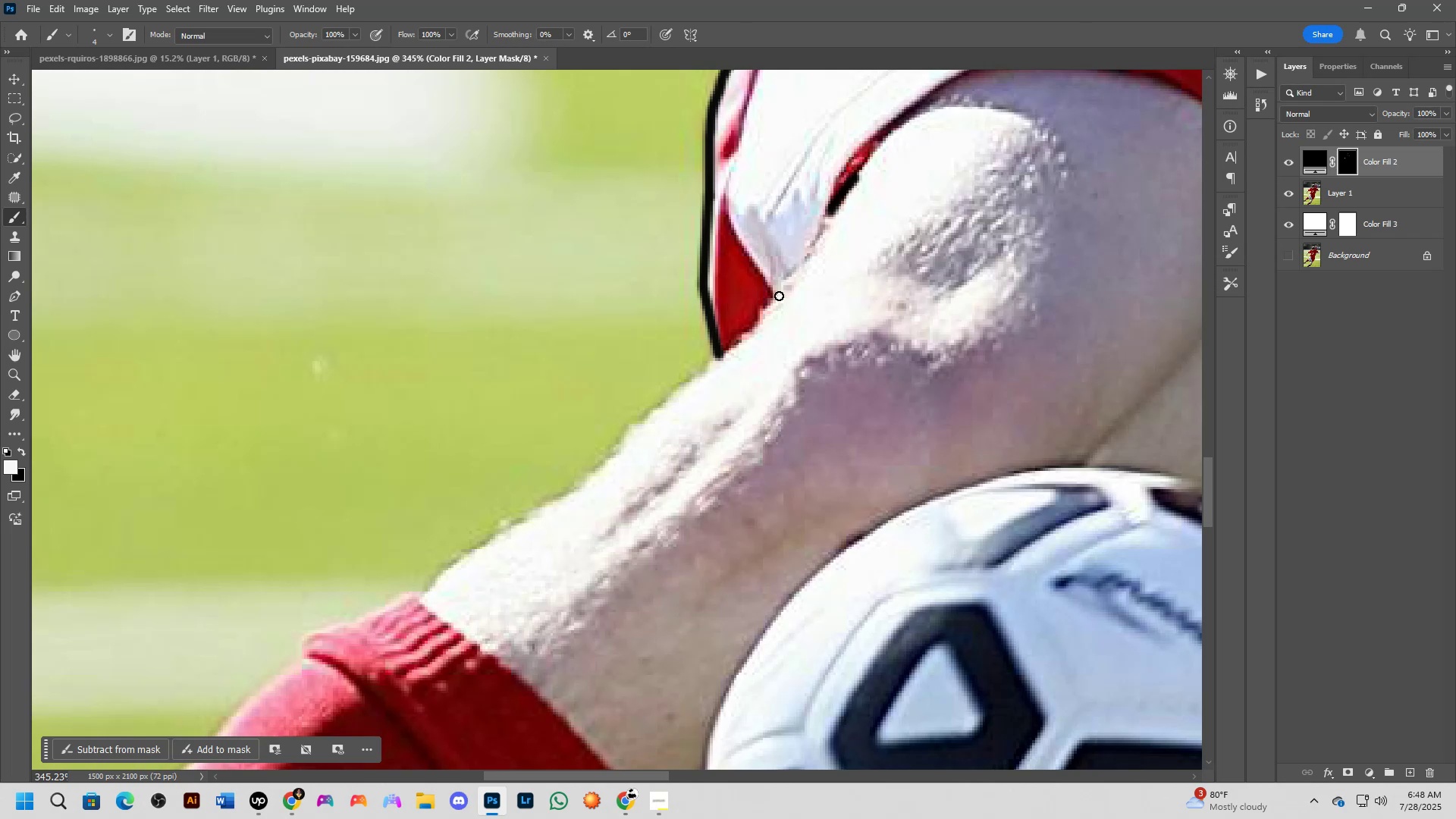 
hold_key(key=ShiftLeft, duration=0.55)
 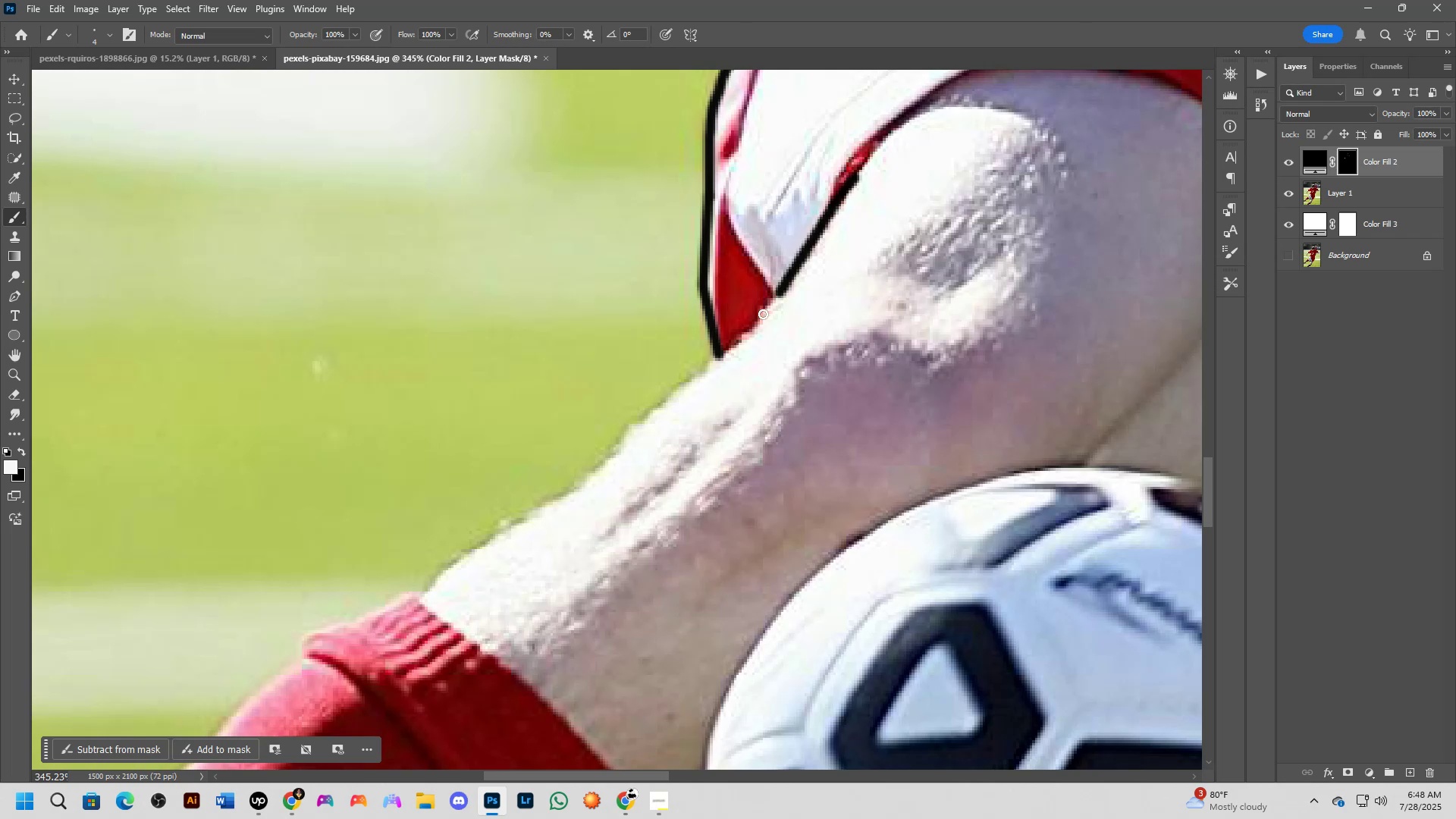 
key(Shift+ShiftLeft)
 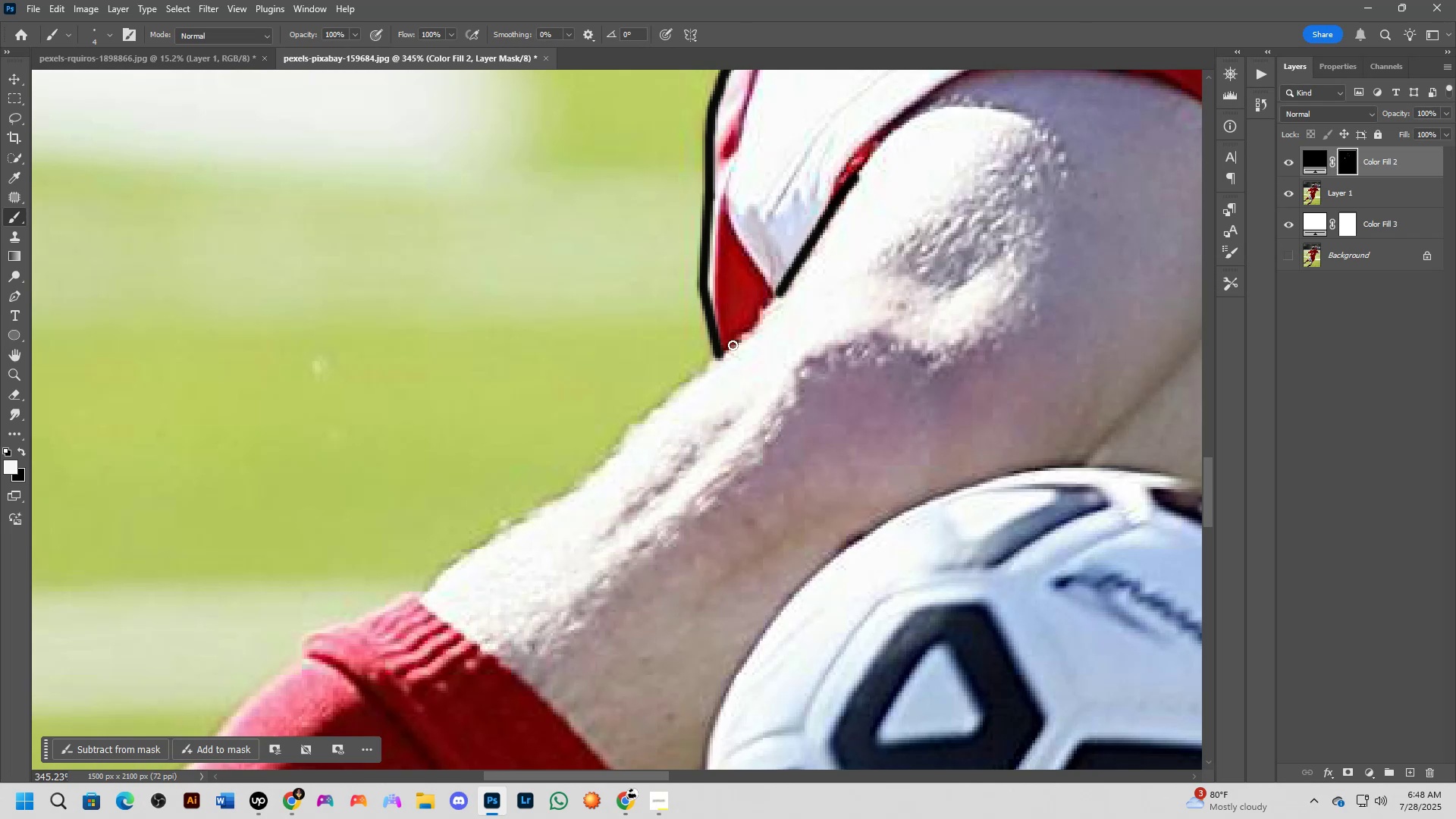 
left_click([733, 346])
 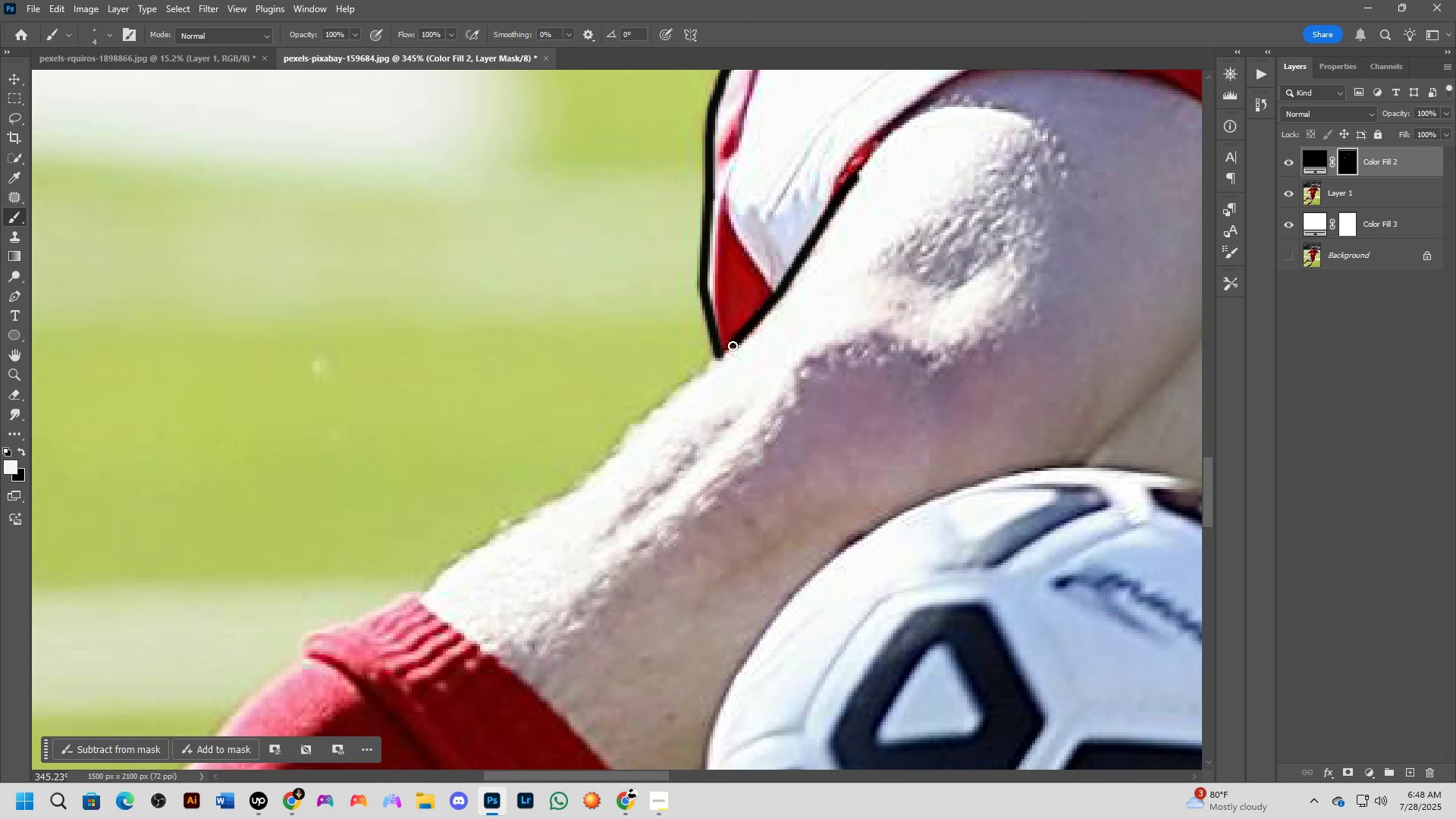 
hold_key(key=ShiftLeft, duration=1.54)
scroll: coordinate [608, 468], scroll_direction: down, amount: 6.0
 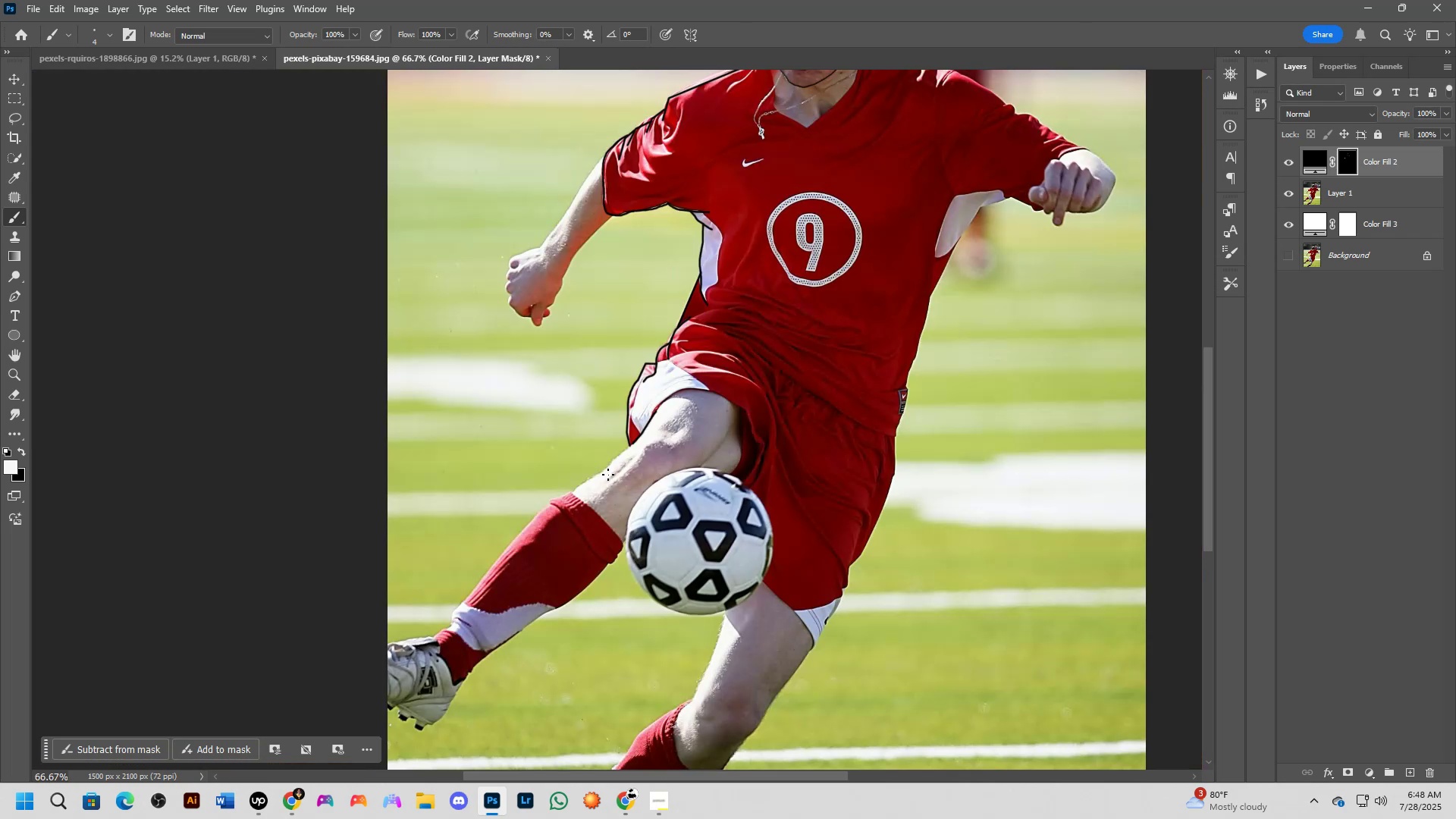 
key(Shift+ShiftLeft)
 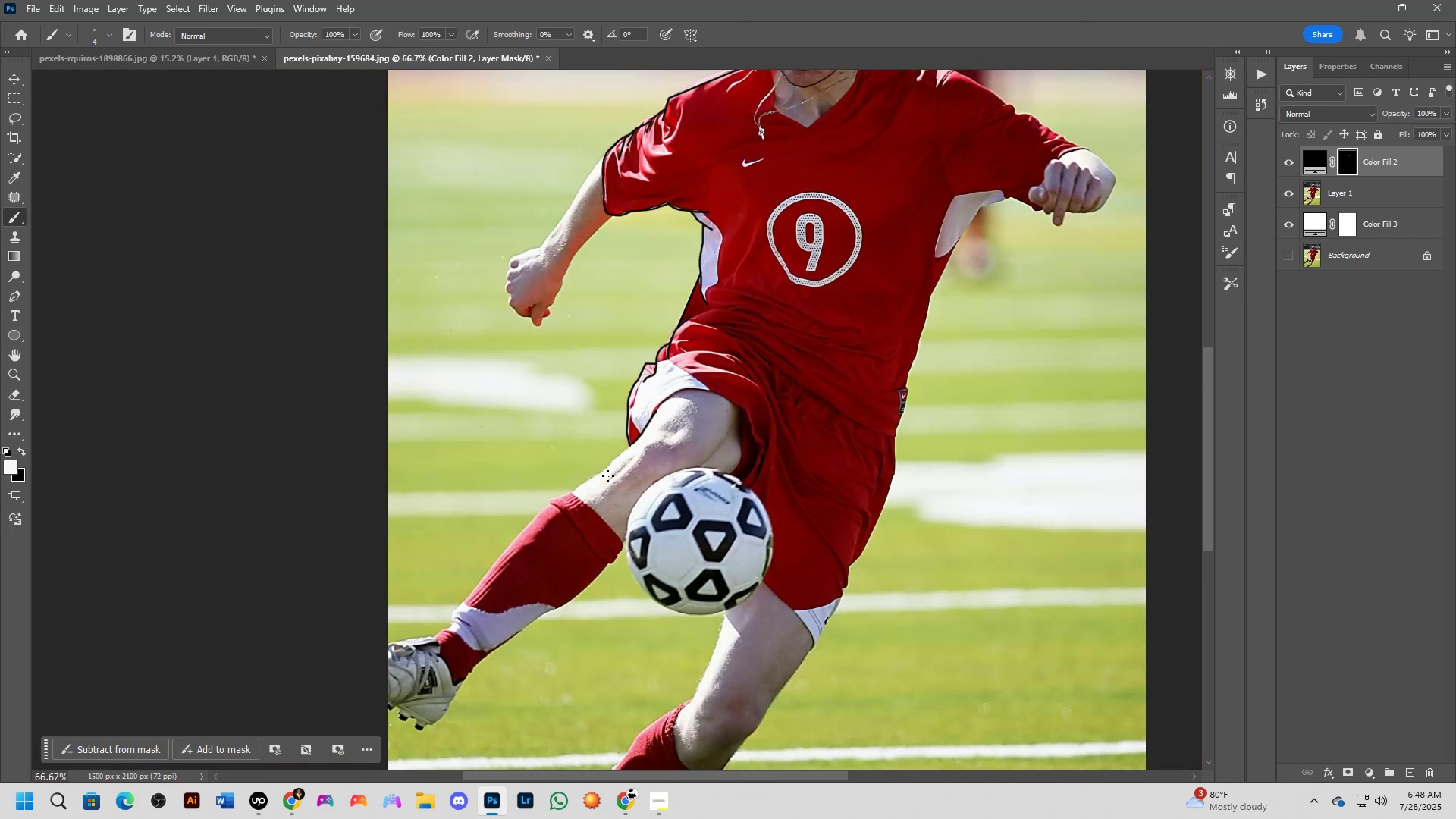 
key(Shift+ShiftLeft)
 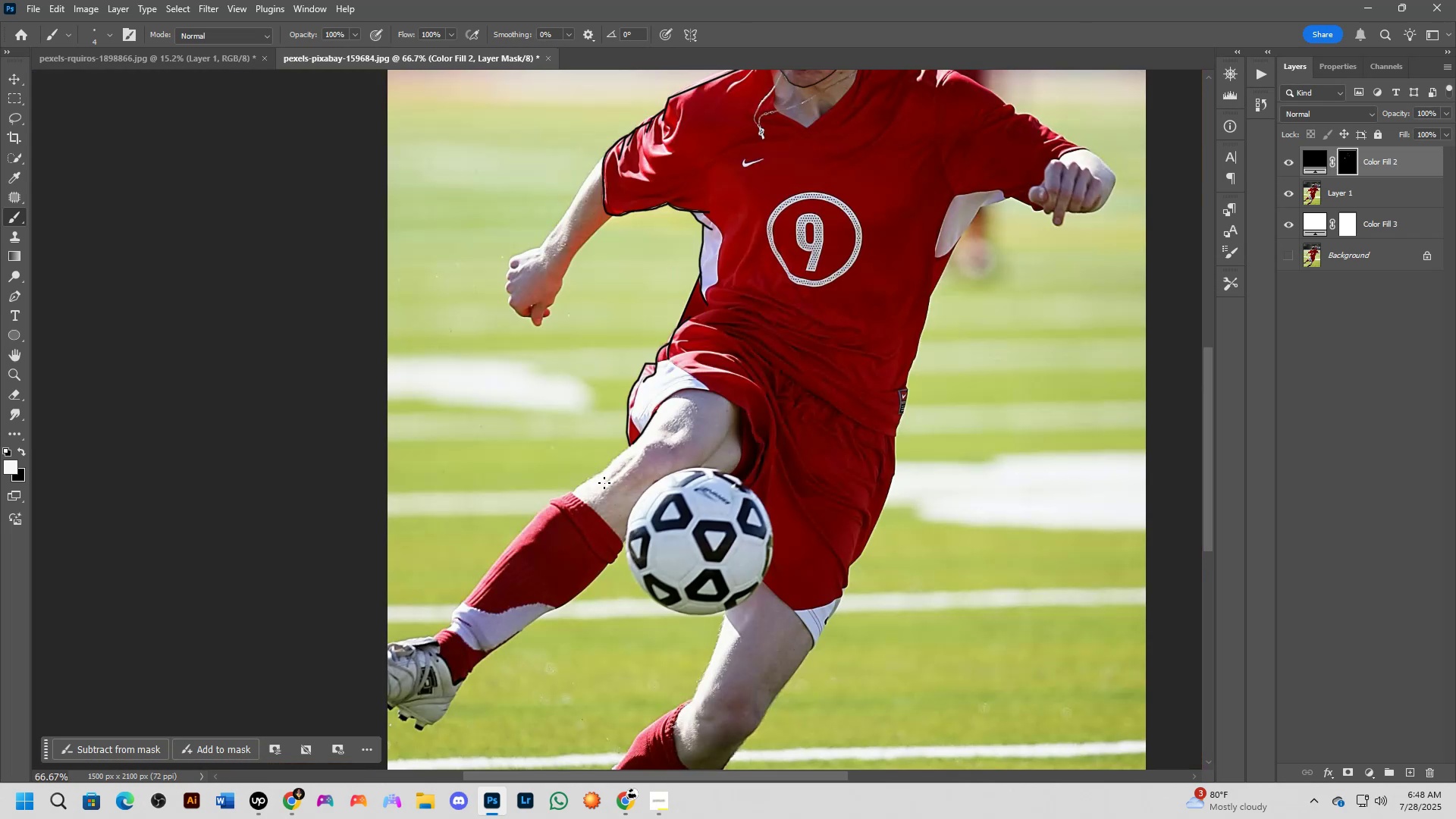 
key(Shift+ShiftLeft)
 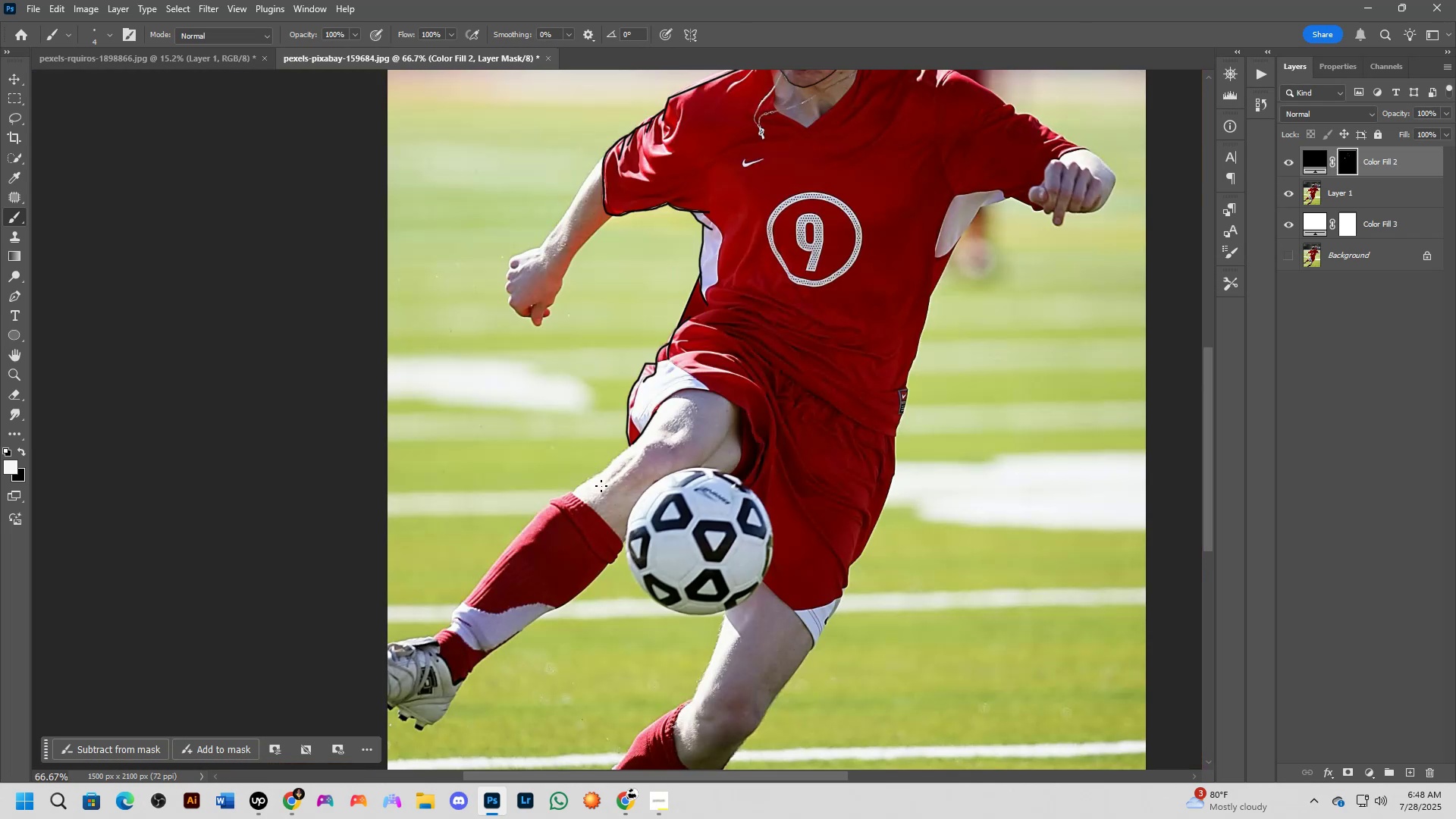 
key(Shift+ShiftLeft)
 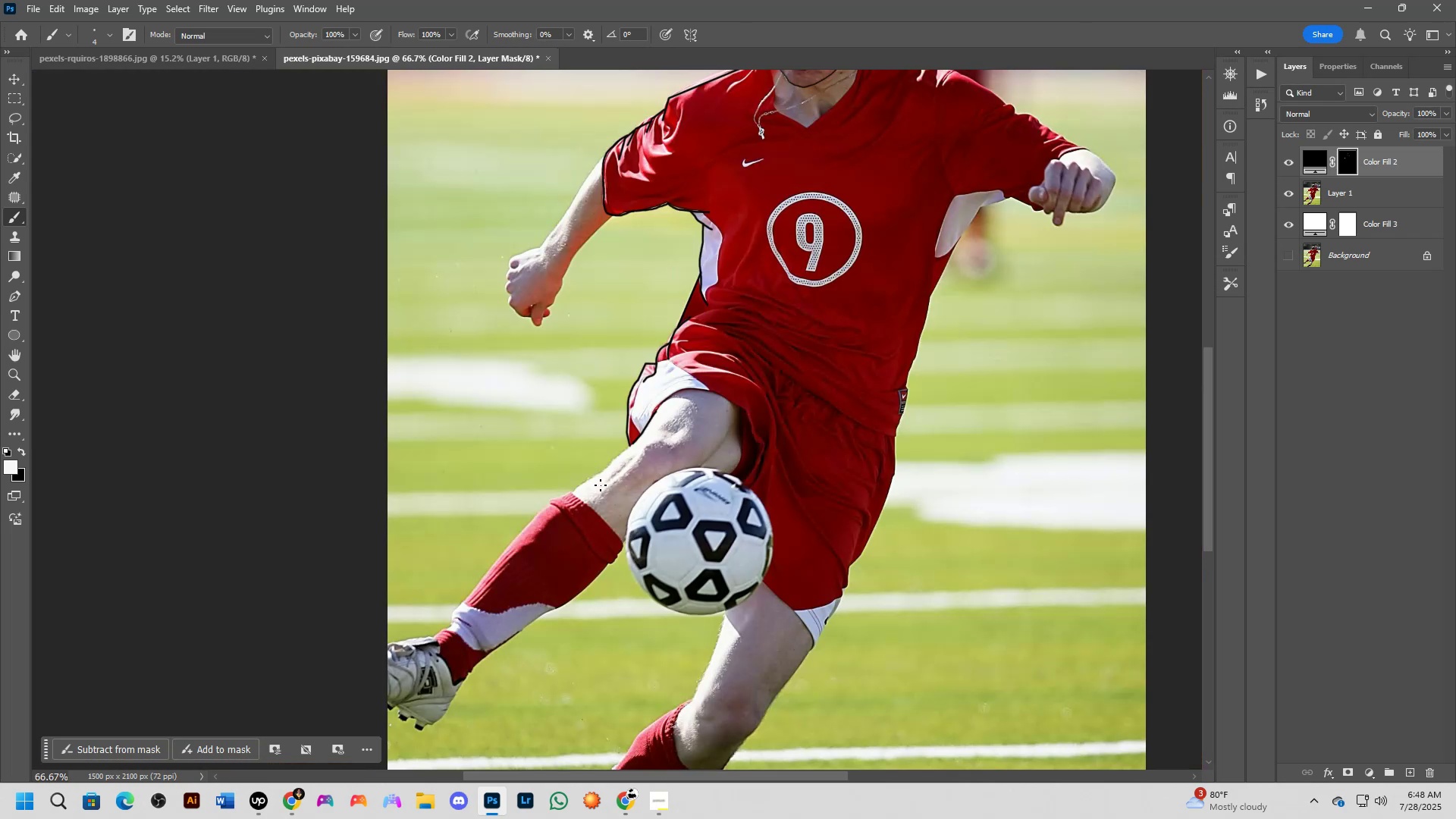 
hold_key(key=ShiftLeft, duration=0.59)
scroll: coordinate [602, 473], scroll_direction: up, amount: 4.0
 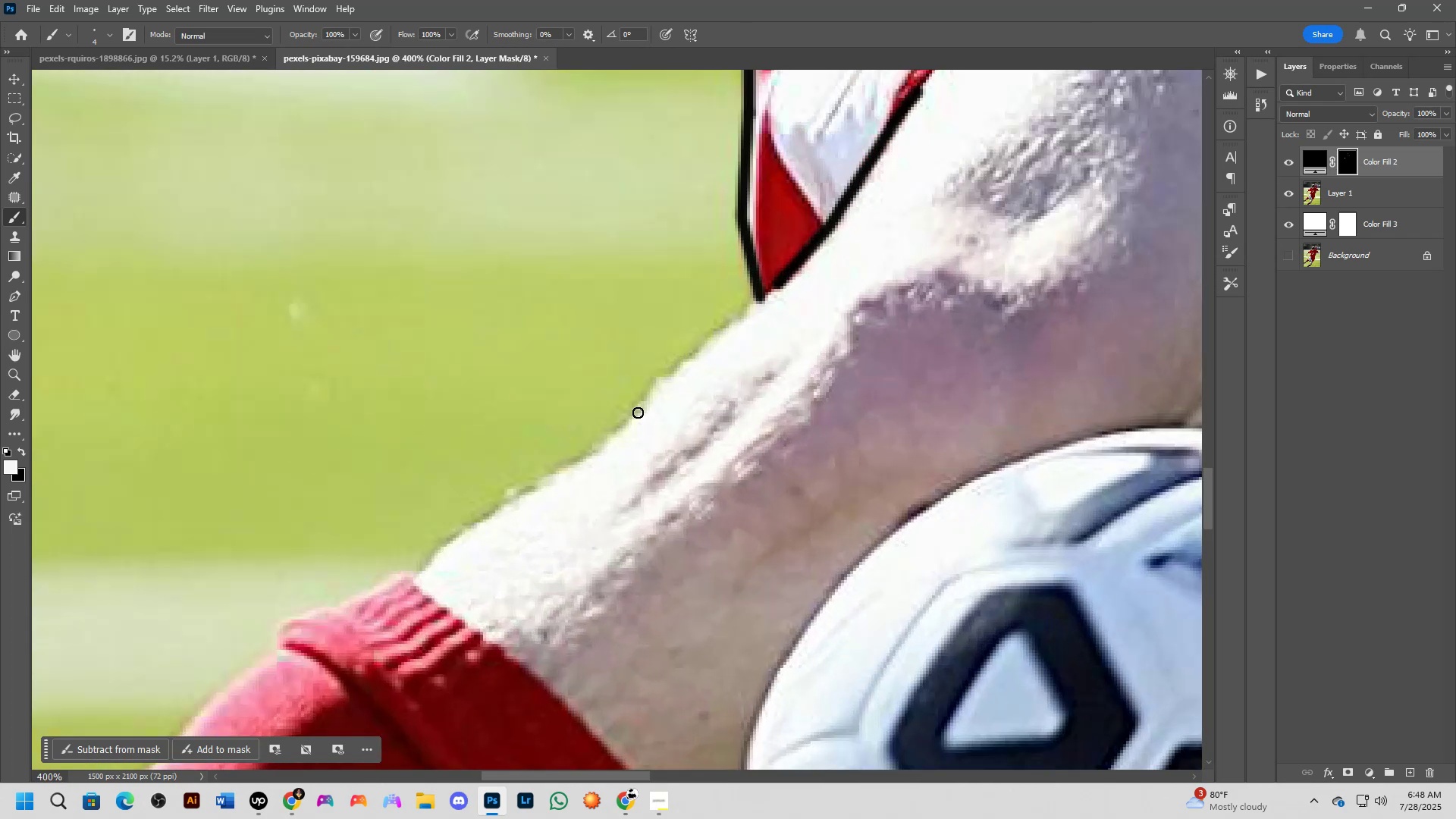 
hold_key(key=ShiftLeft, duration=0.38)
left_click([682, 358])
 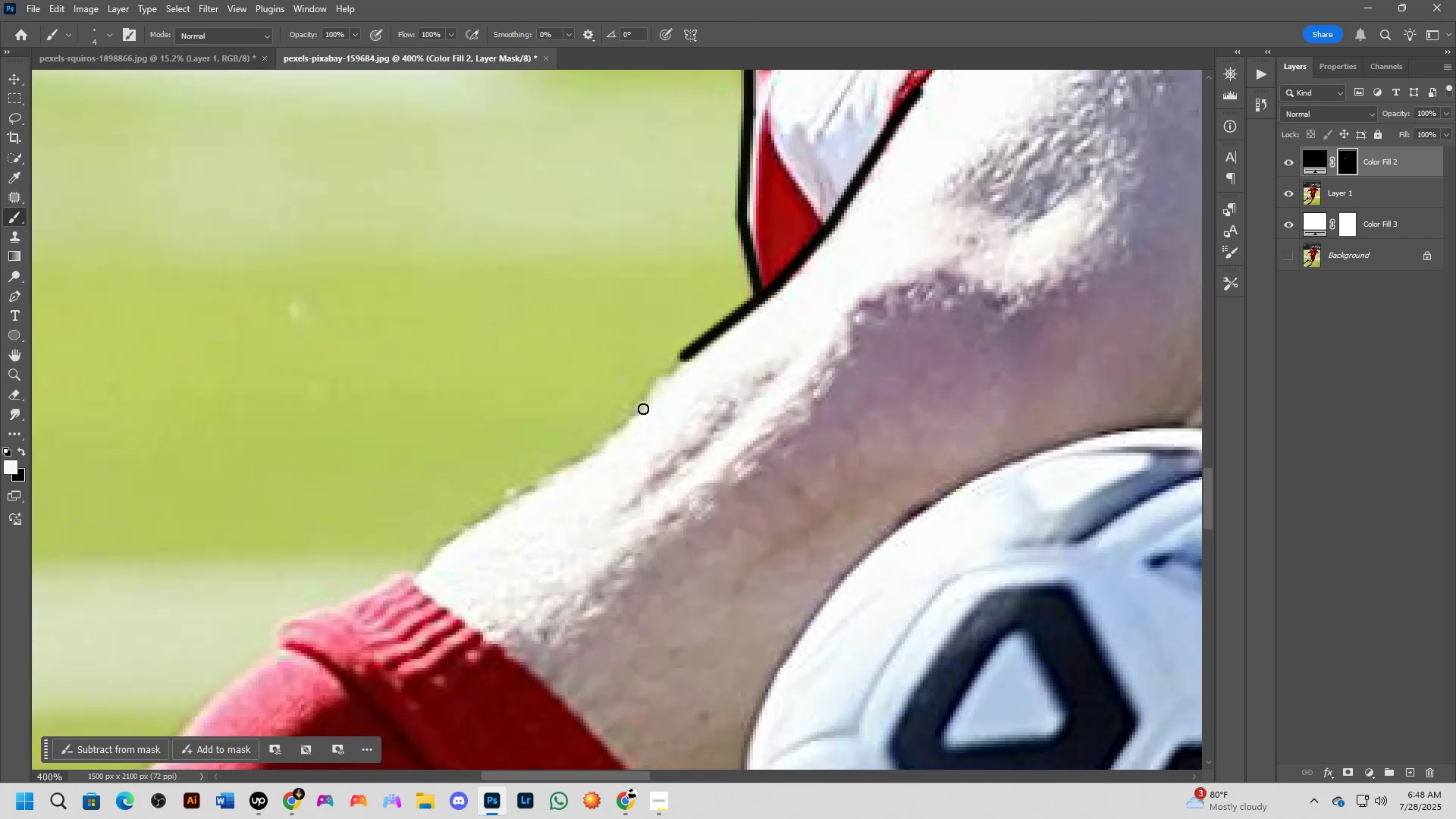 
hold_key(key=ShiftLeft, duration=0.58)
left_click([618, 432])
 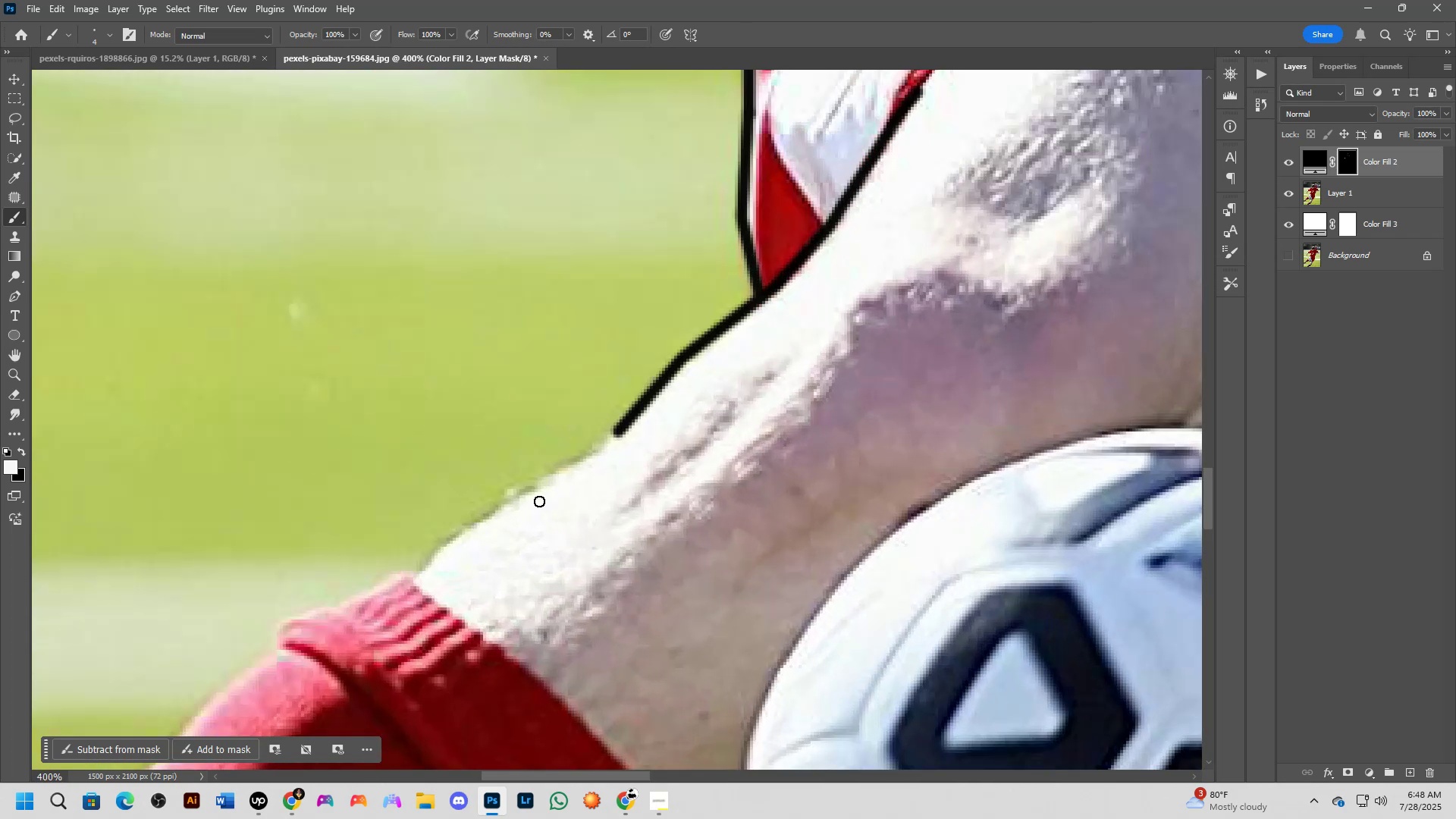 
hold_key(key=ShiftLeft, duration=0.89)
left_click([588, 461])
 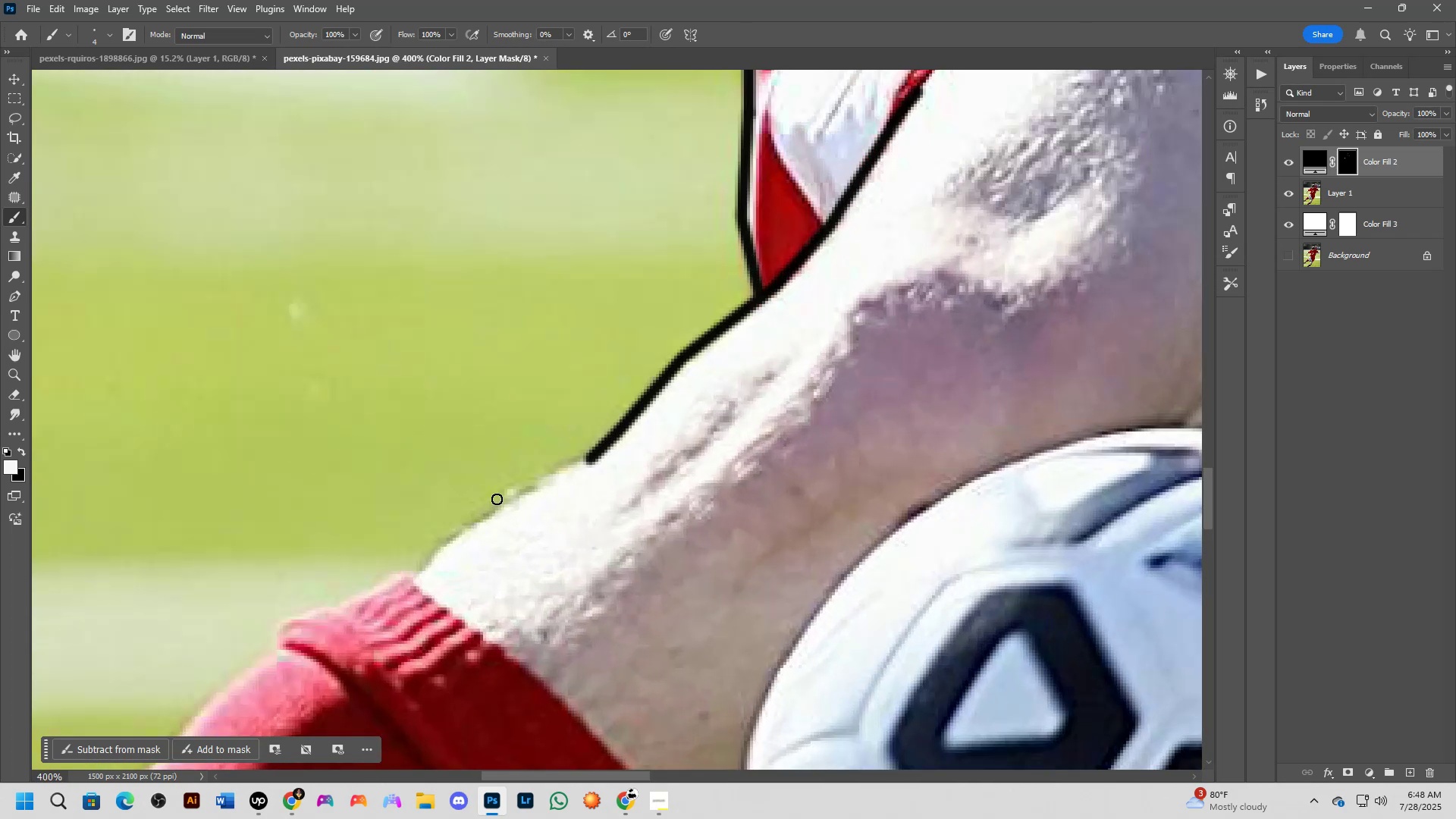 
hold_key(key=ShiftLeft, duration=0.65)
left_click([513, 497])
 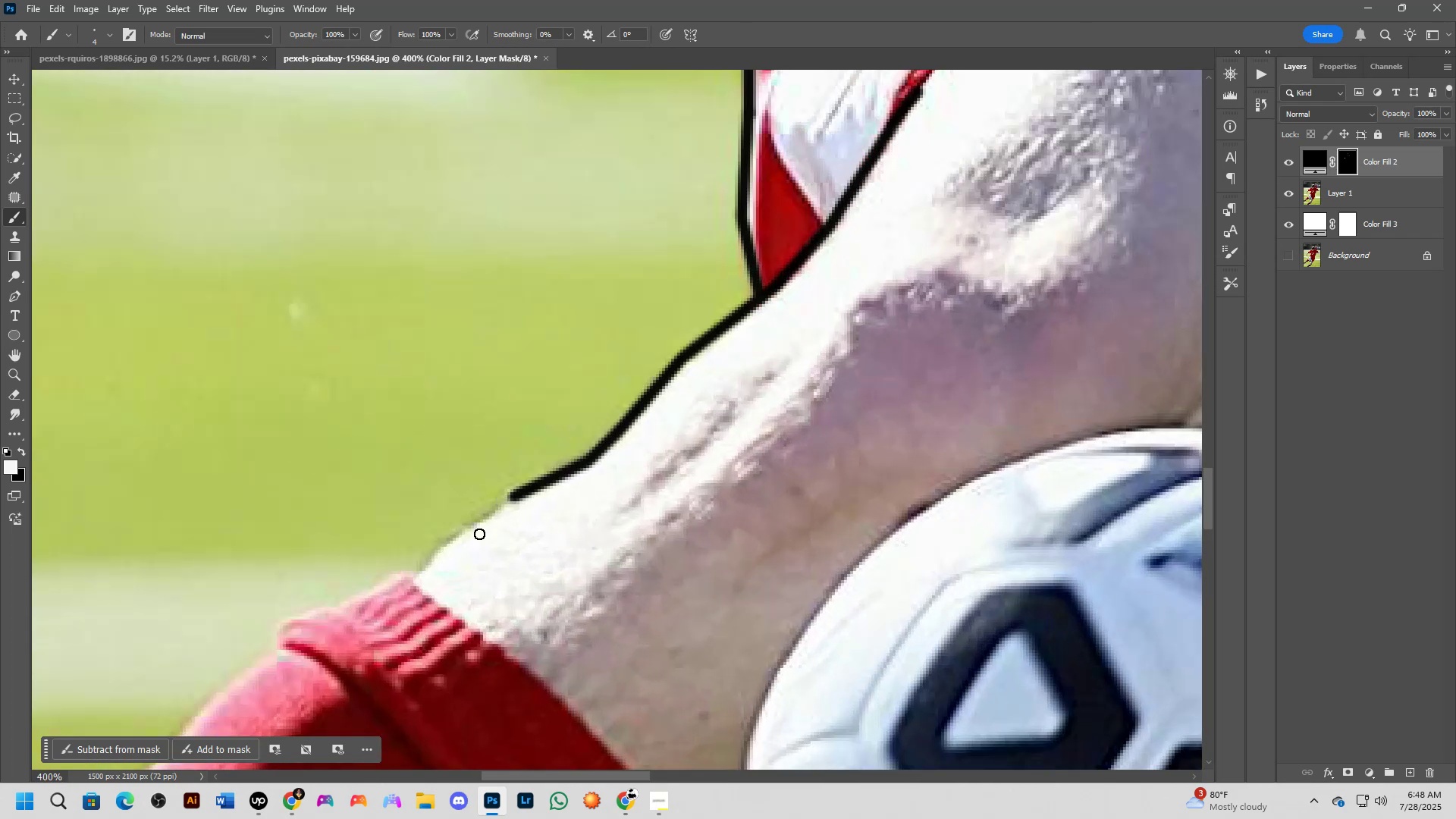 
hold_key(key=ShiftLeft, duration=0.48)
left_click([453, 541])
 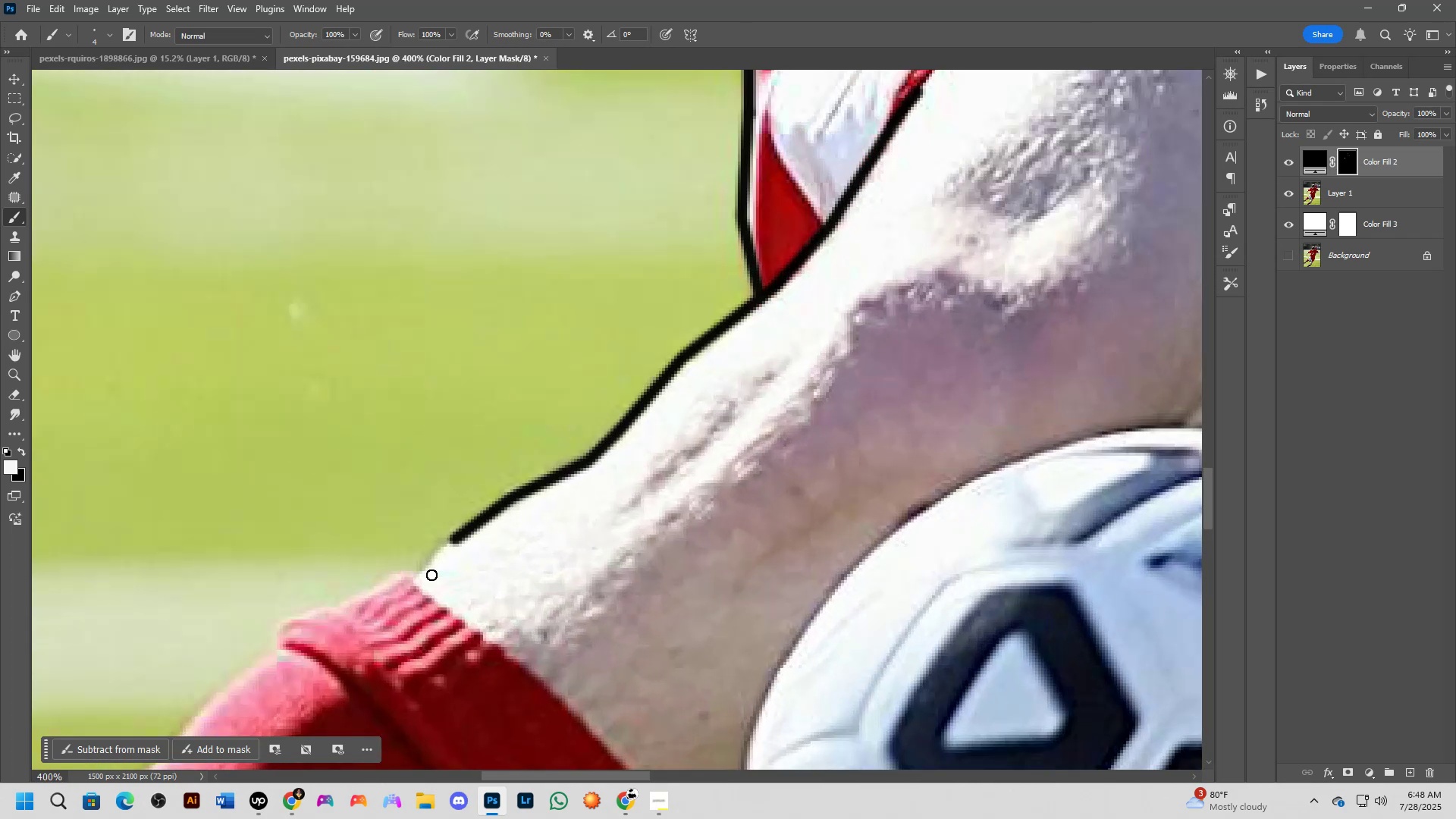 
hold_key(key=ShiftLeft, duration=0.98)
 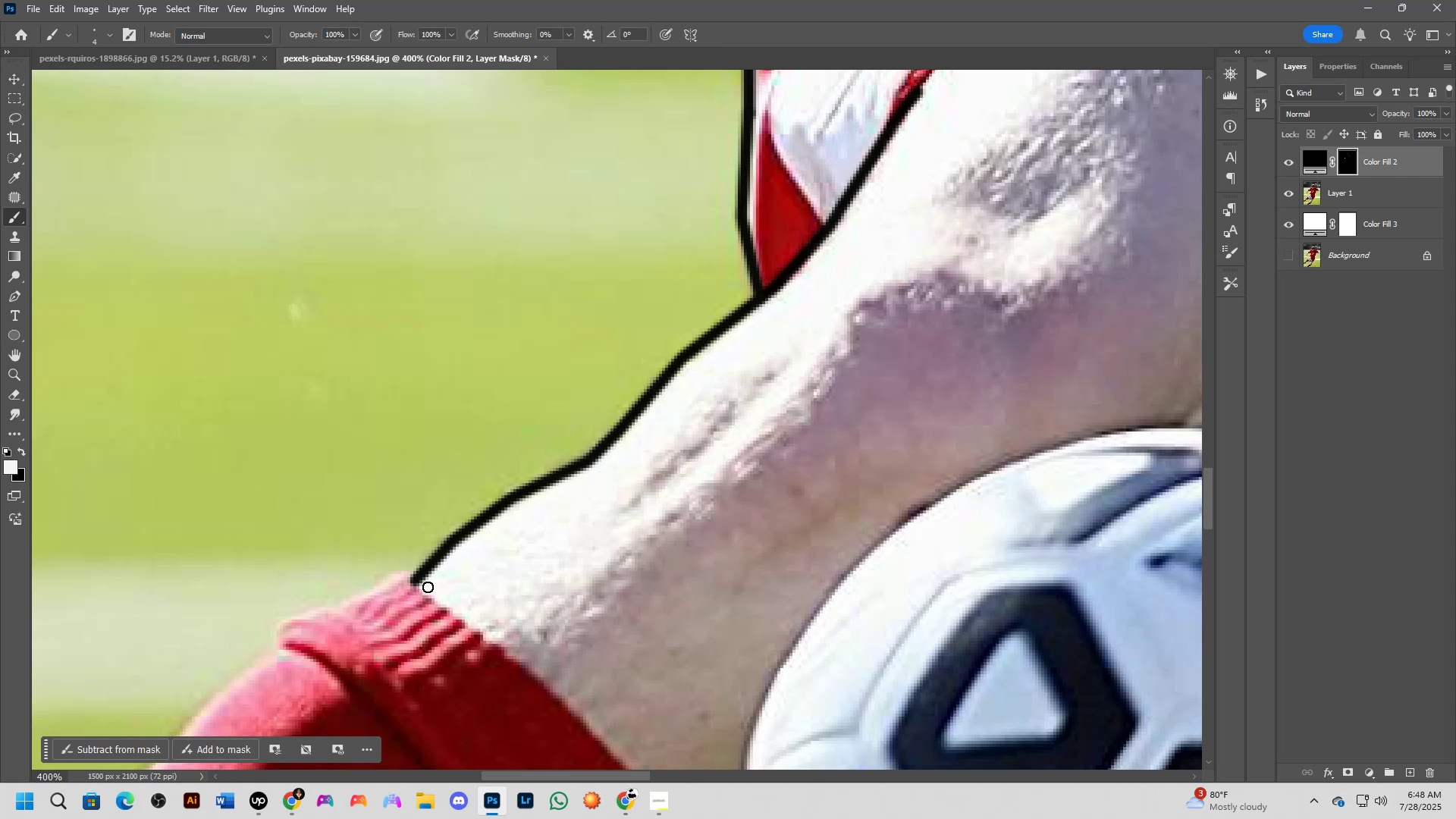 
wait(8.26)
 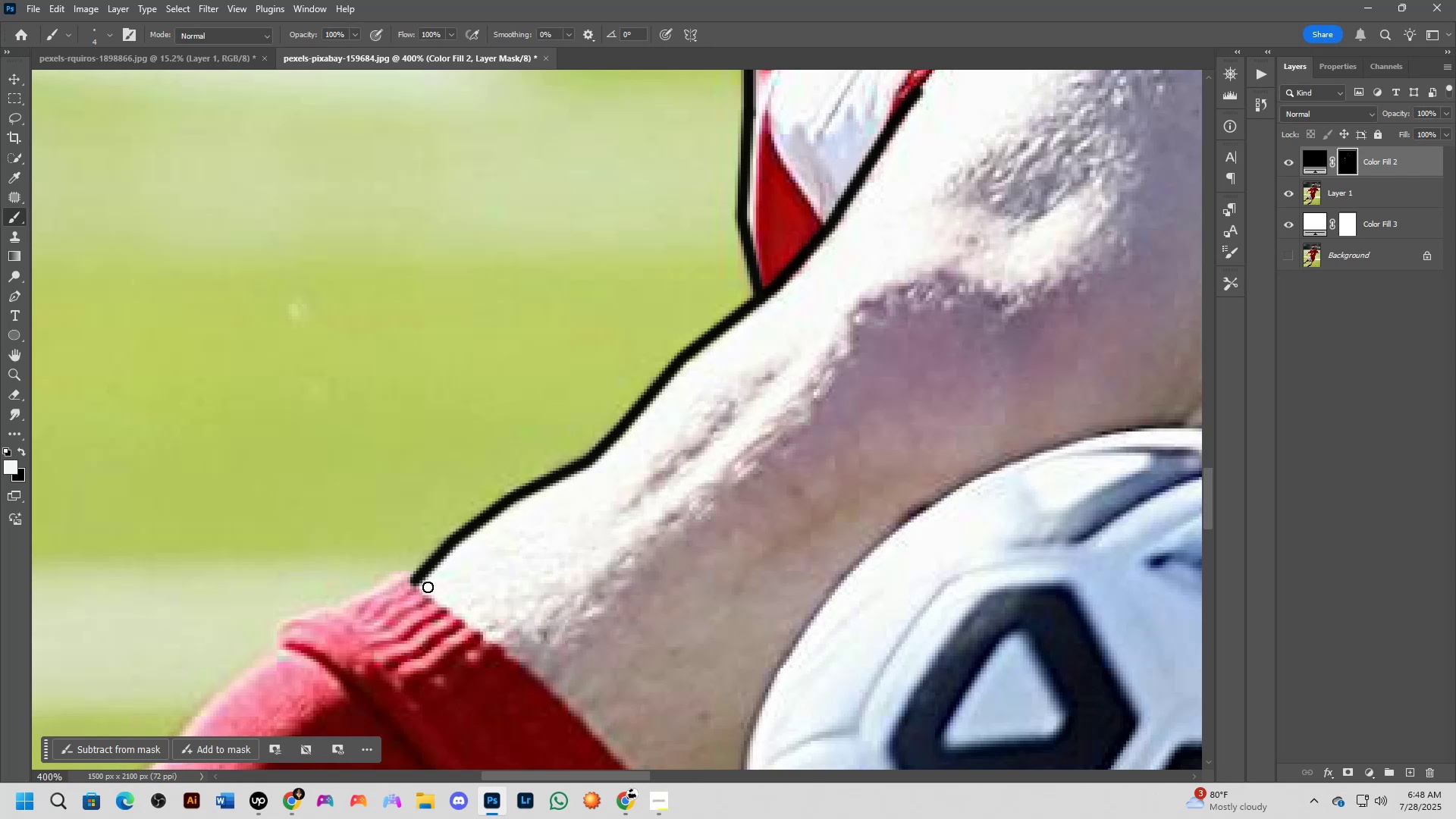 
scroll: coordinate [439, 531], scroll_direction: down, amount: 8.0
 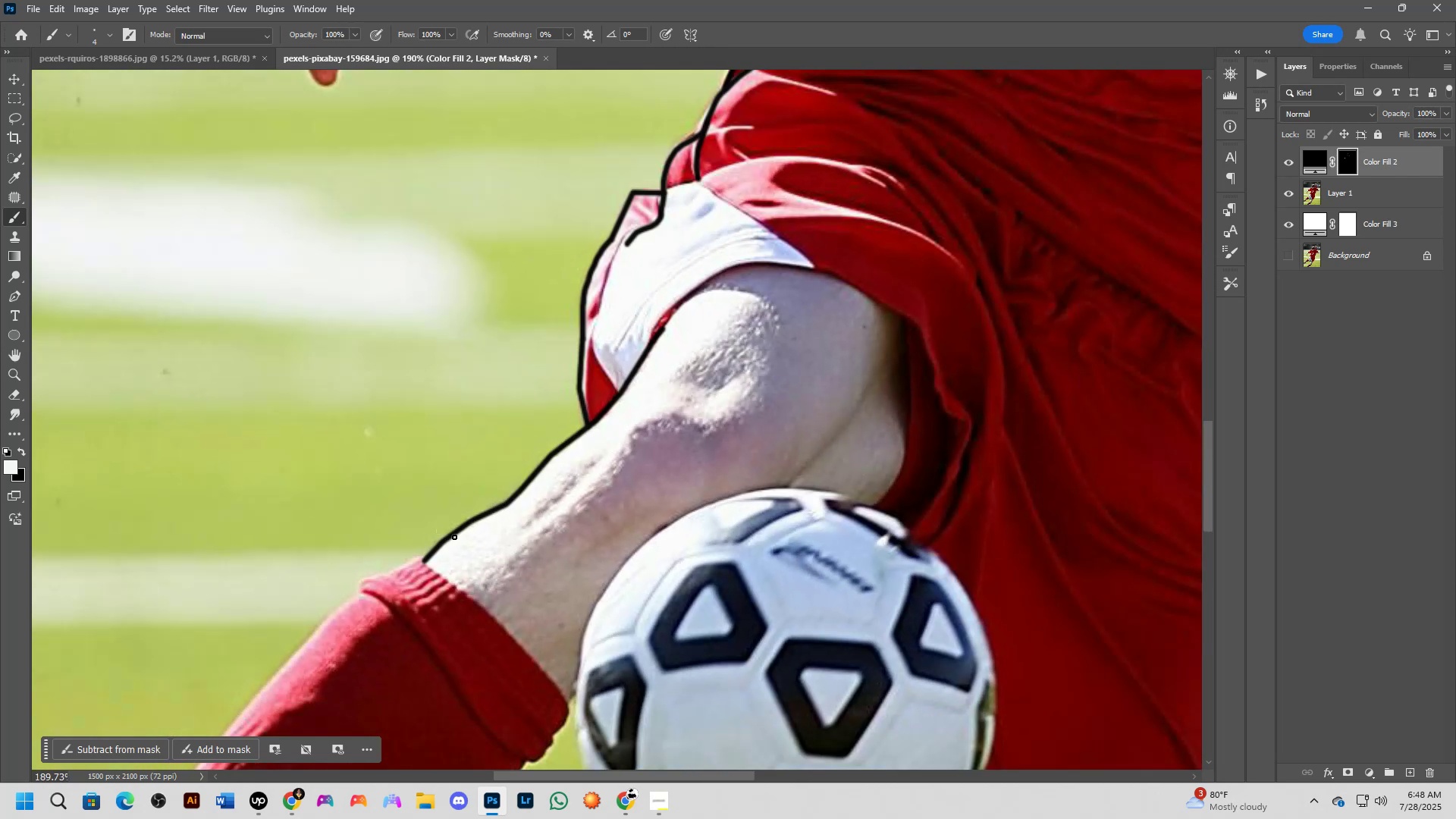 
hold_key(key=Space, duration=0.53)
 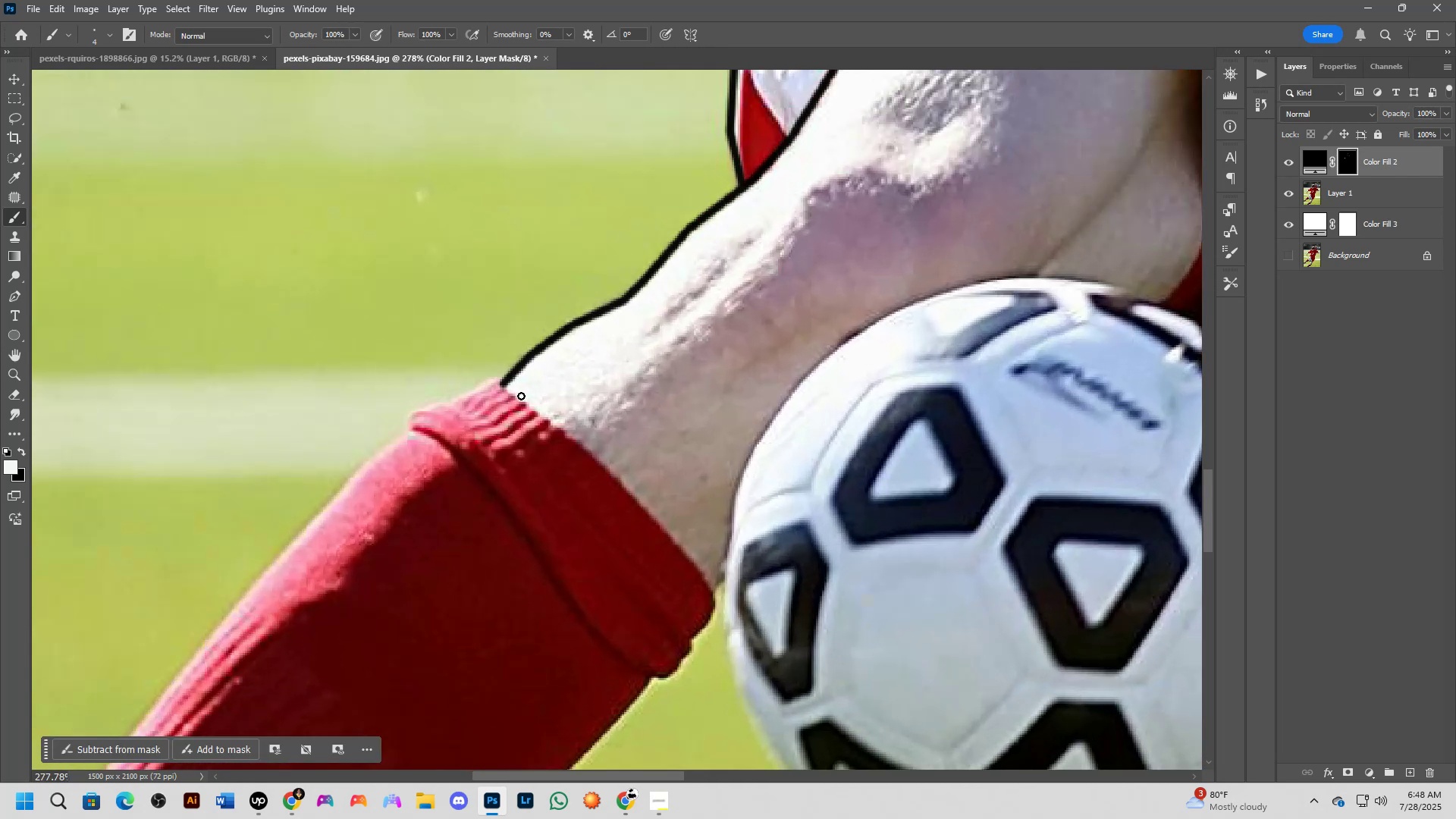 
left_click_drag(start_coordinate=[477, 552], to_coordinate=[561, 378])
 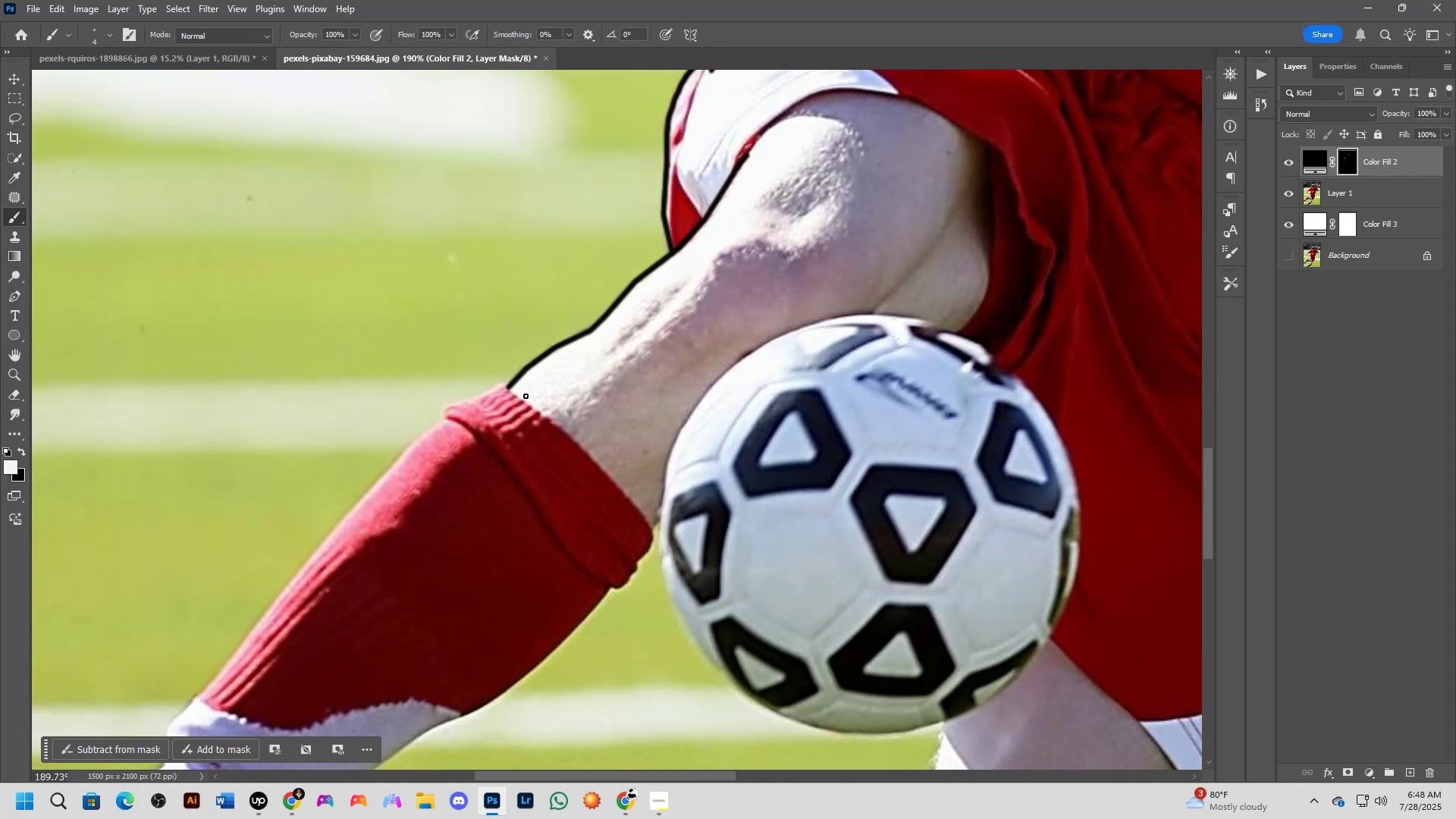 
scroll: coordinate [521, 396], scroll_direction: up, amount: 6.0
 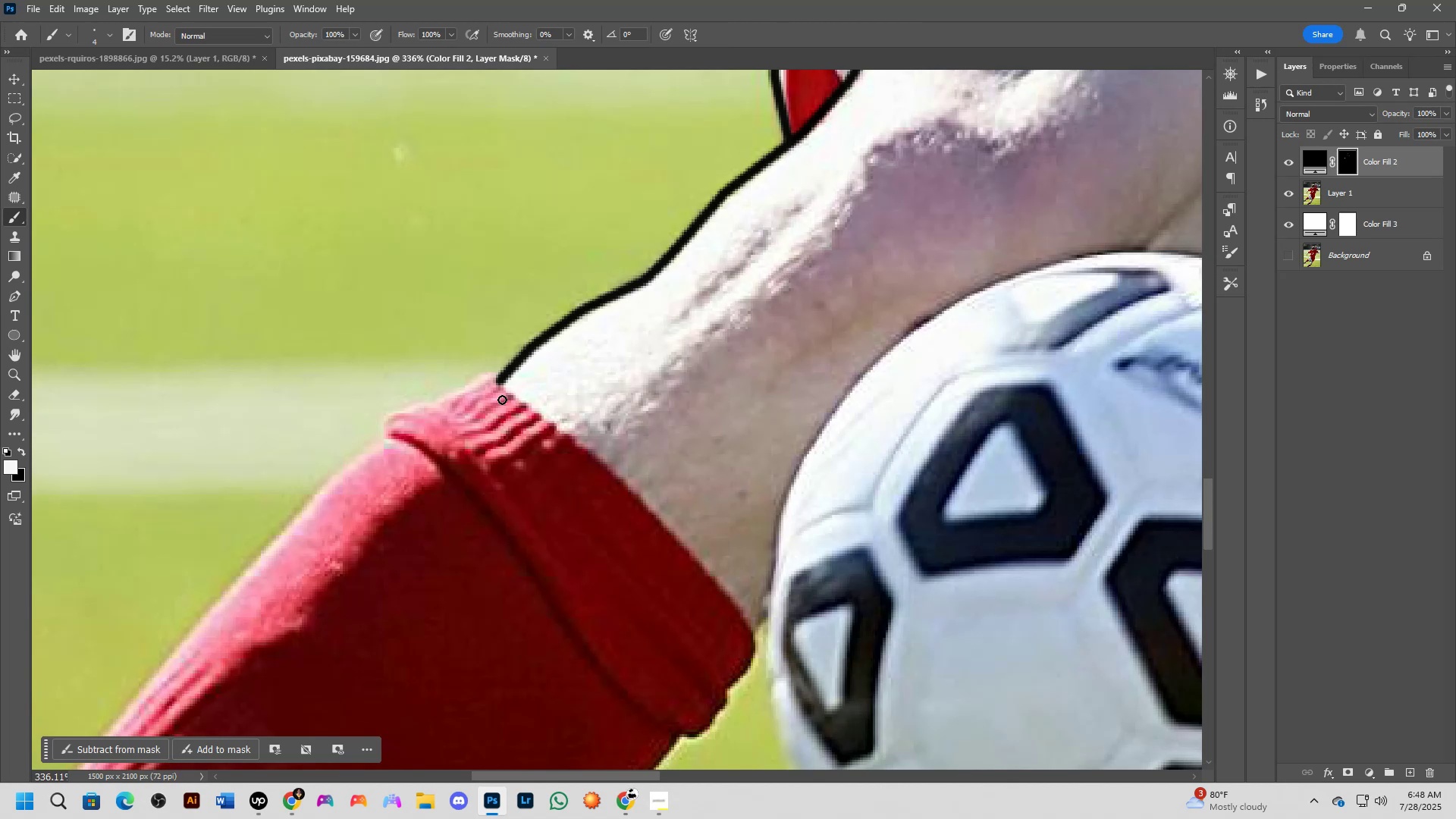 
scroll: coordinate [466, 404], scroll_direction: down, amount: 7.0
 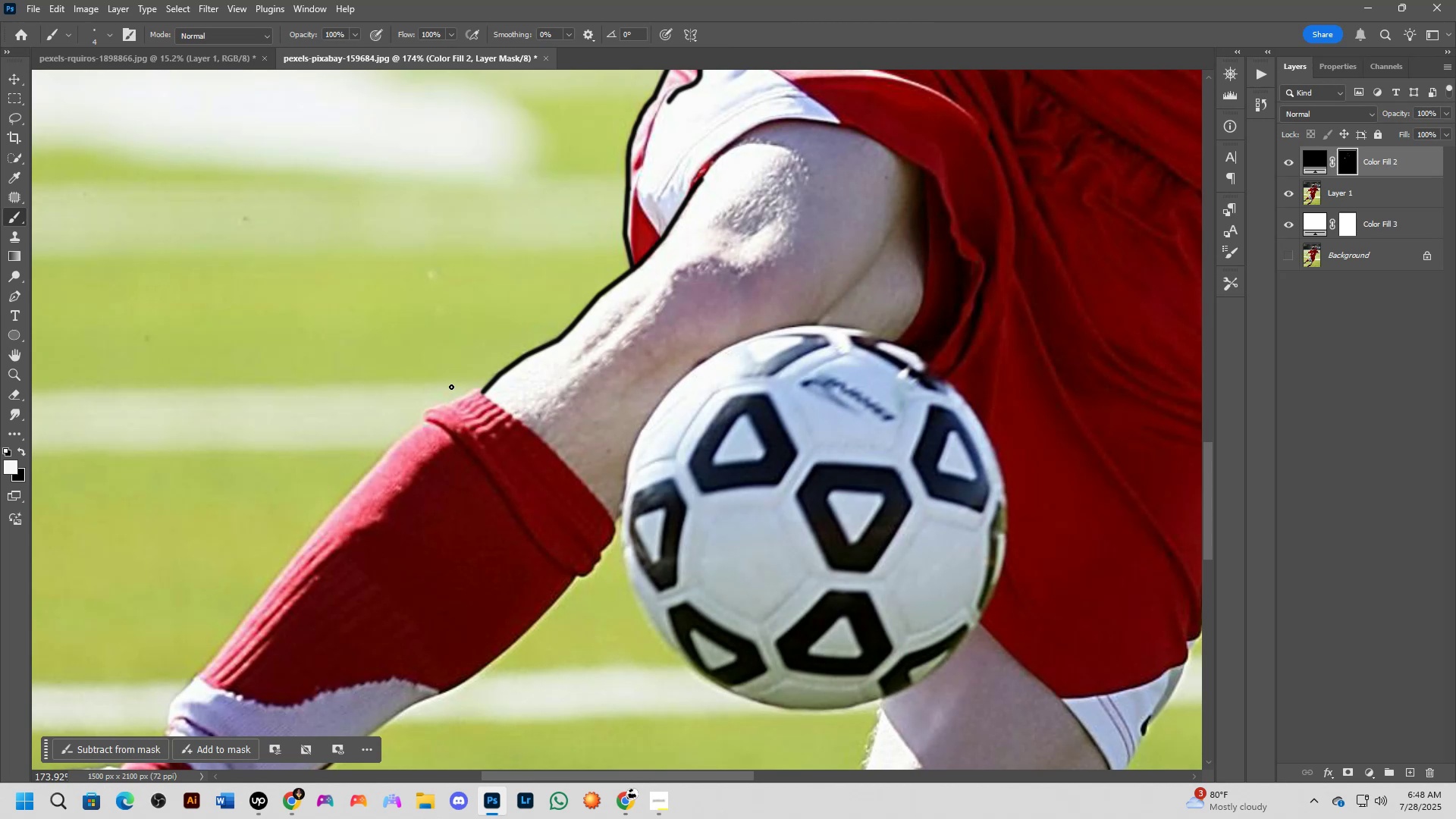 
wait(7.36)
 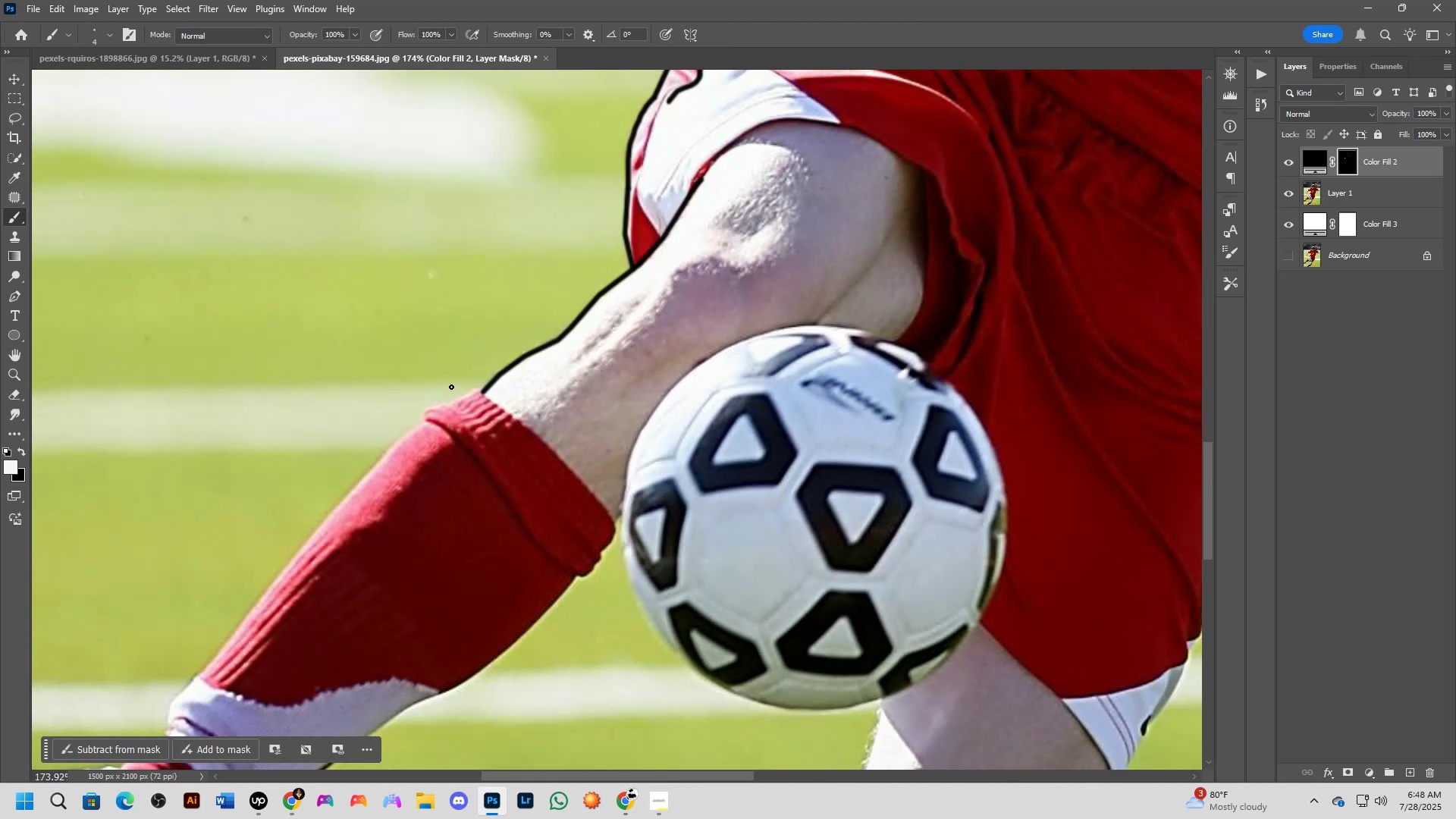 
scroll: coordinate [483, 399], scroll_direction: up, amount: 5.0
 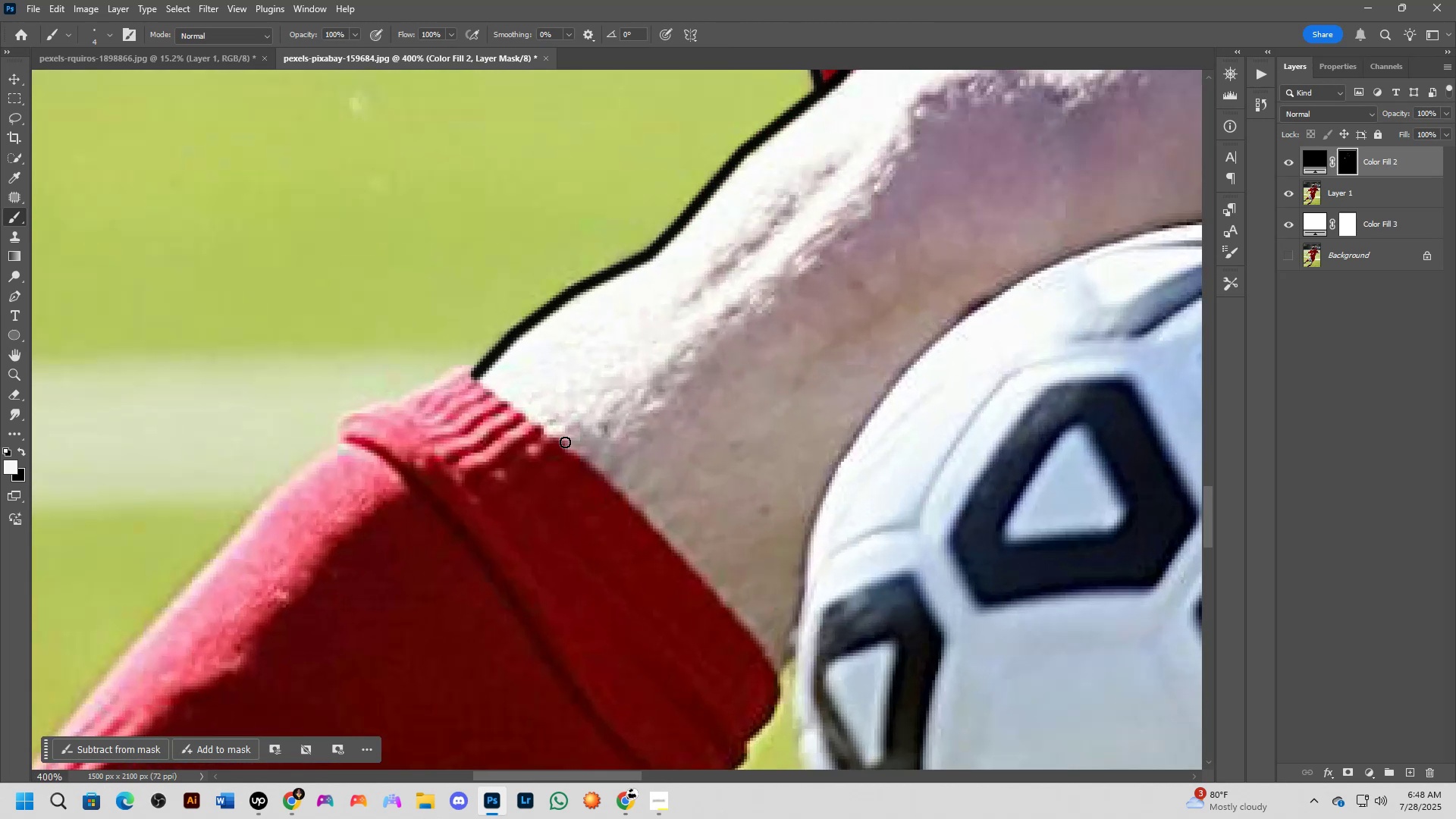 
key(Shift+ShiftLeft)
 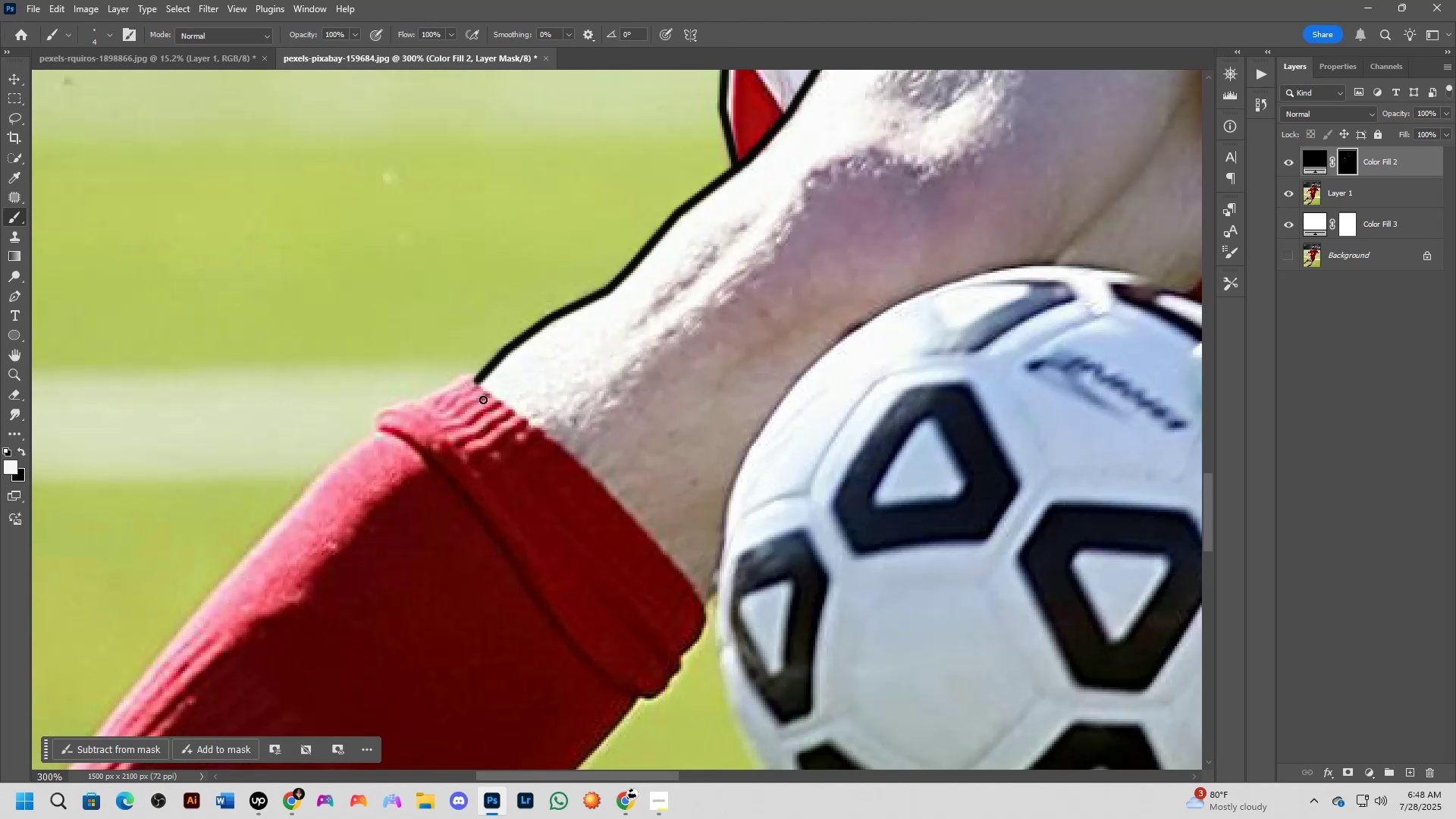 
key(Shift+ShiftLeft)
 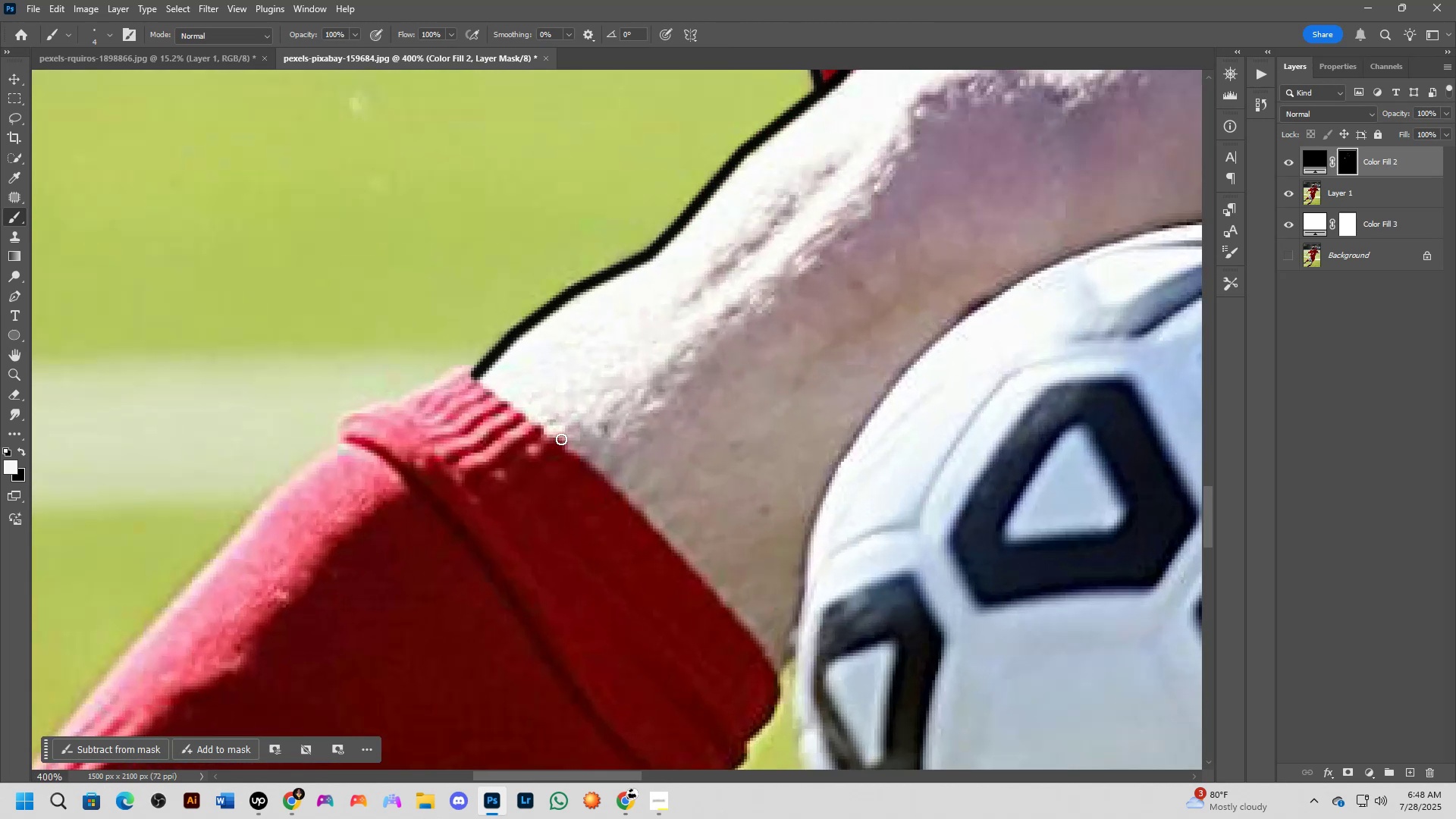 
hold_key(key=ShiftLeft, duration=0.65)
left_click([560, 438])
 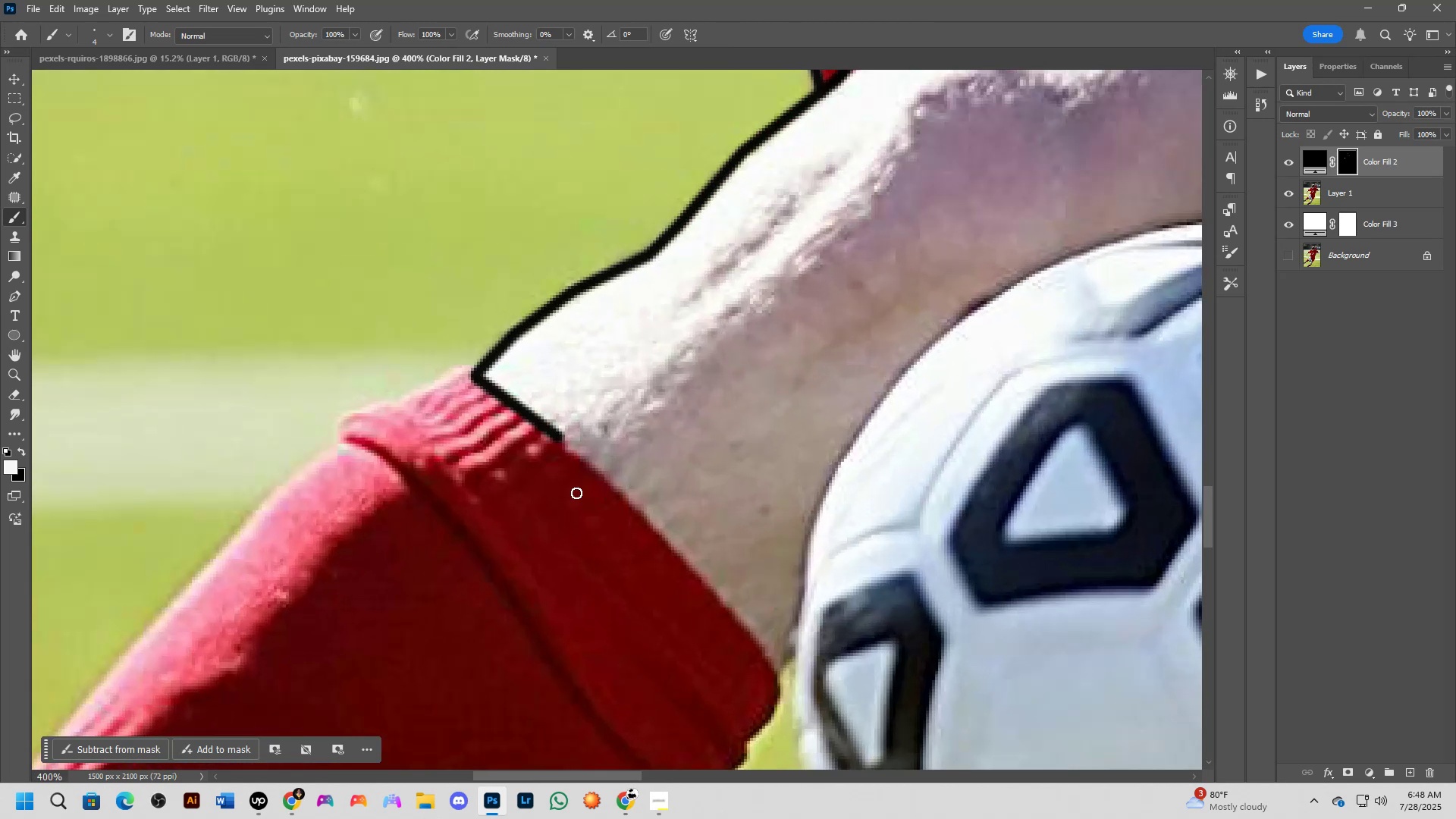 
hold_key(key=Space, duration=0.51)
 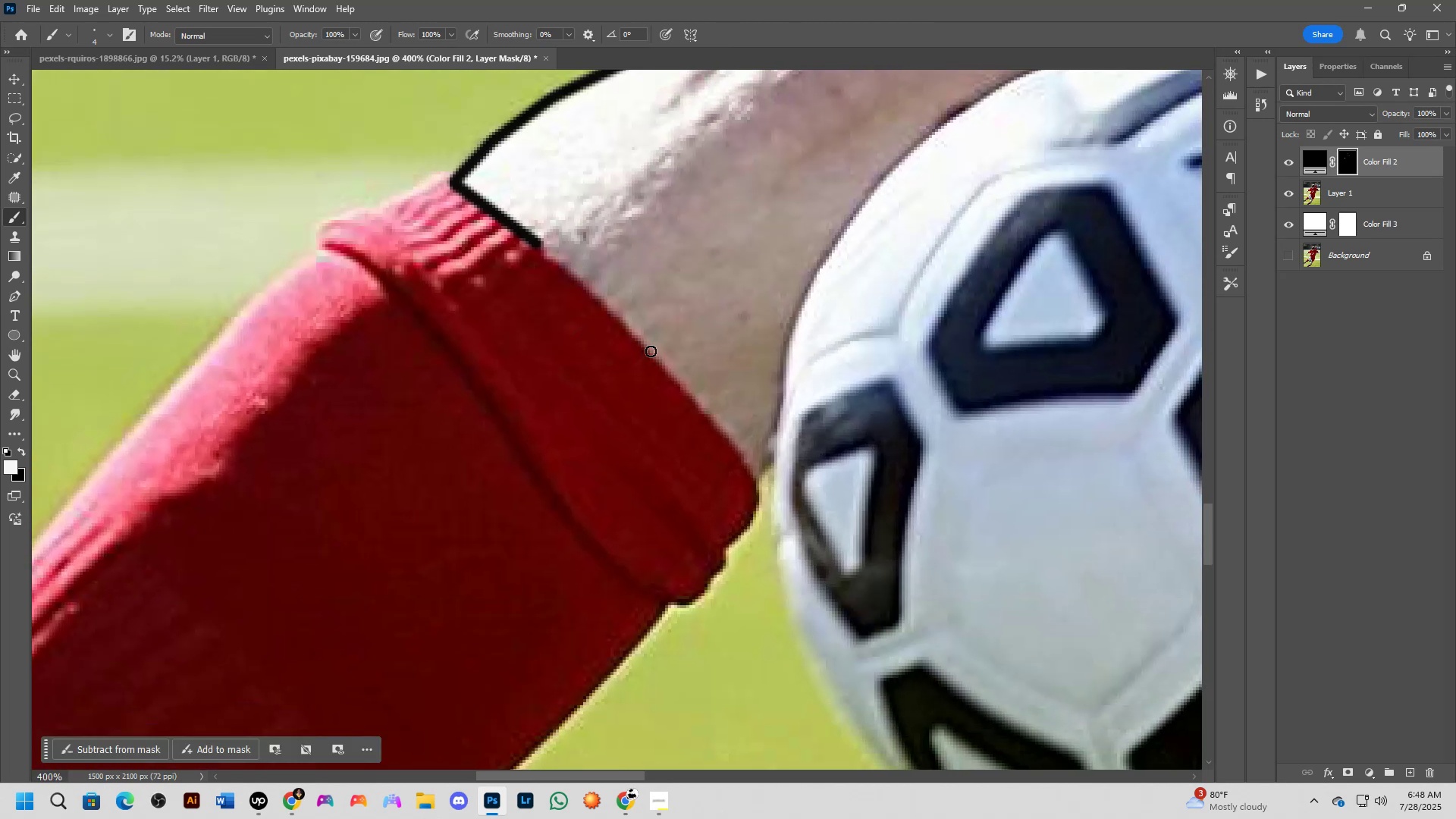 
left_click_drag(start_coordinate=[605, 528], to_coordinate=[584, 334])
 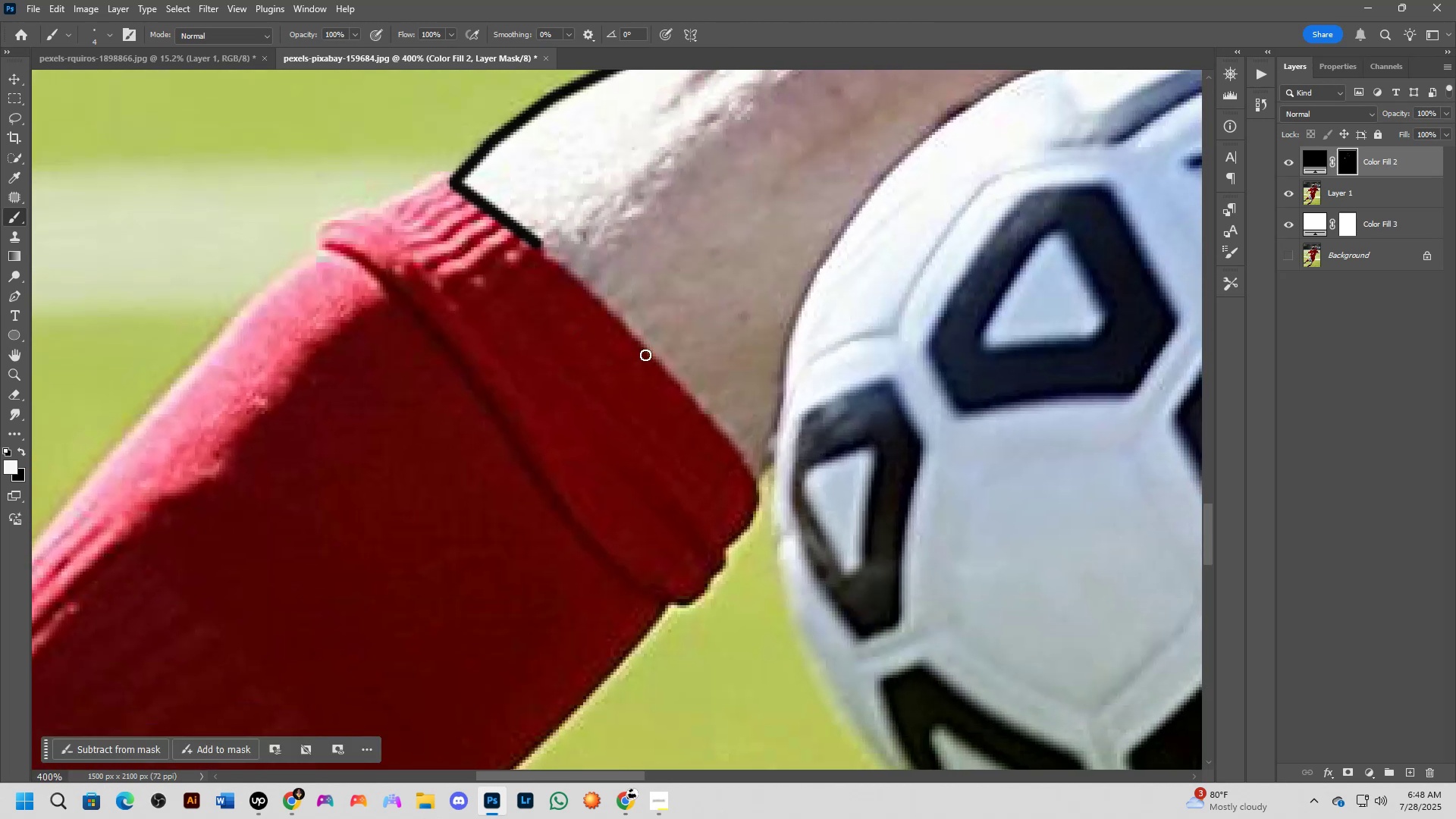 
hold_key(key=ShiftLeft, duration=0.34)
left_click([651, 350])
 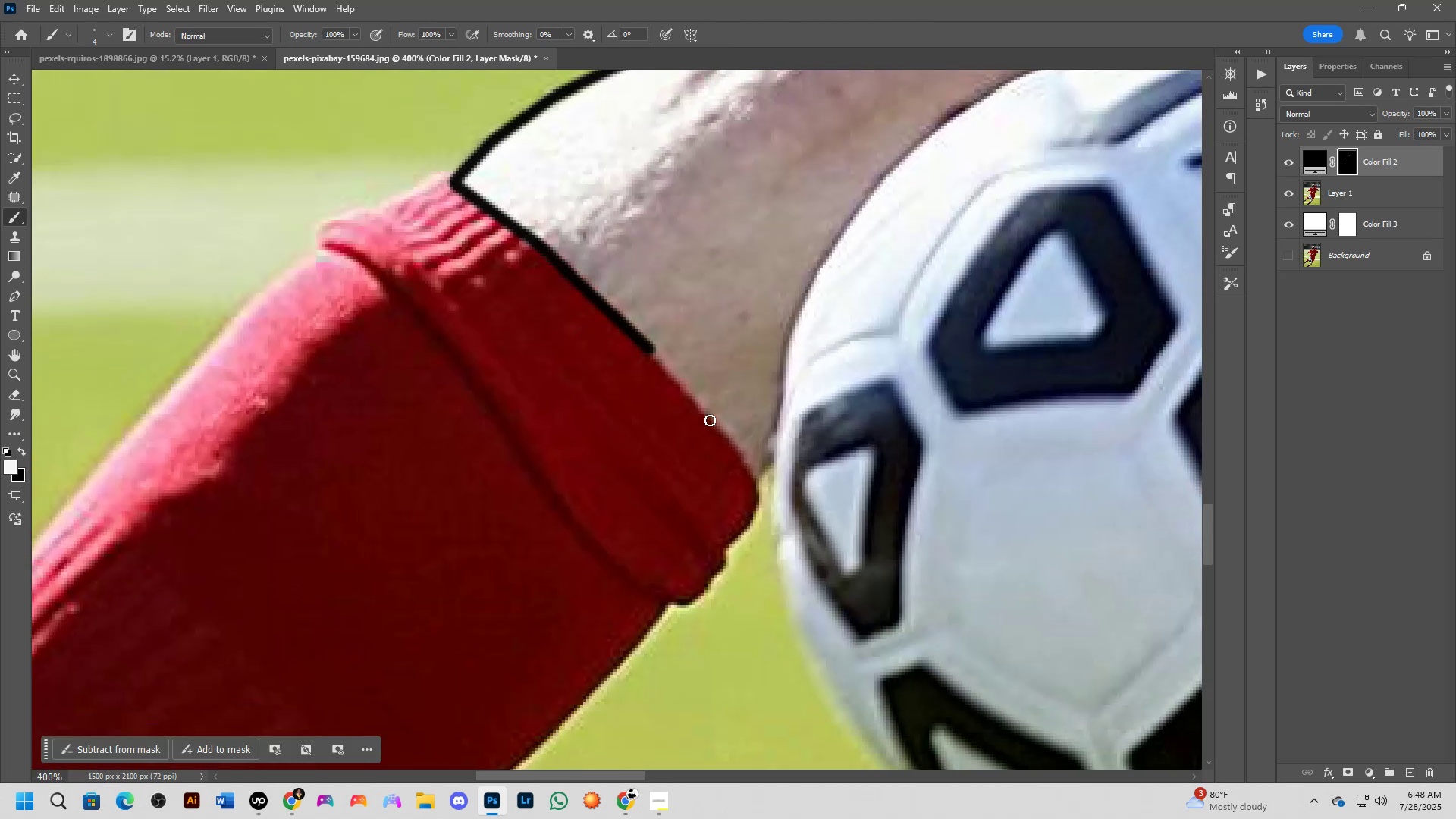 
hold_key(key=ShiftLeft, duration=0.32)
left_click([710, 420])
 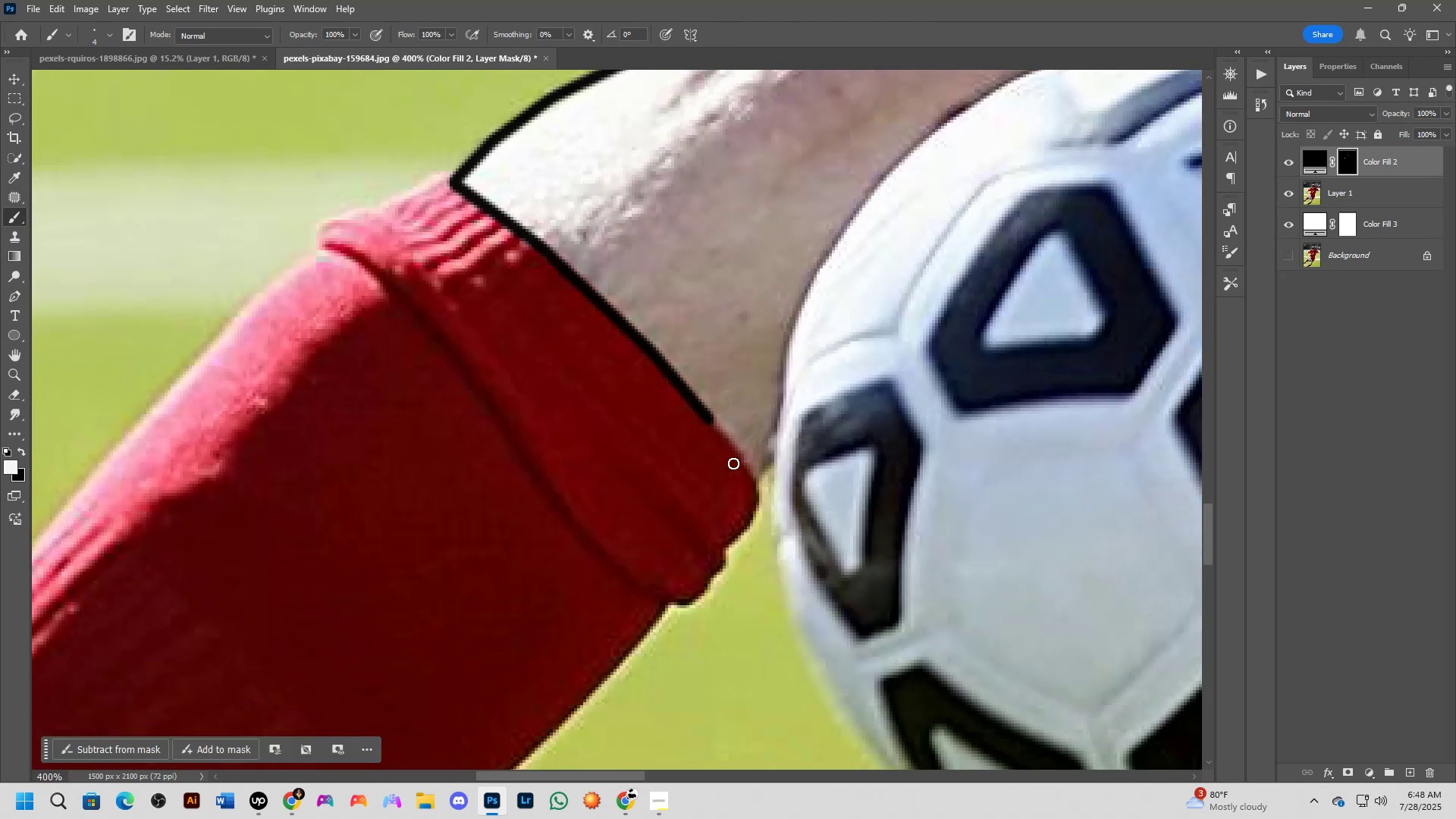 
hold_key(key=ShiftLeft, duration=0.46)
 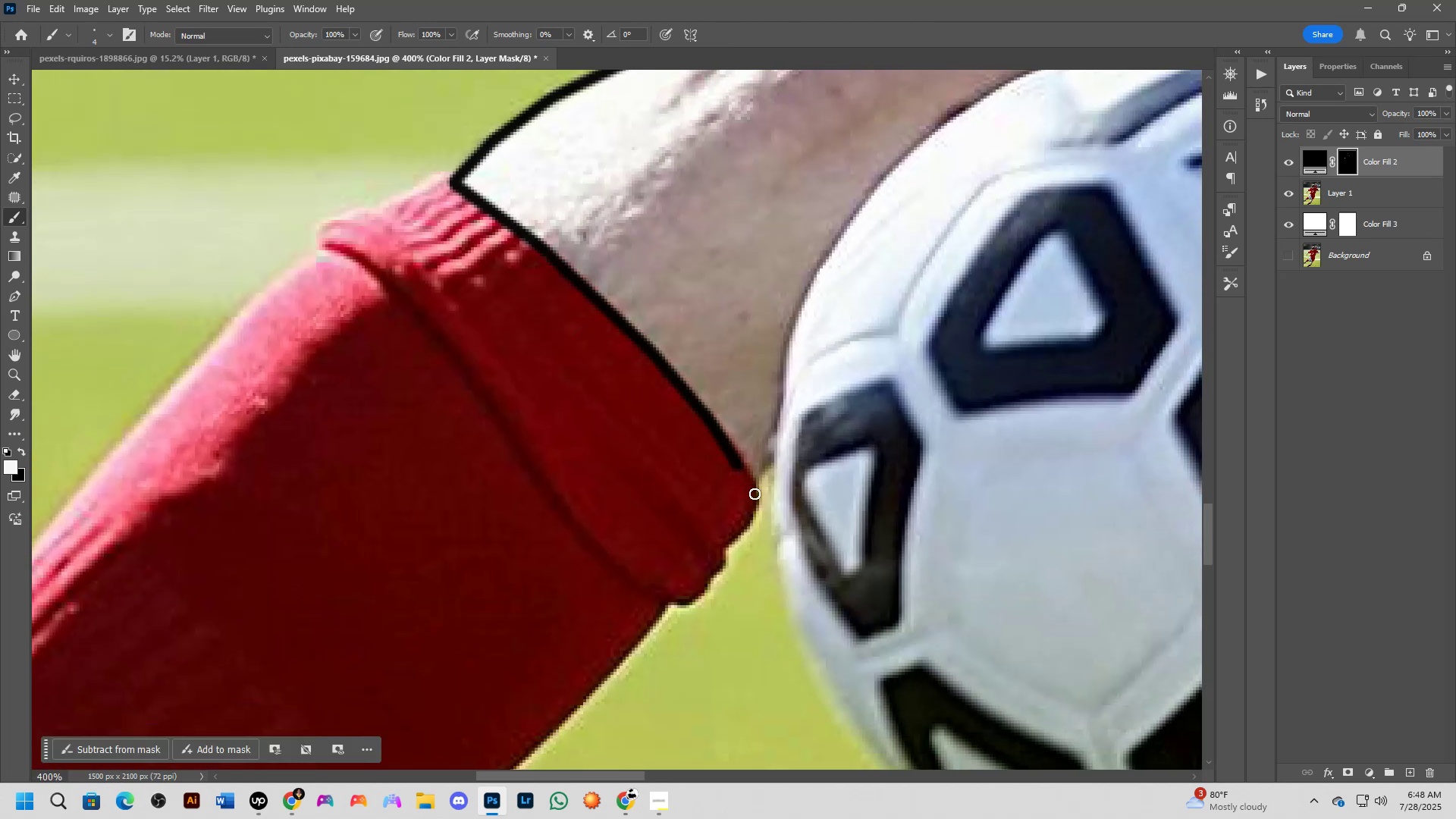 
key(Shift+ShiftLeft)
 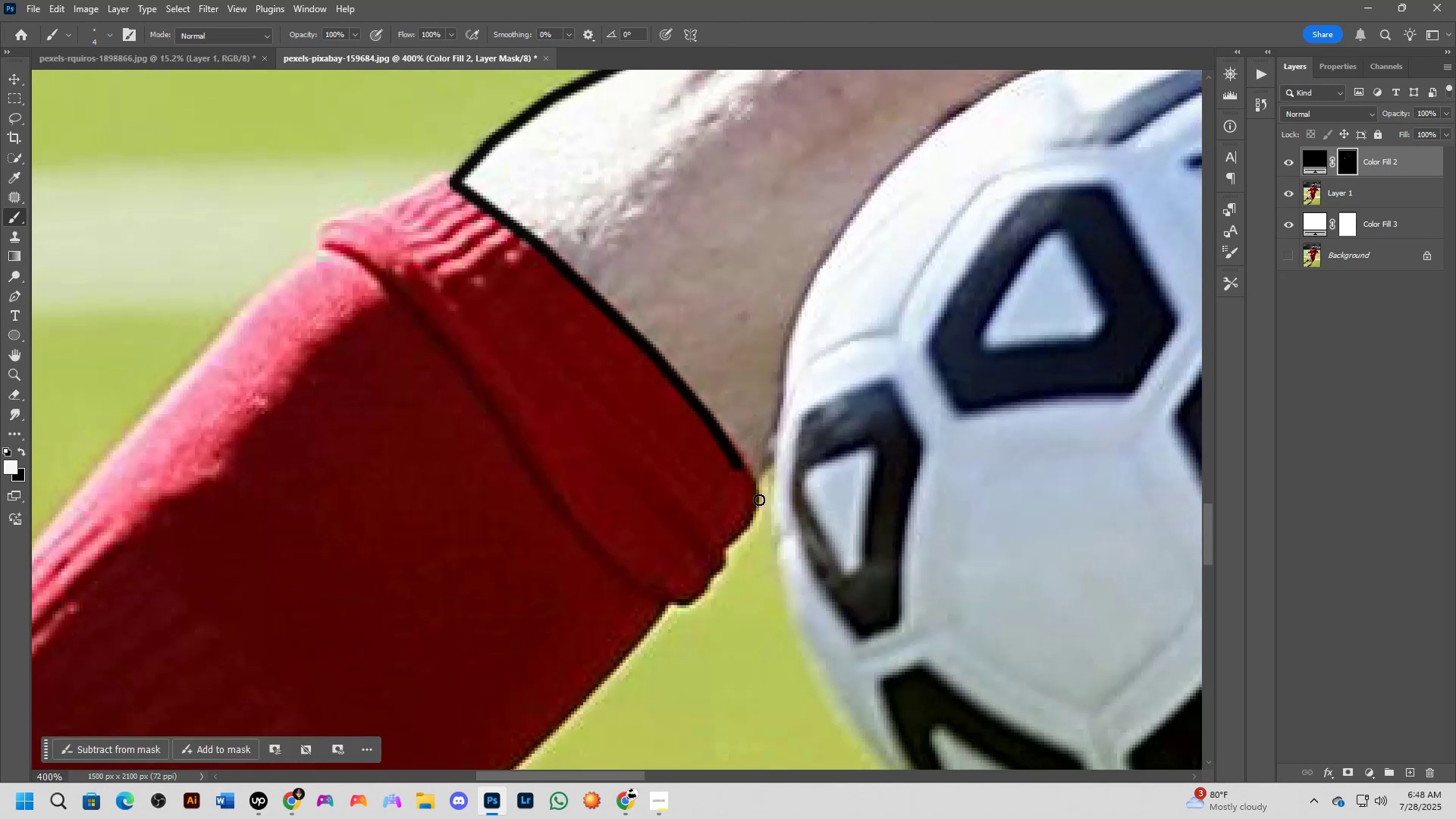 
left_click([759, 500])
 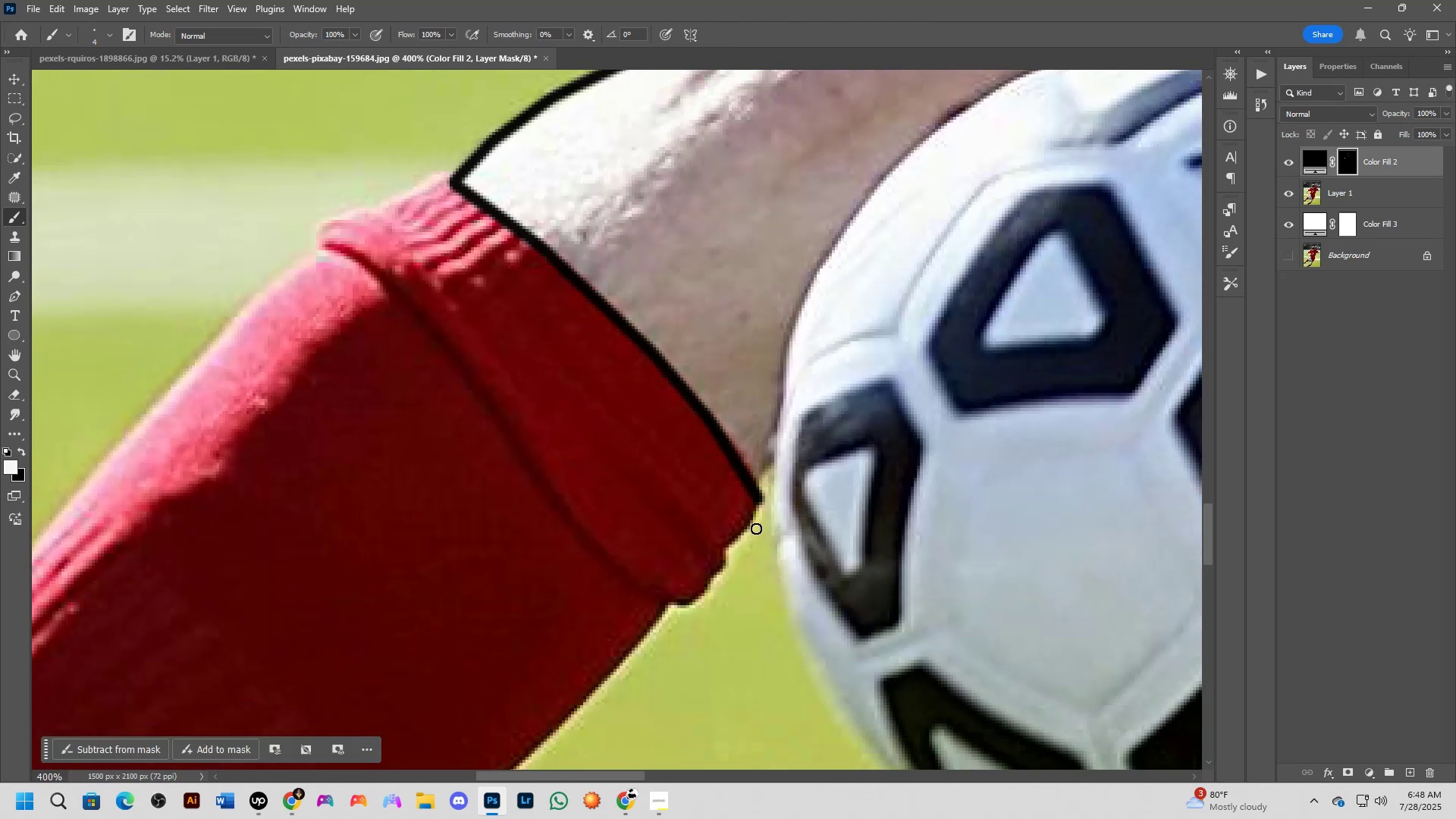 
key(Shift+ShiftLeft)
 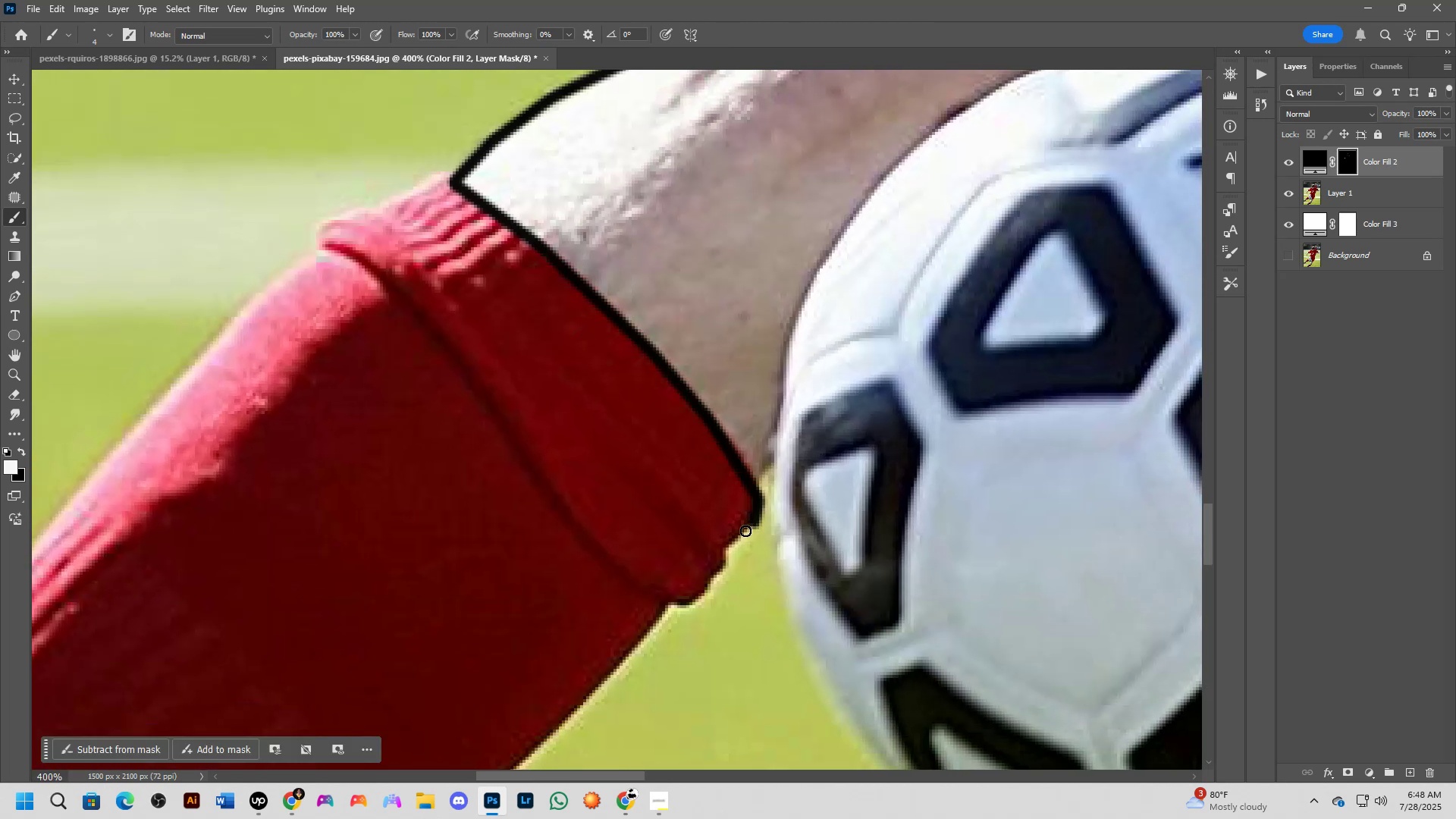 
hold_key(key=ShiftLeft, duration=0.5)
left_click([728, 547])
 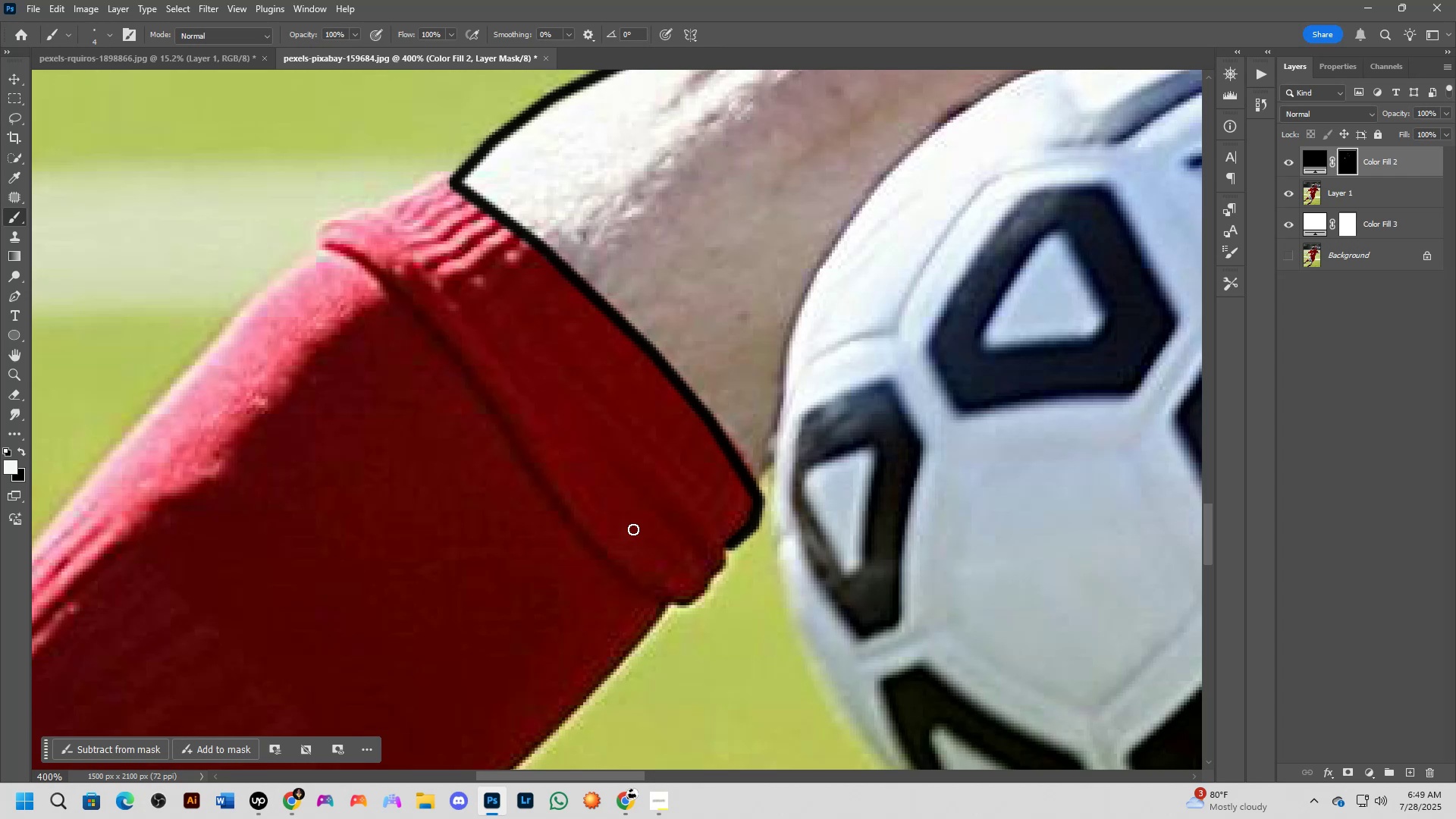 
wait(31.24)
 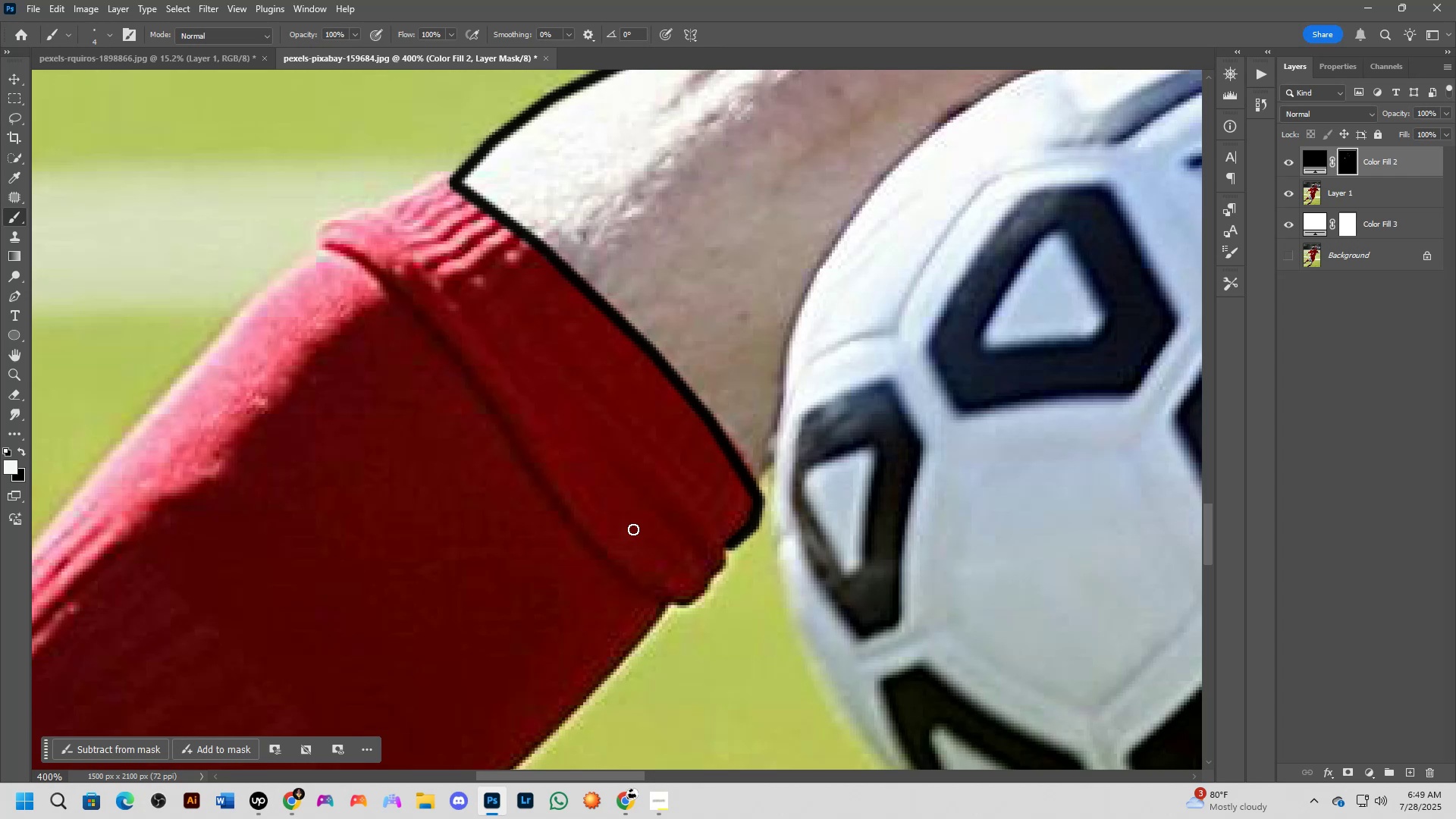 
hold_key(key=Space, duration=0.51)
 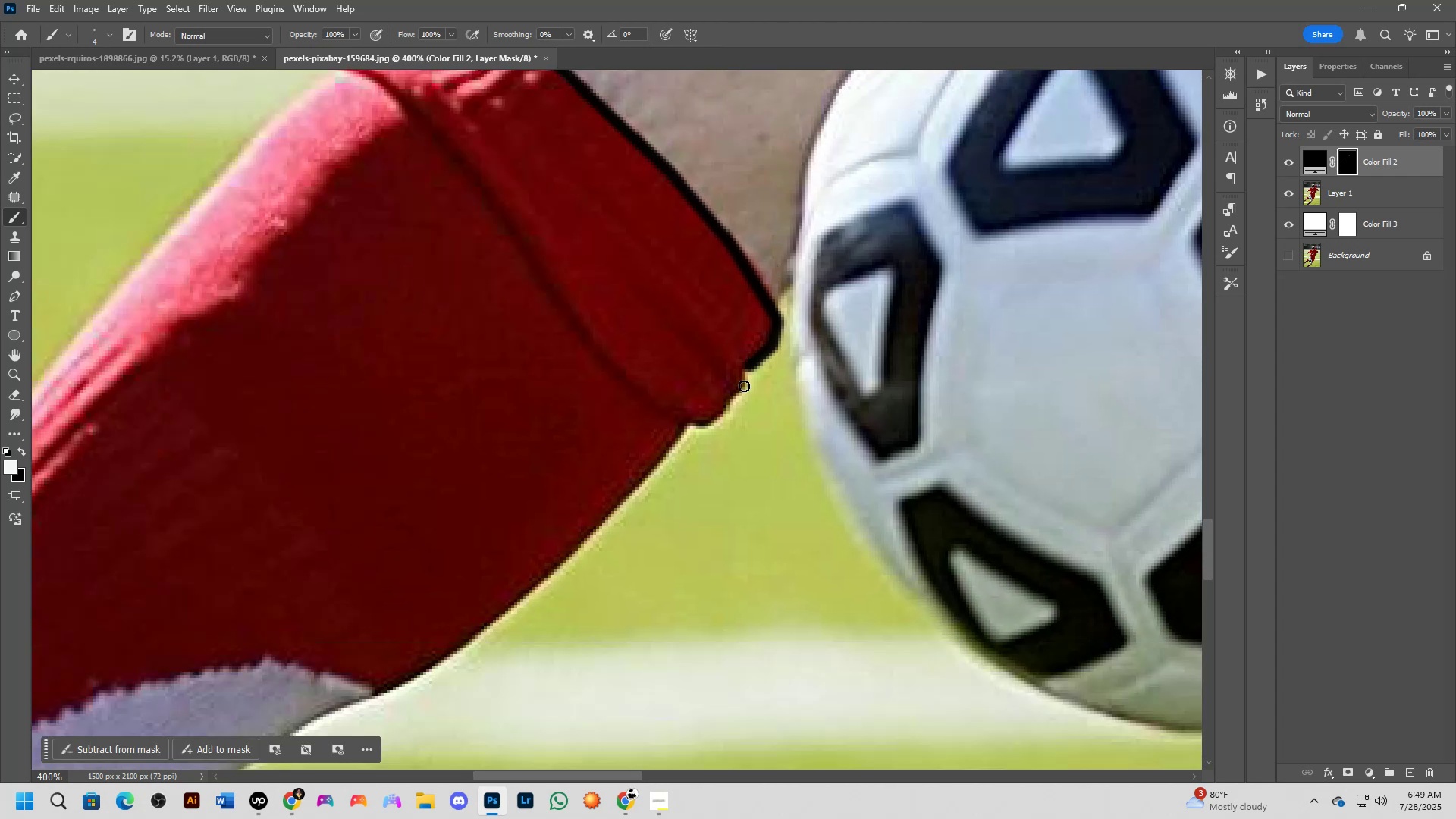 
left_click_drag(start_coordinate=[755, 448], to_coordinate=[774, 269])
 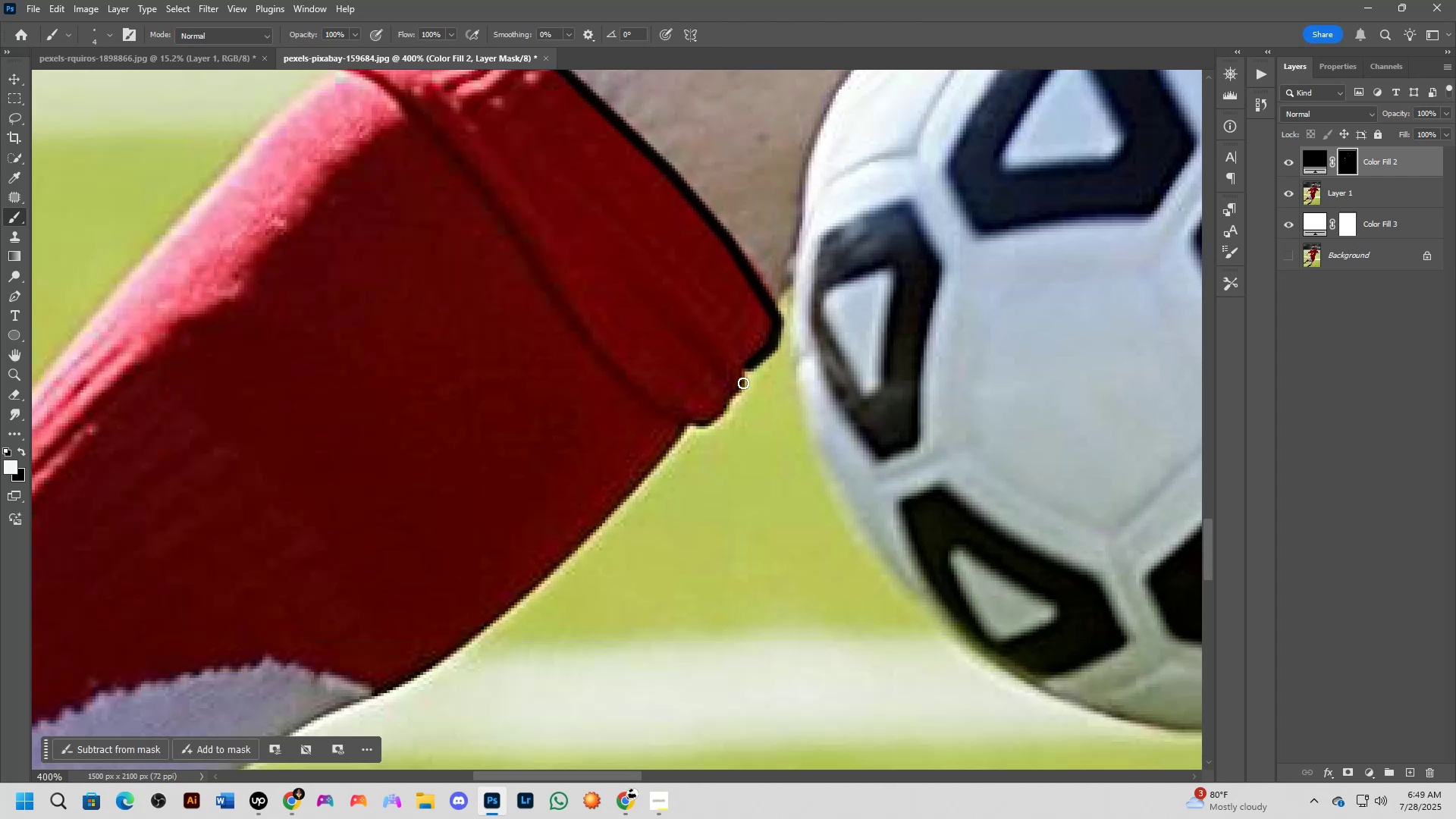 
hold_key(key=ShiftLeft, duration=0.33)
left_click([745, 384])
 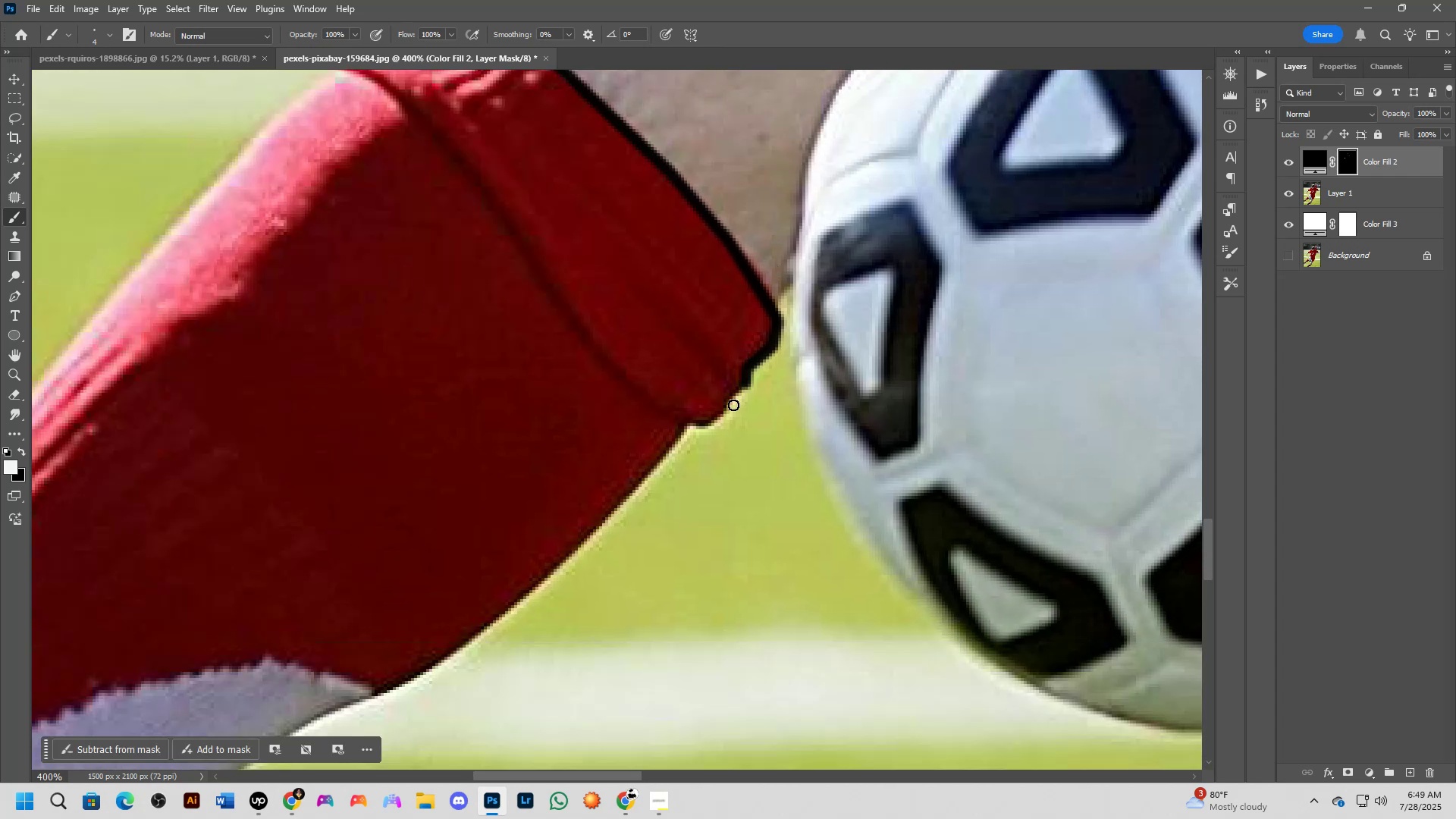 
hold_key(key=ShiftLeft, duration=0.36)
left_click([732, 404])
 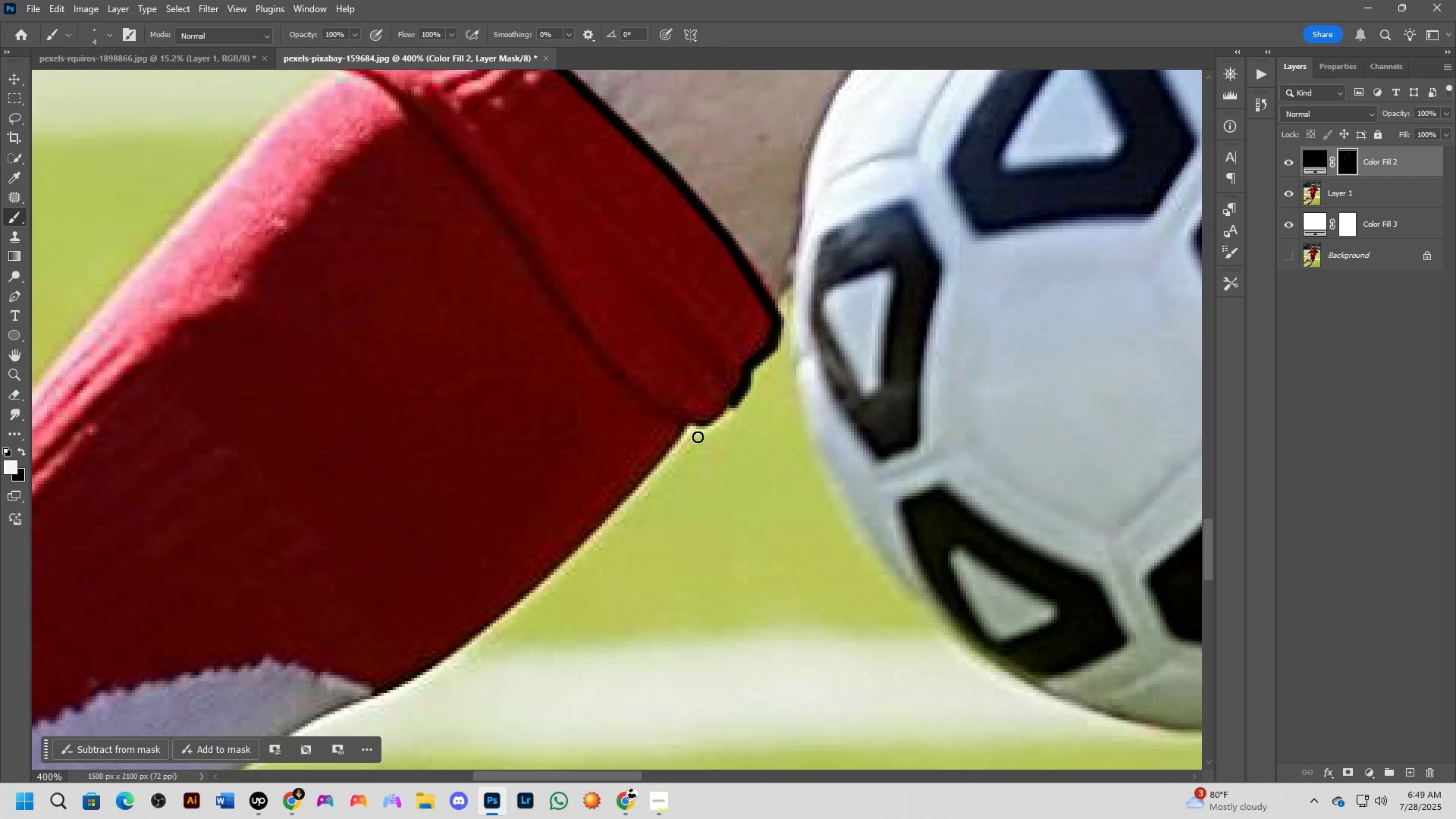 
key(Shift+ShiftLeft)
 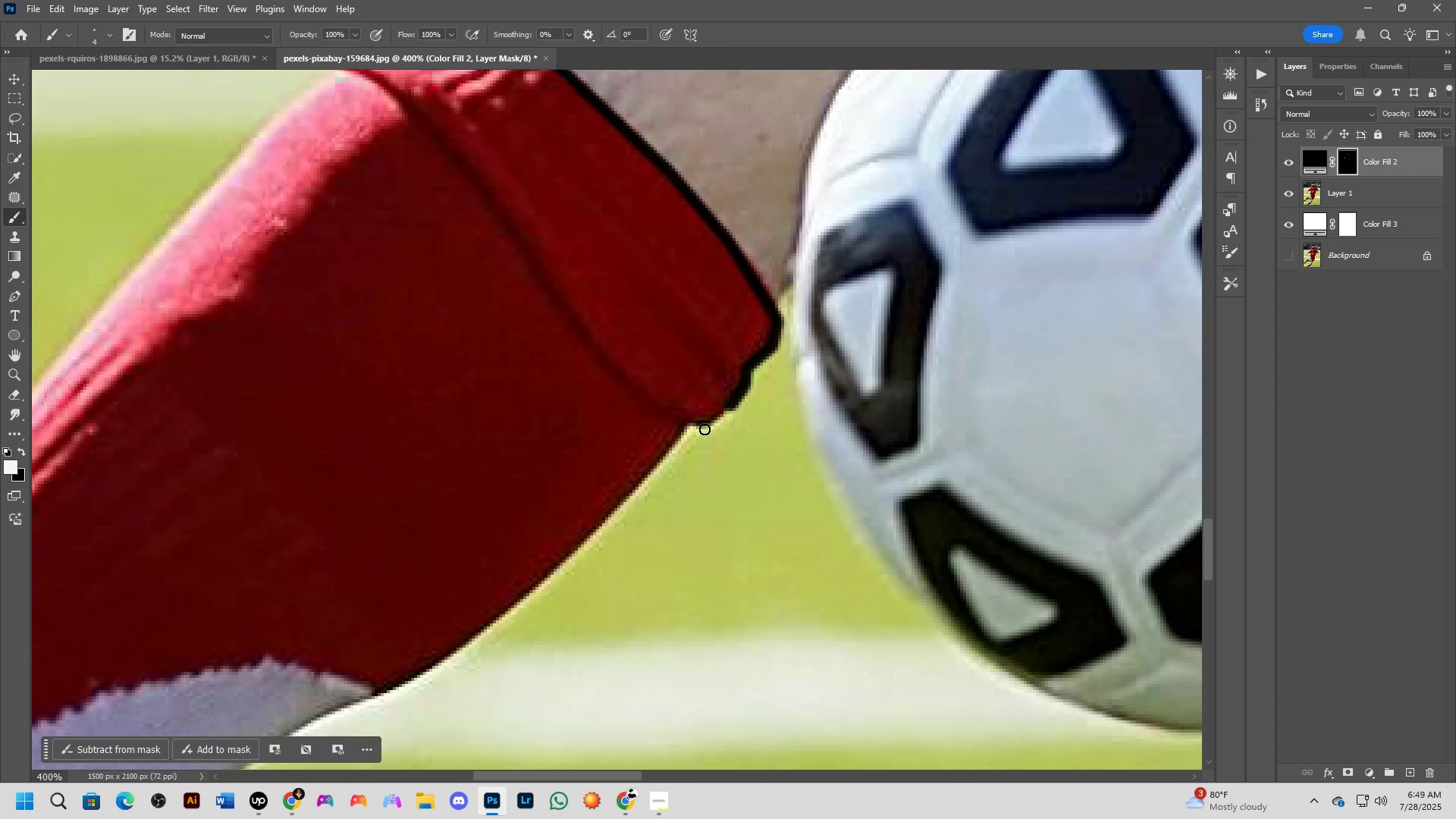 
left_click([704, 429])
 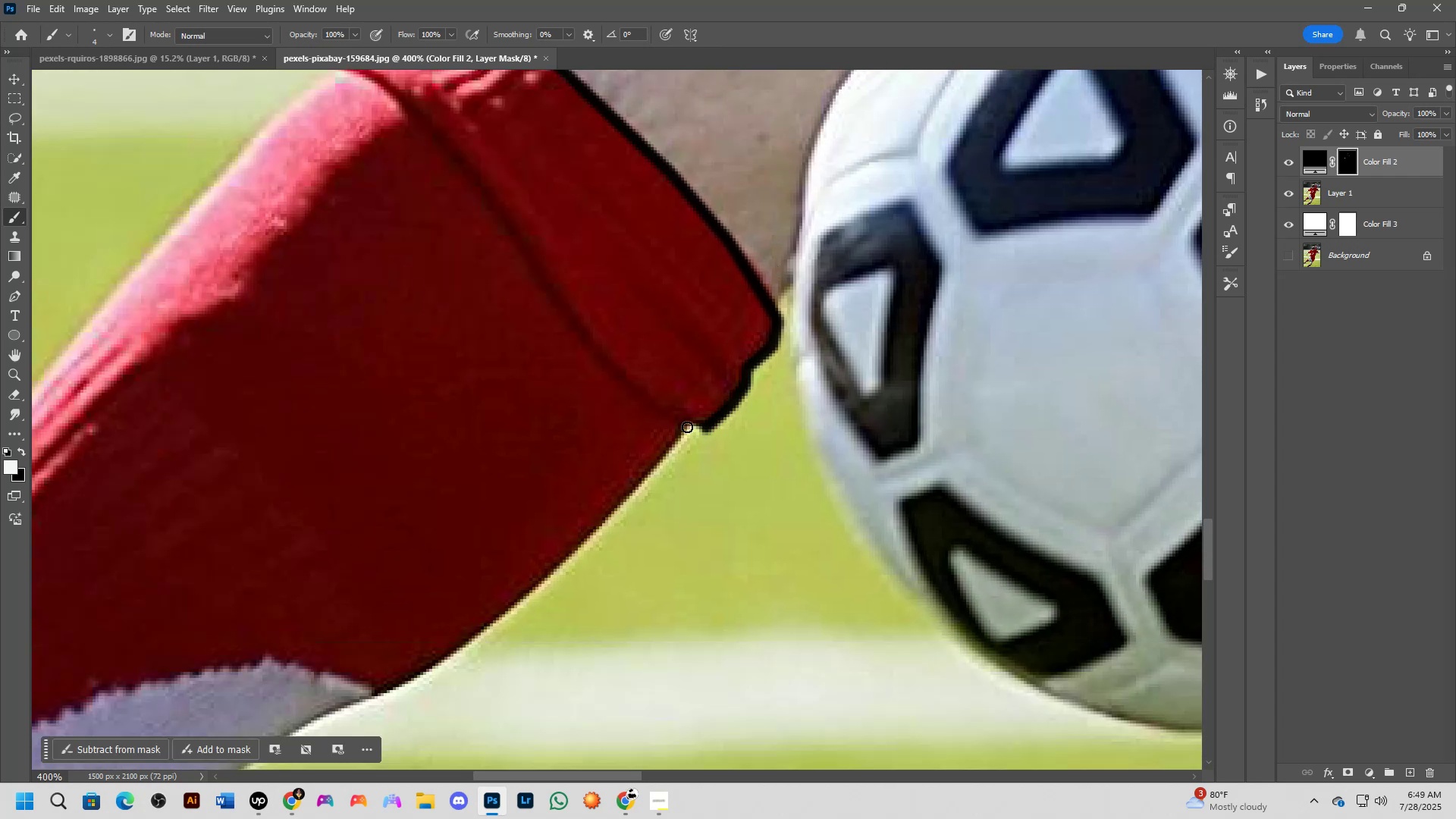 
key(Shift+ShiftLeft)
 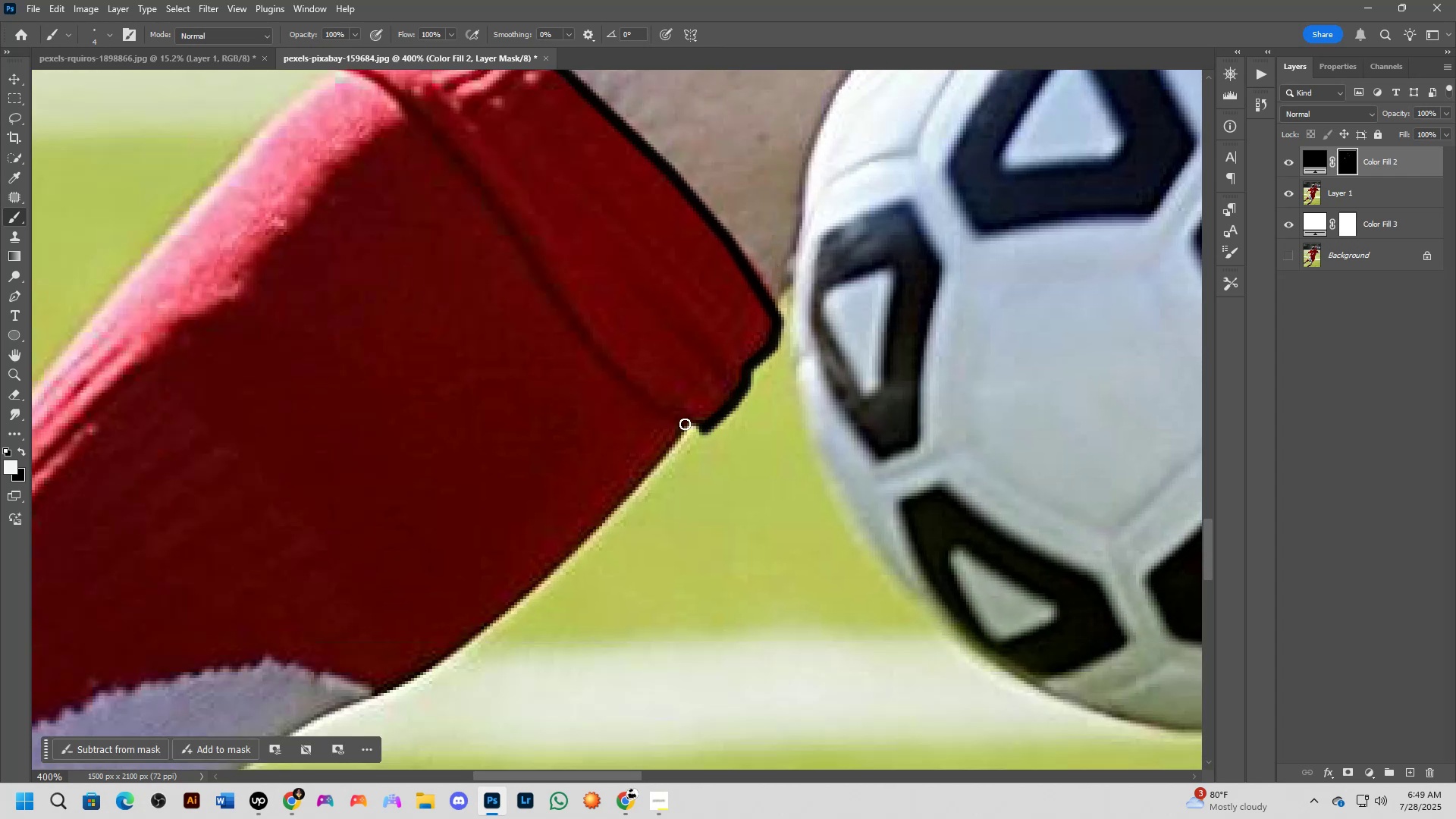 
left_click([685, 424])
 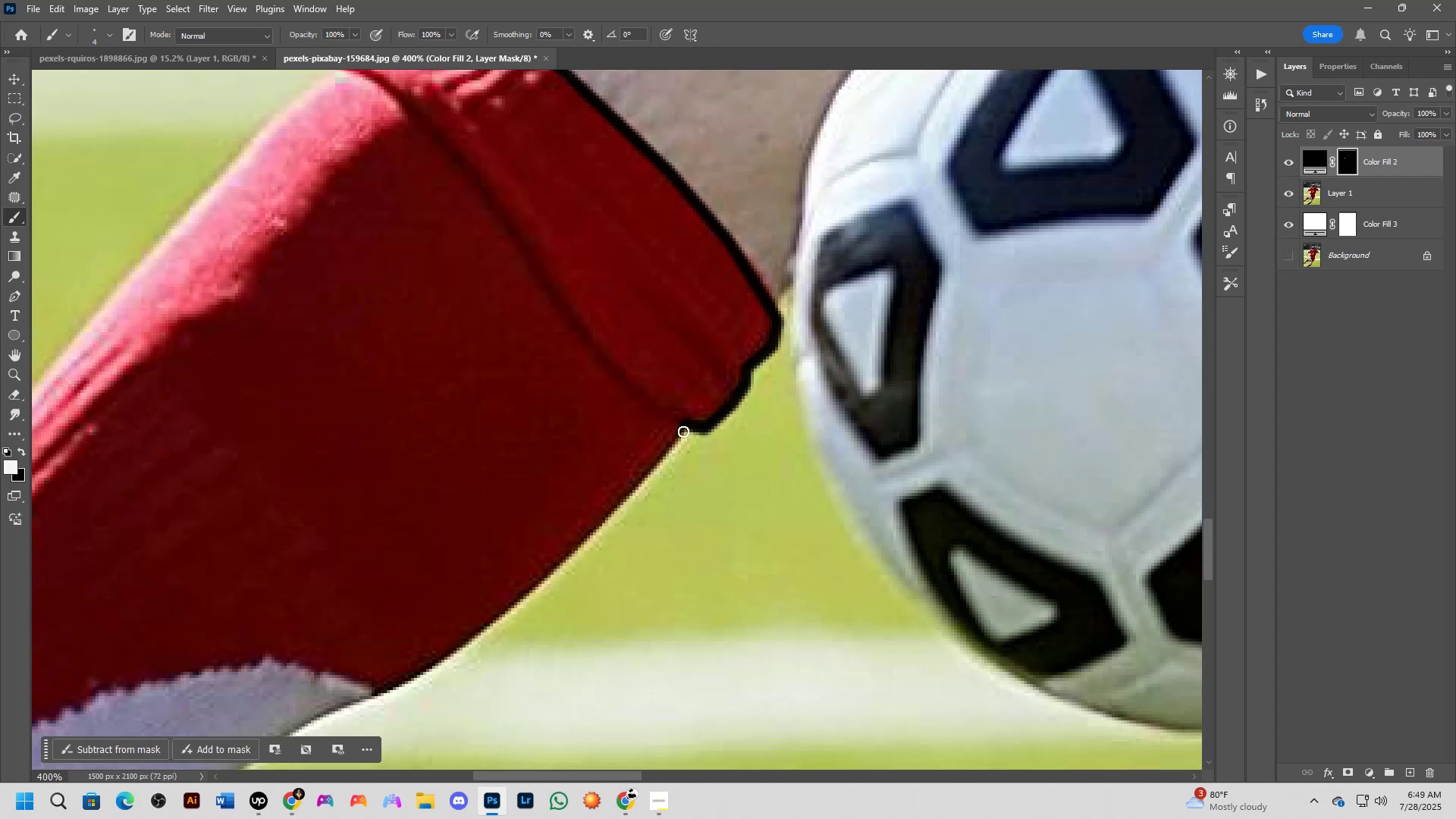 
scroll: coordinate [595, 536], scroll_direction: down, amount: 4.0
 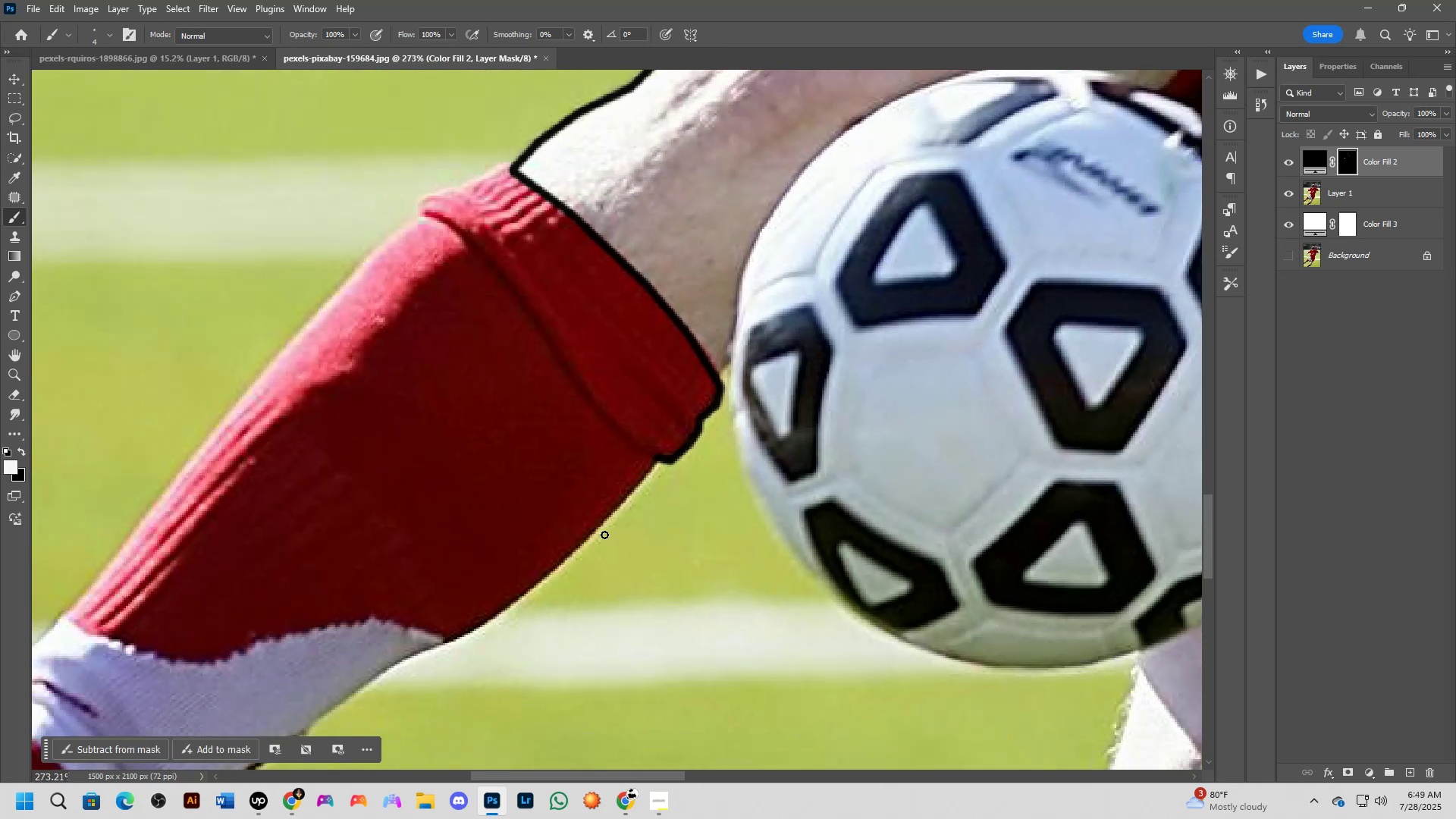 
hold_key(key=ShiftLeft, duration=0.47)
 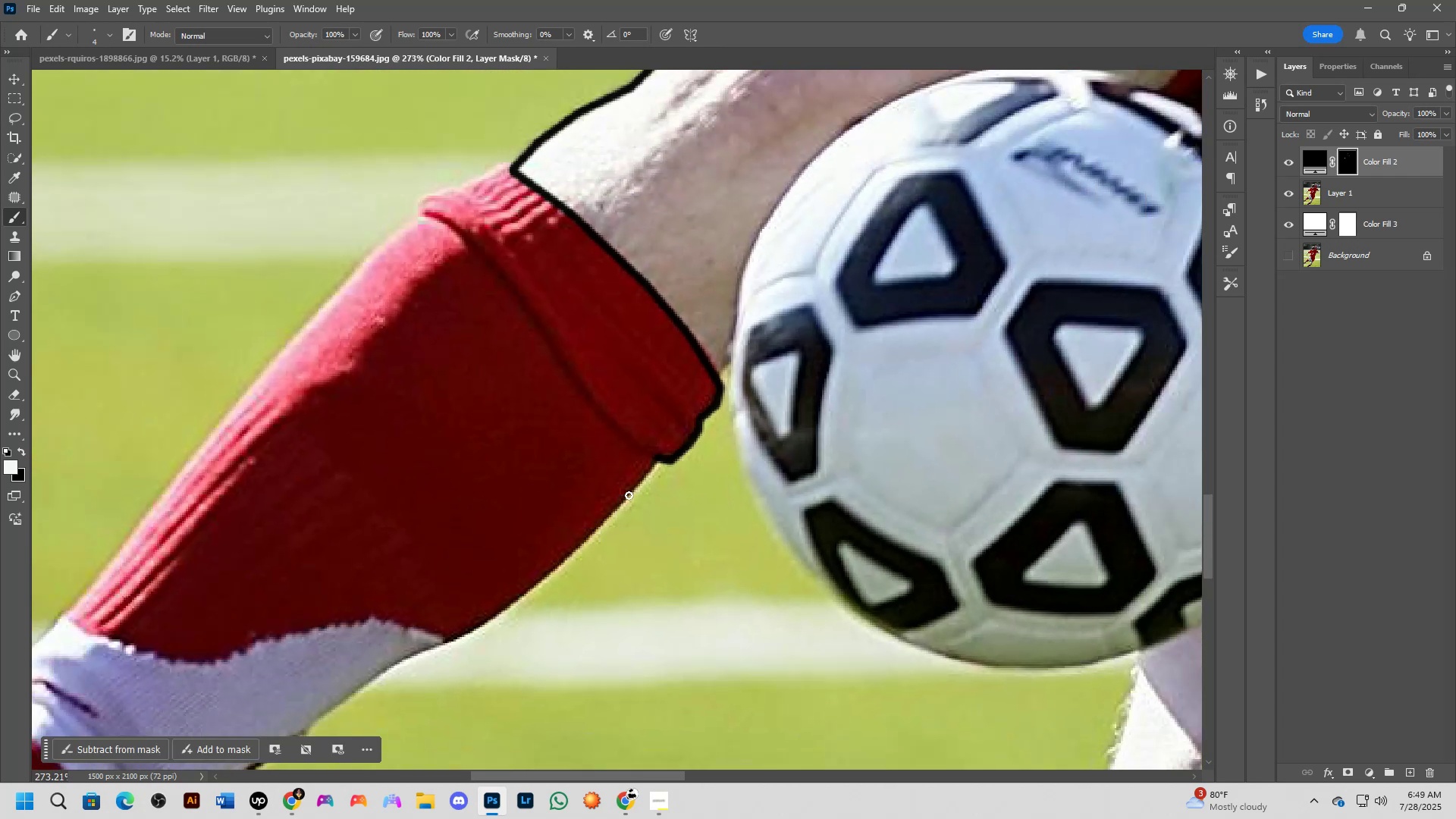 
scroll: coordinate [639, 495], scroll_direction: up, amount: 6.0
 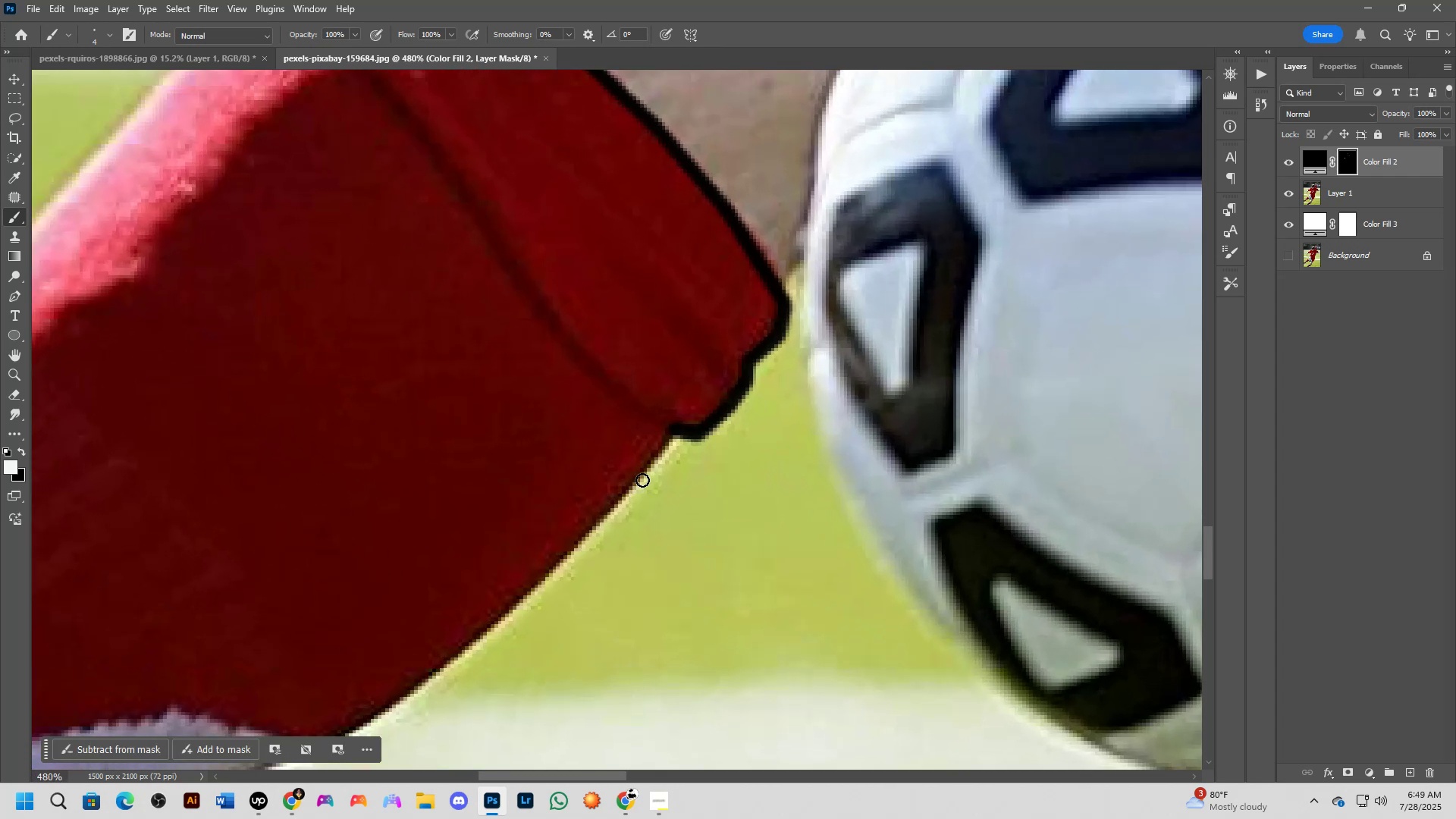 
hold_key(key=ShiftLeft, duration=0.48)
left_click([647, 474])
 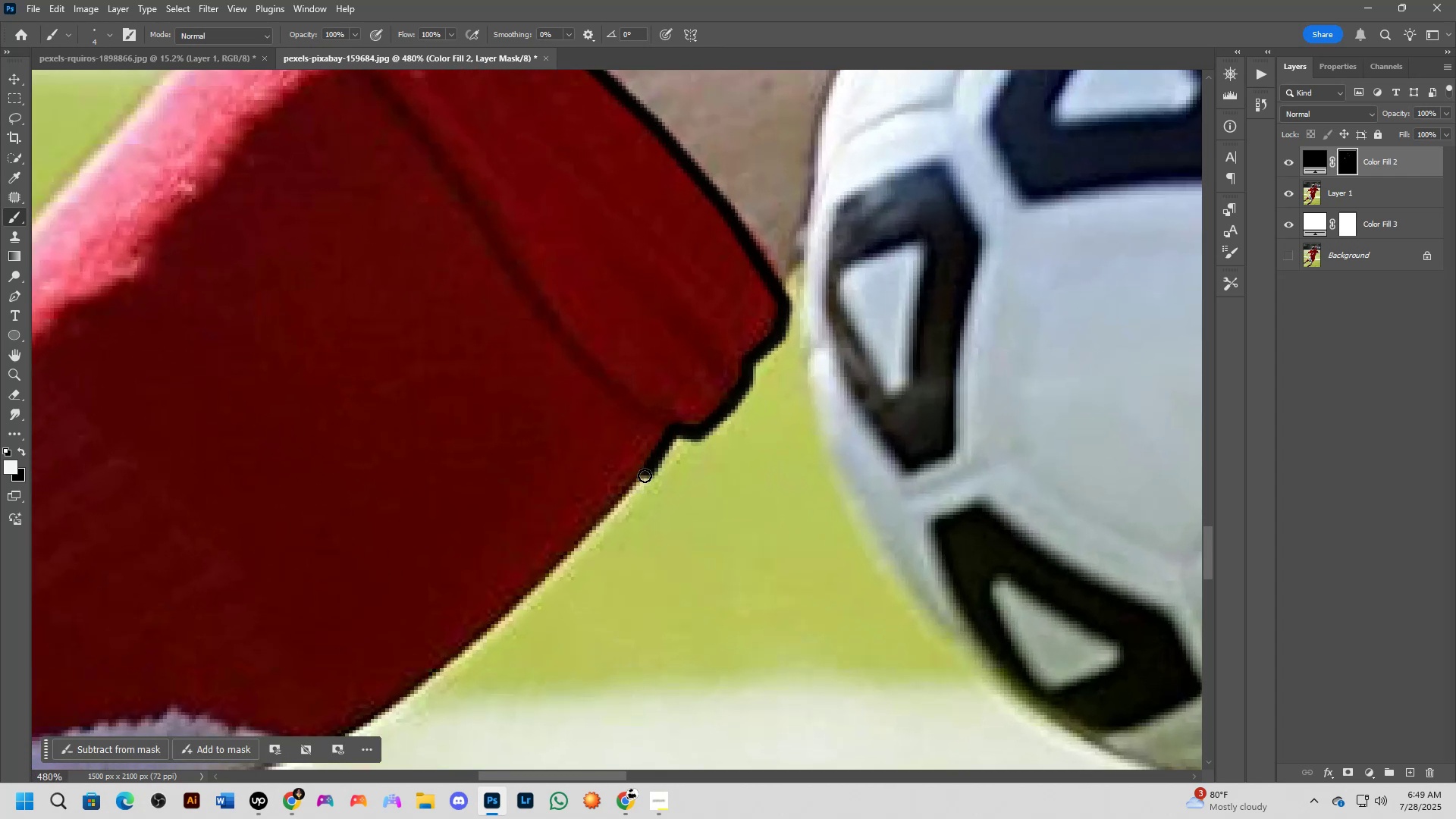 
scroll: coordinate [627, 499], scroll_direction: down, amount: 3.0
 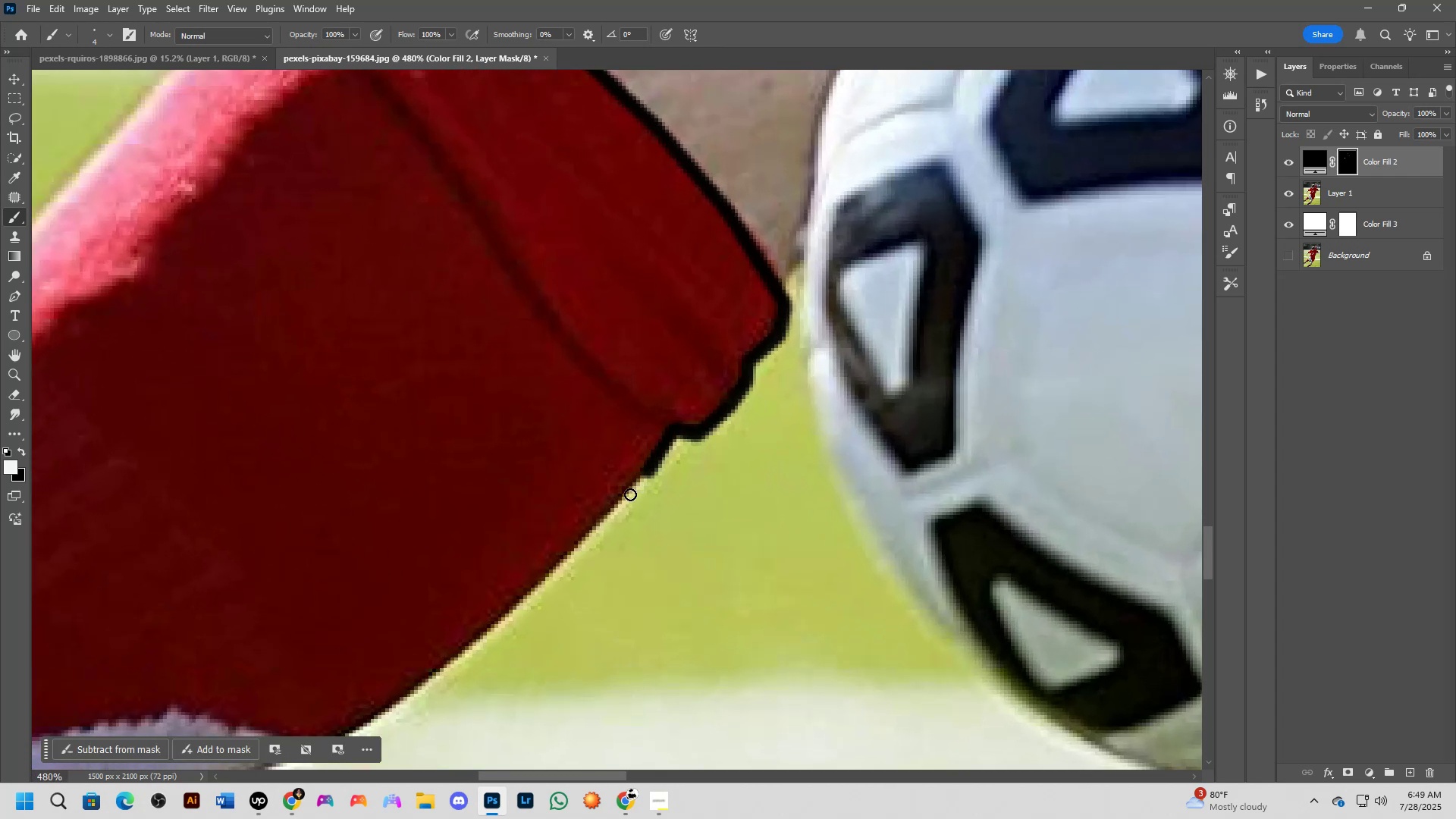 
hold_key(key=Space, duration=0.52)
 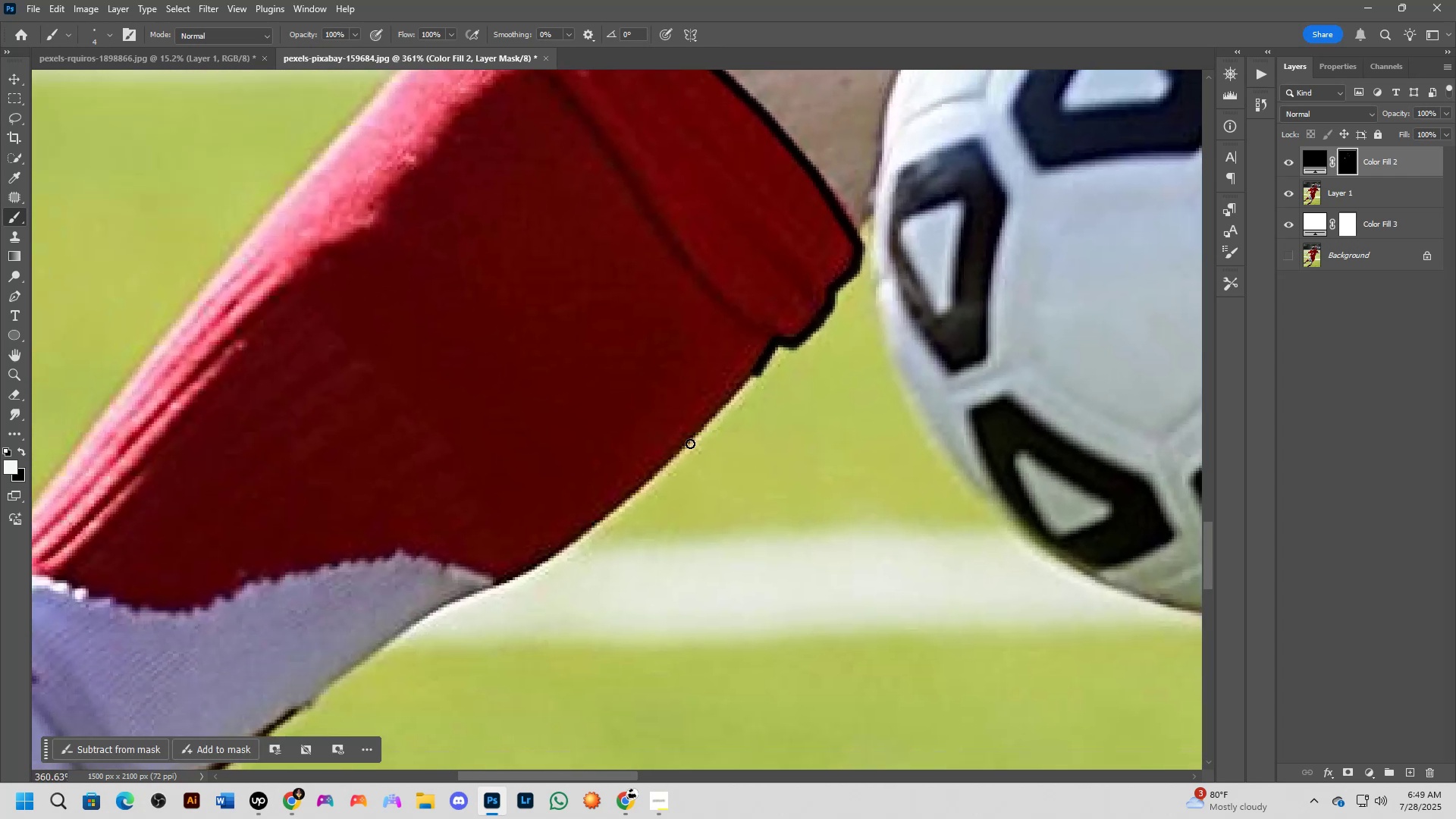 
left_click_drag(start_coordinate=[601, 537], to_coordinate=[714, 431])
 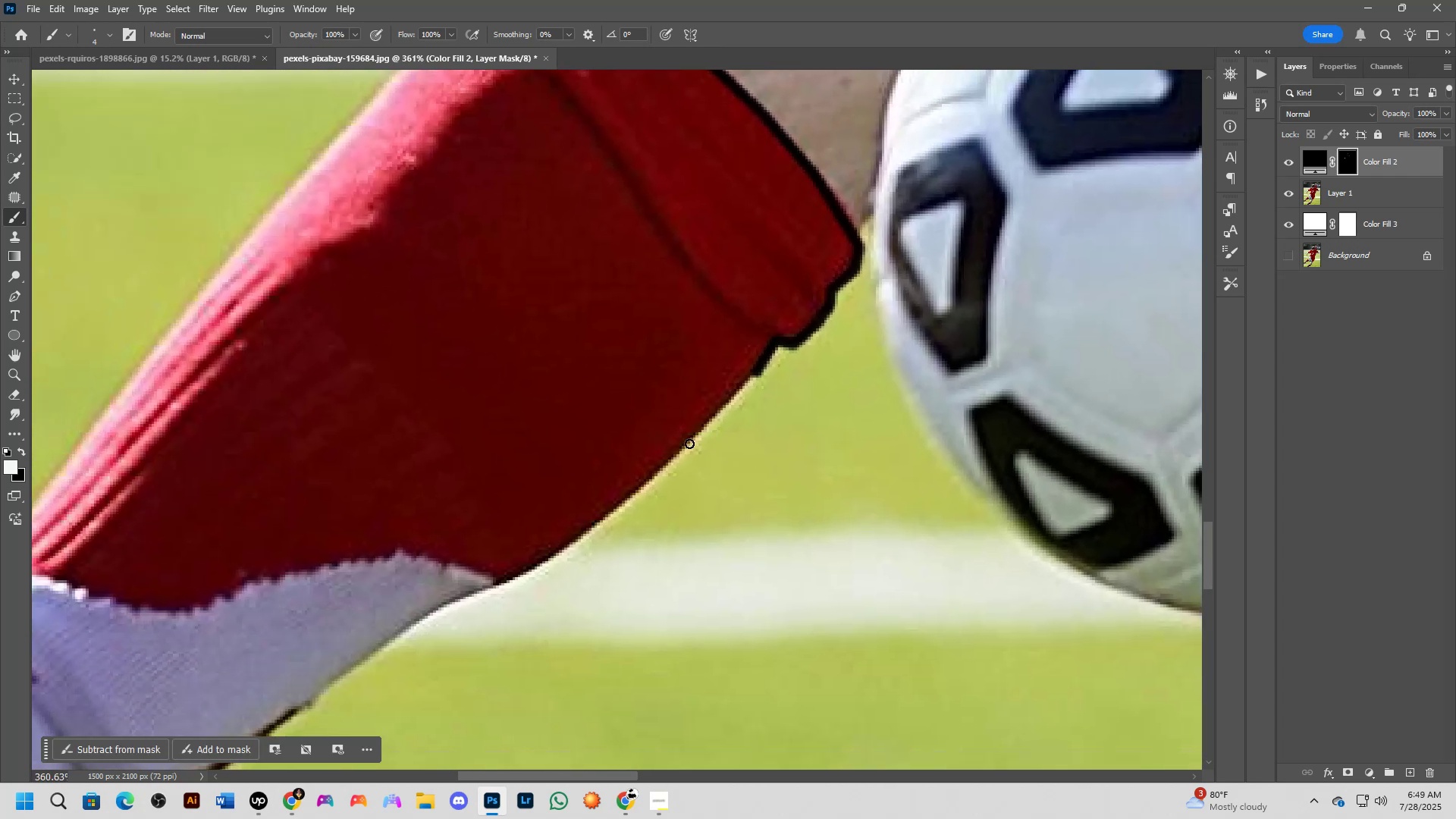 
hold_key(key=ShiftLeft, duration=0.47)
left_click([690, 444])
 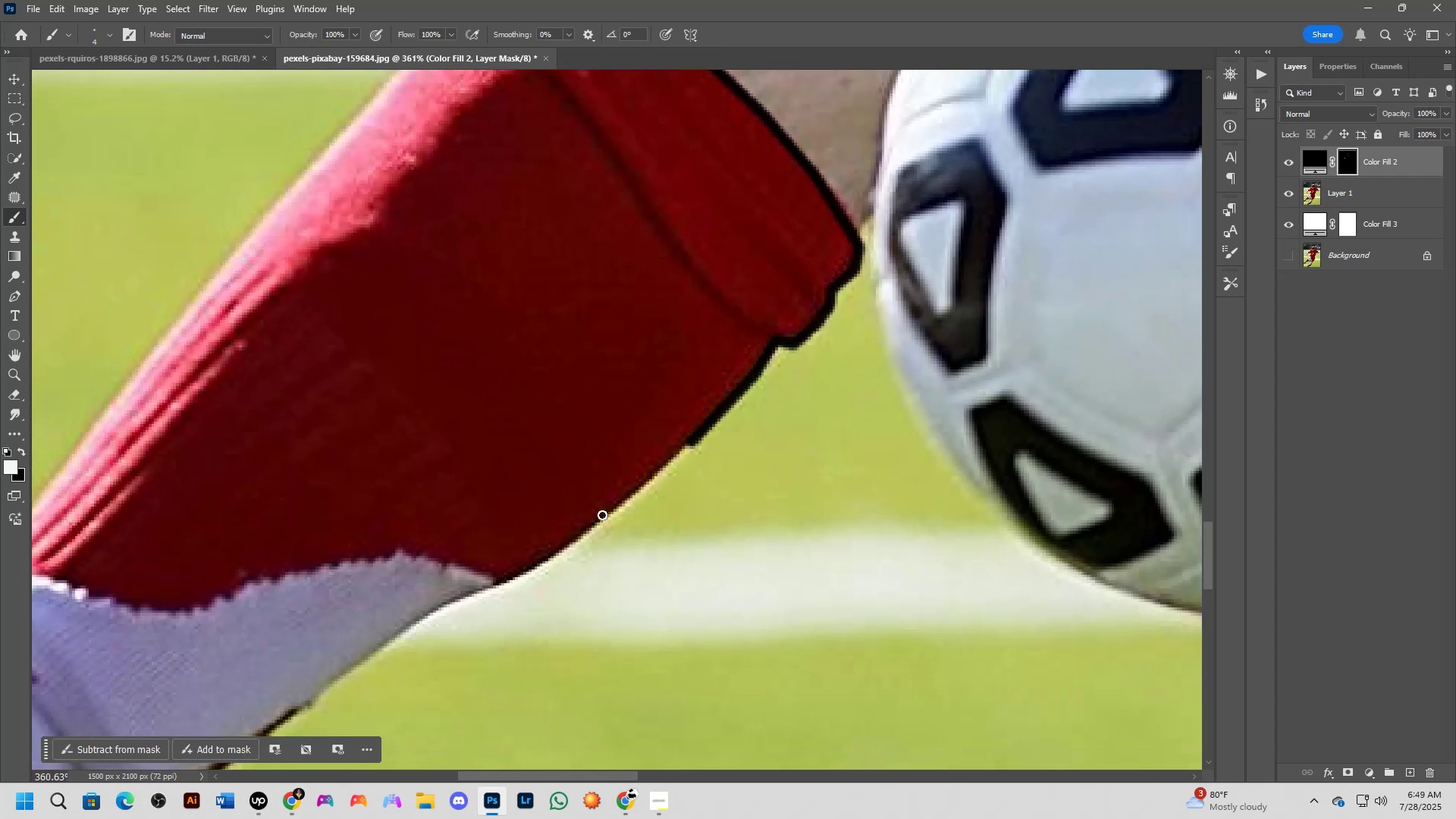 
hold_key(key=ShiftLeft, duration=0.98)
left_click([610, 514])
 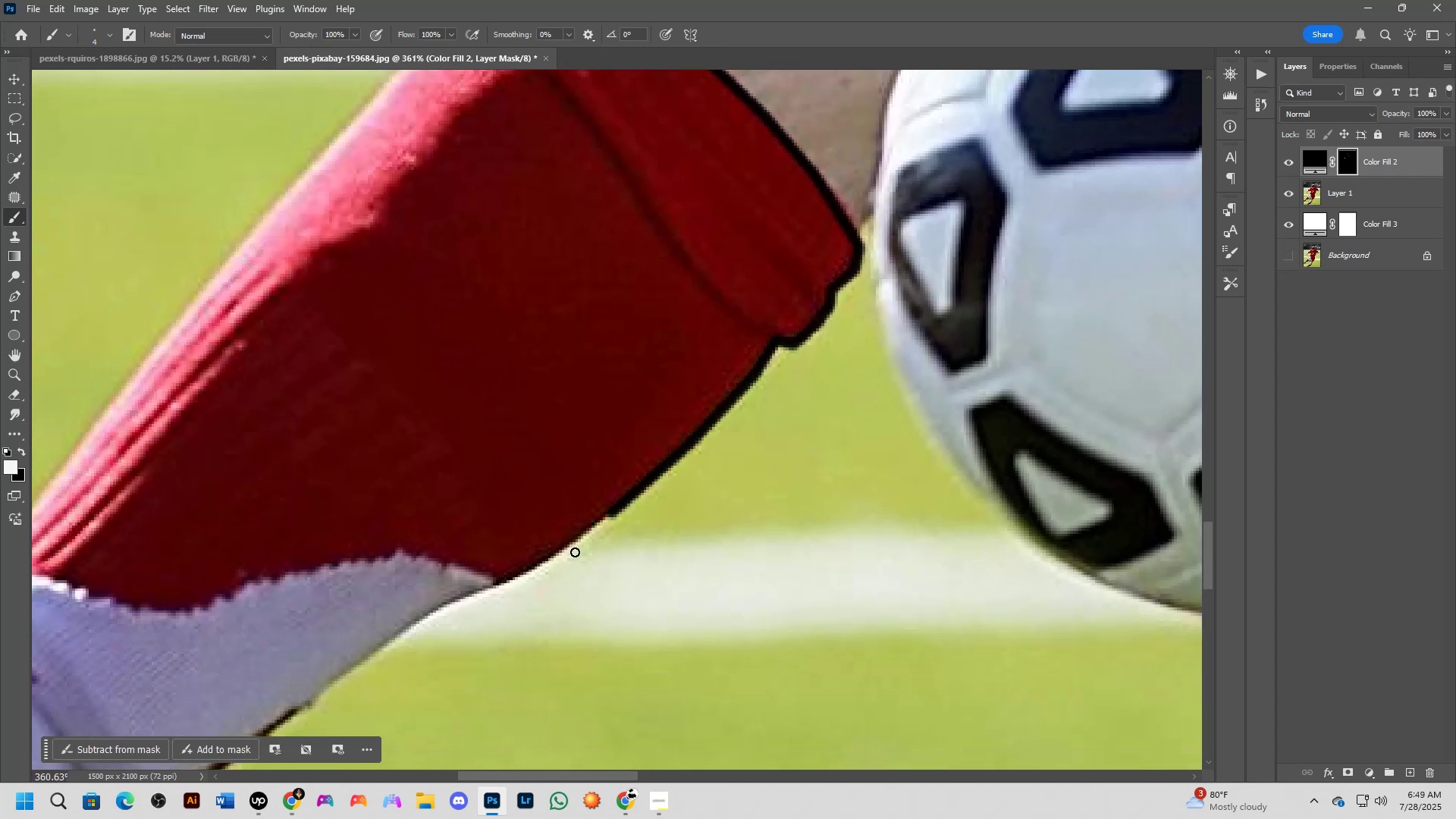 
hold_key(key=ShiftLeft, duration=0.78)
left_click([540, 569])
 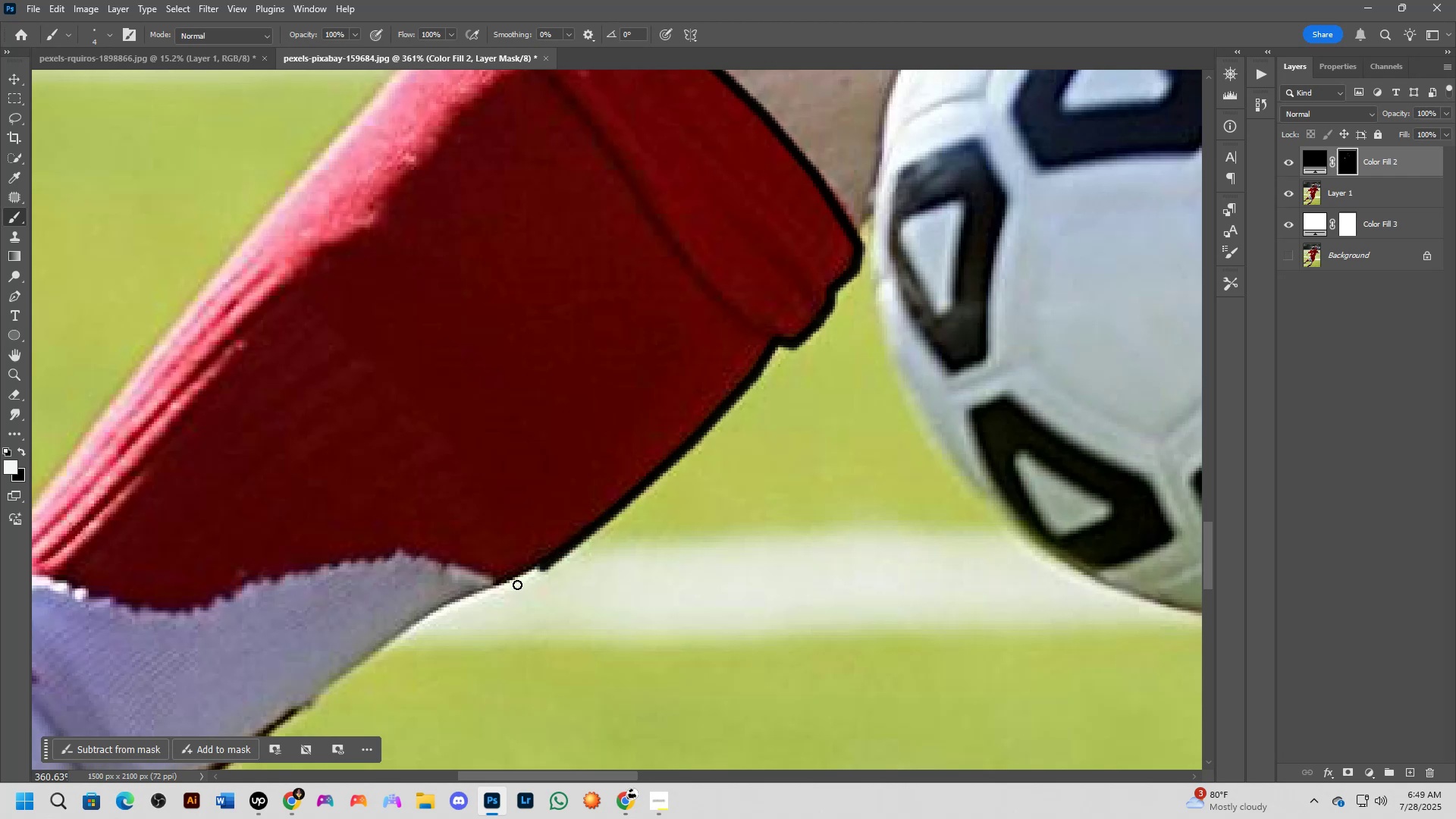 
hold_key(key=ShiftLeft, duration=0.65)
left_click([494, 589])
 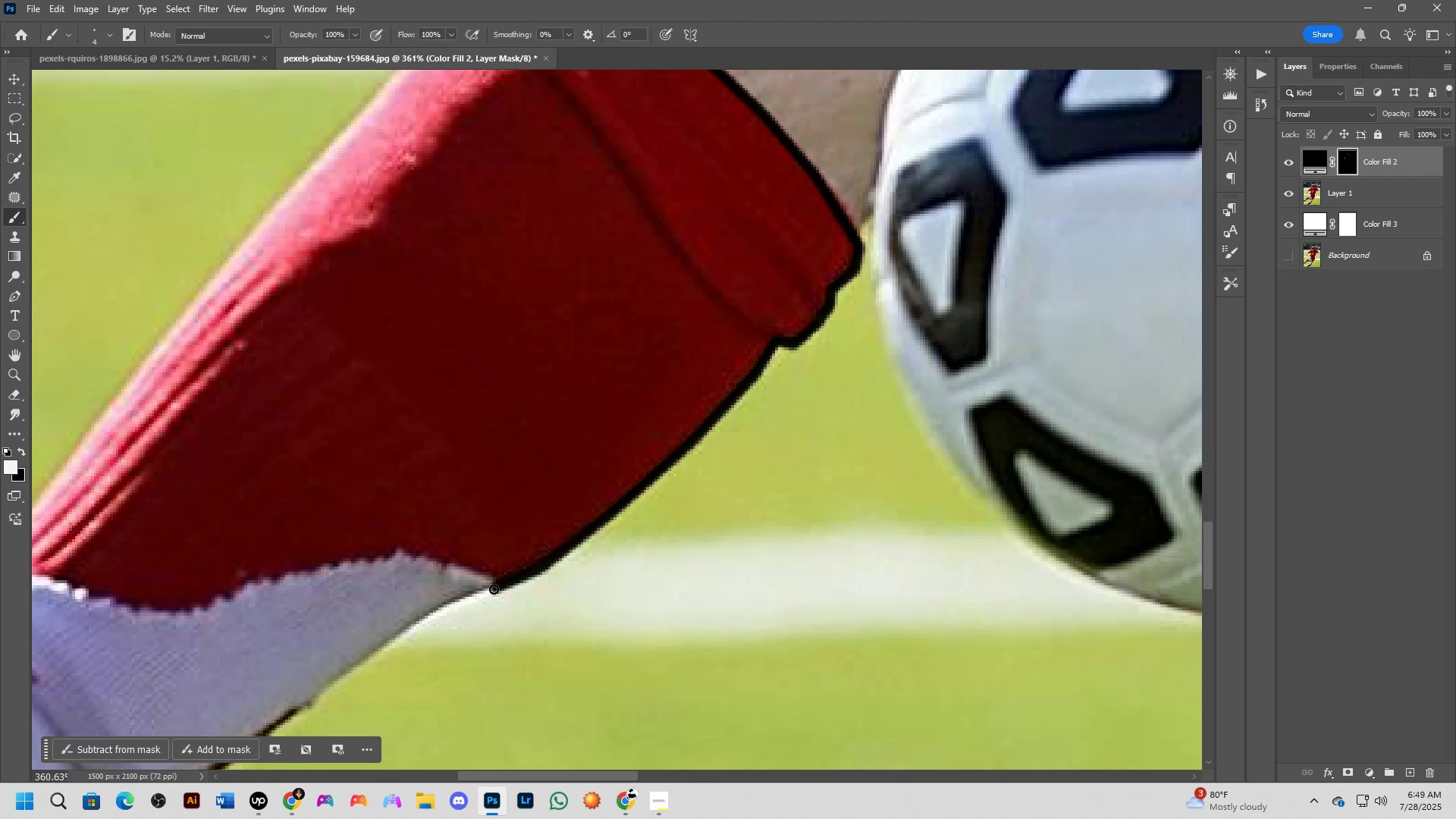 
scroll: coordinate [489, 590], scroll_direction: down, amount: 4.0
 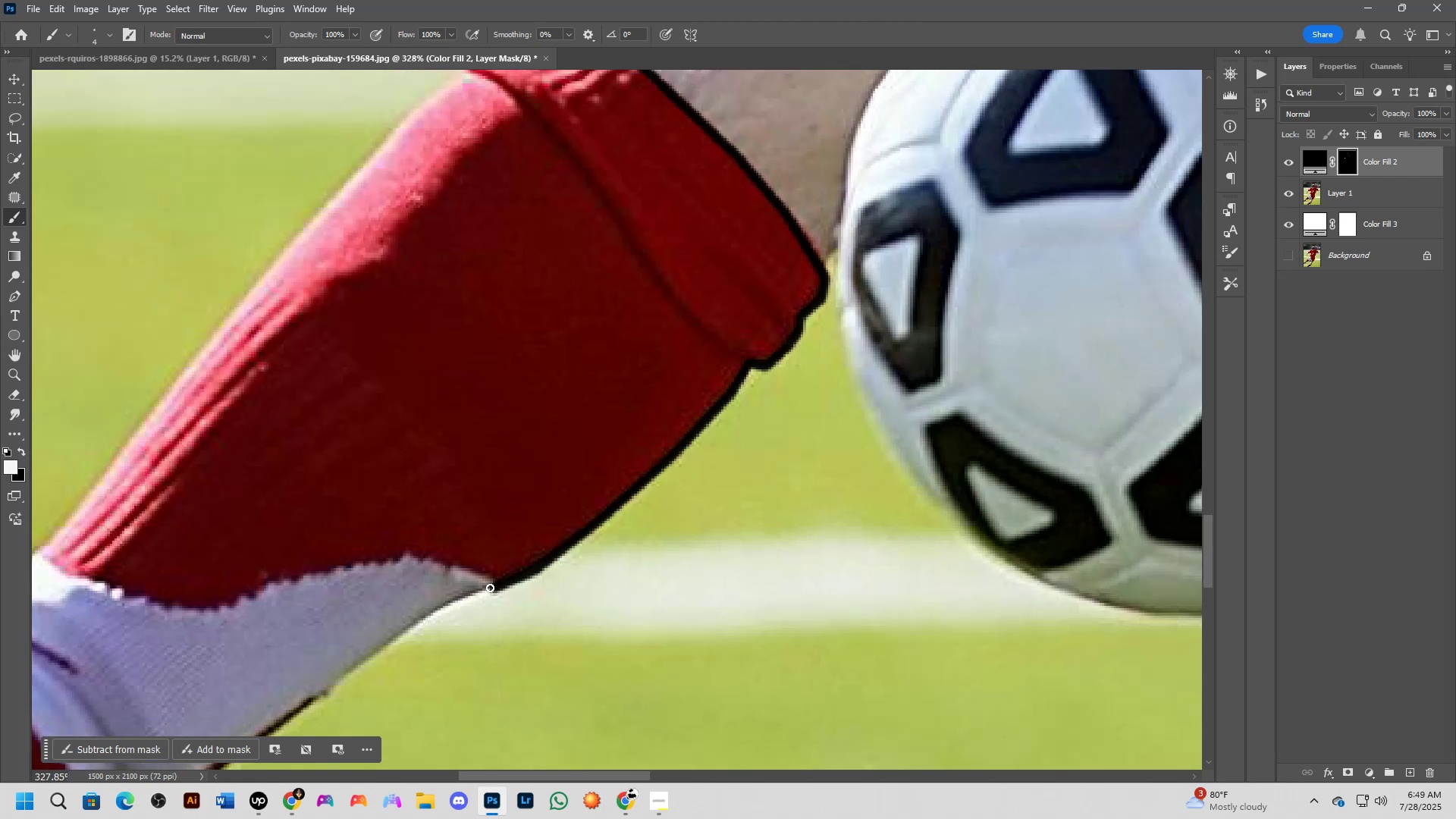 
hold_key(key=Space, duration=0.59)
 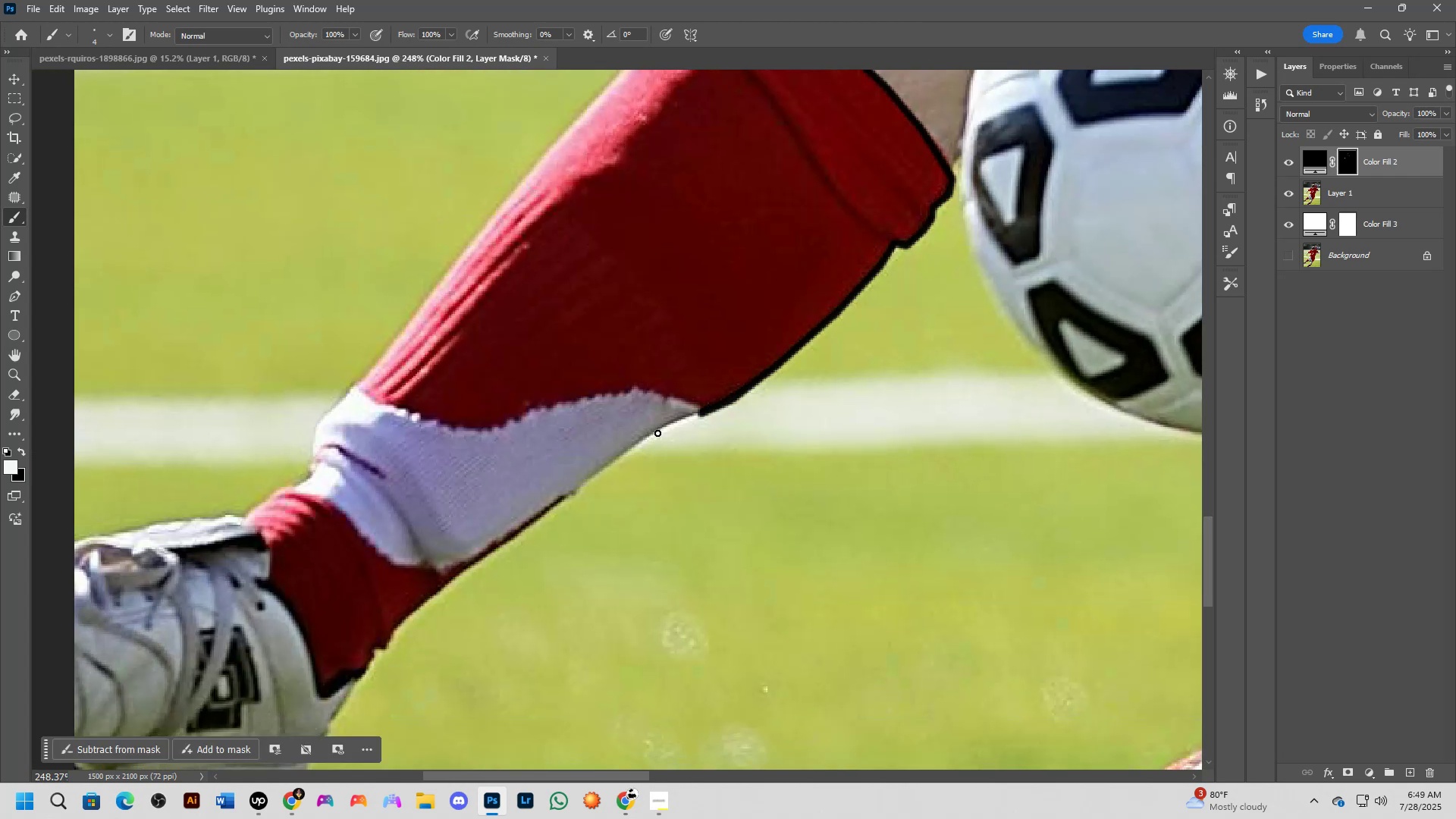 
left_click_drag(start_coordinate=[460, 626], to_coordinate=[667, 450])
 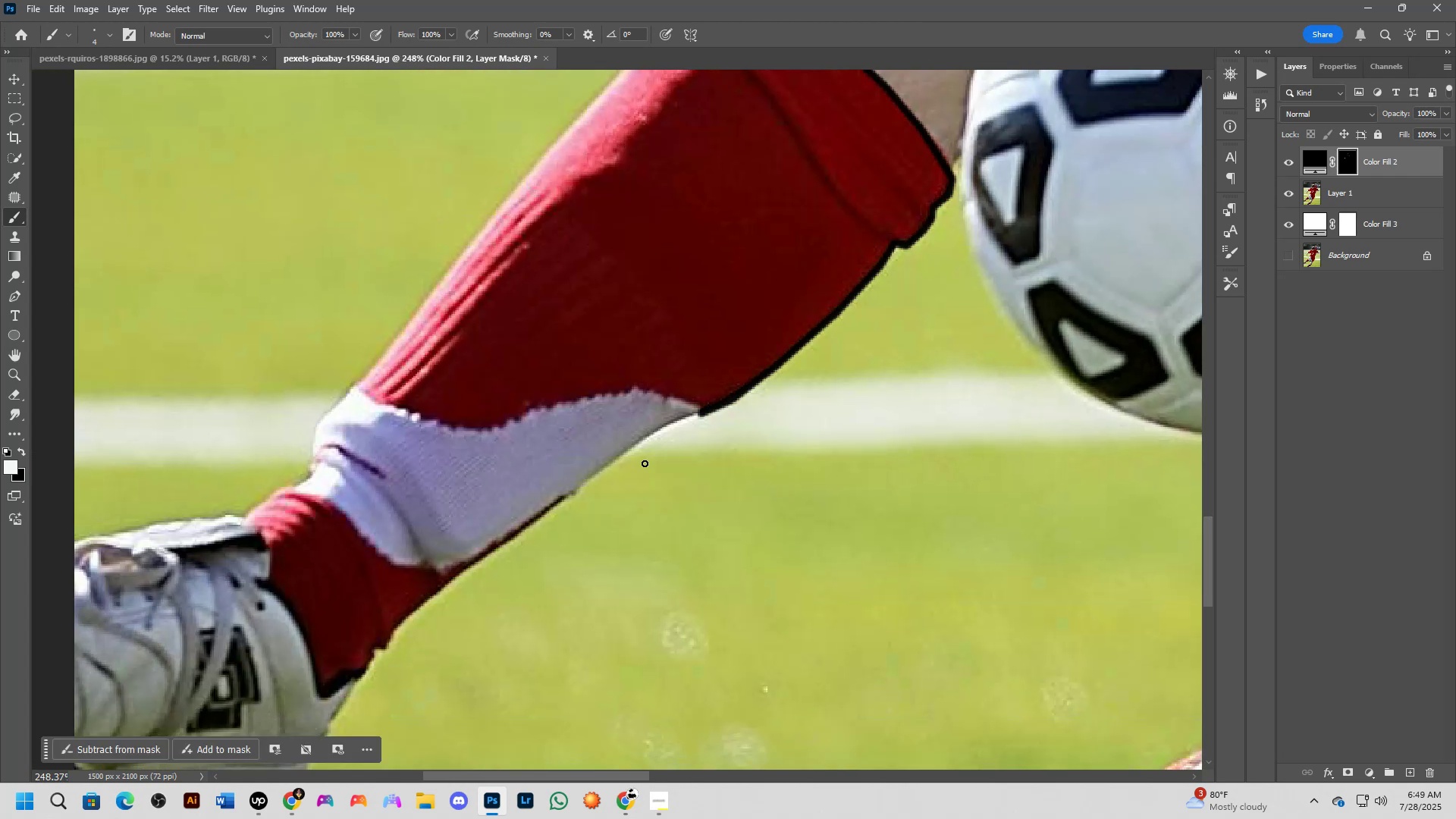 
hold_key(key=ShiftLeft, duration=0.69)
left_click([659, 430])
 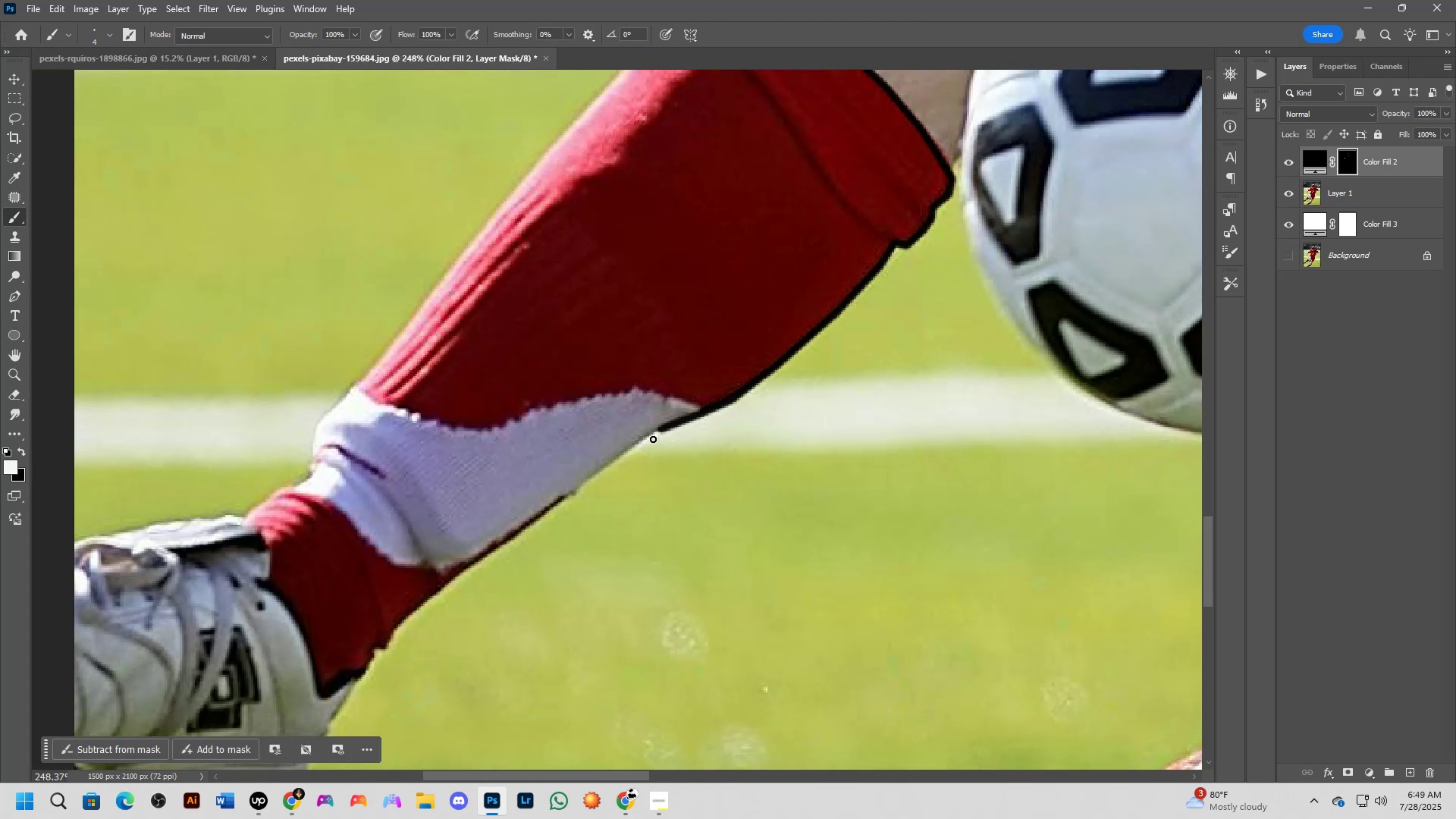 
scroll: coordinate [635, 450], scroll_direction: up, amount: 4.0
 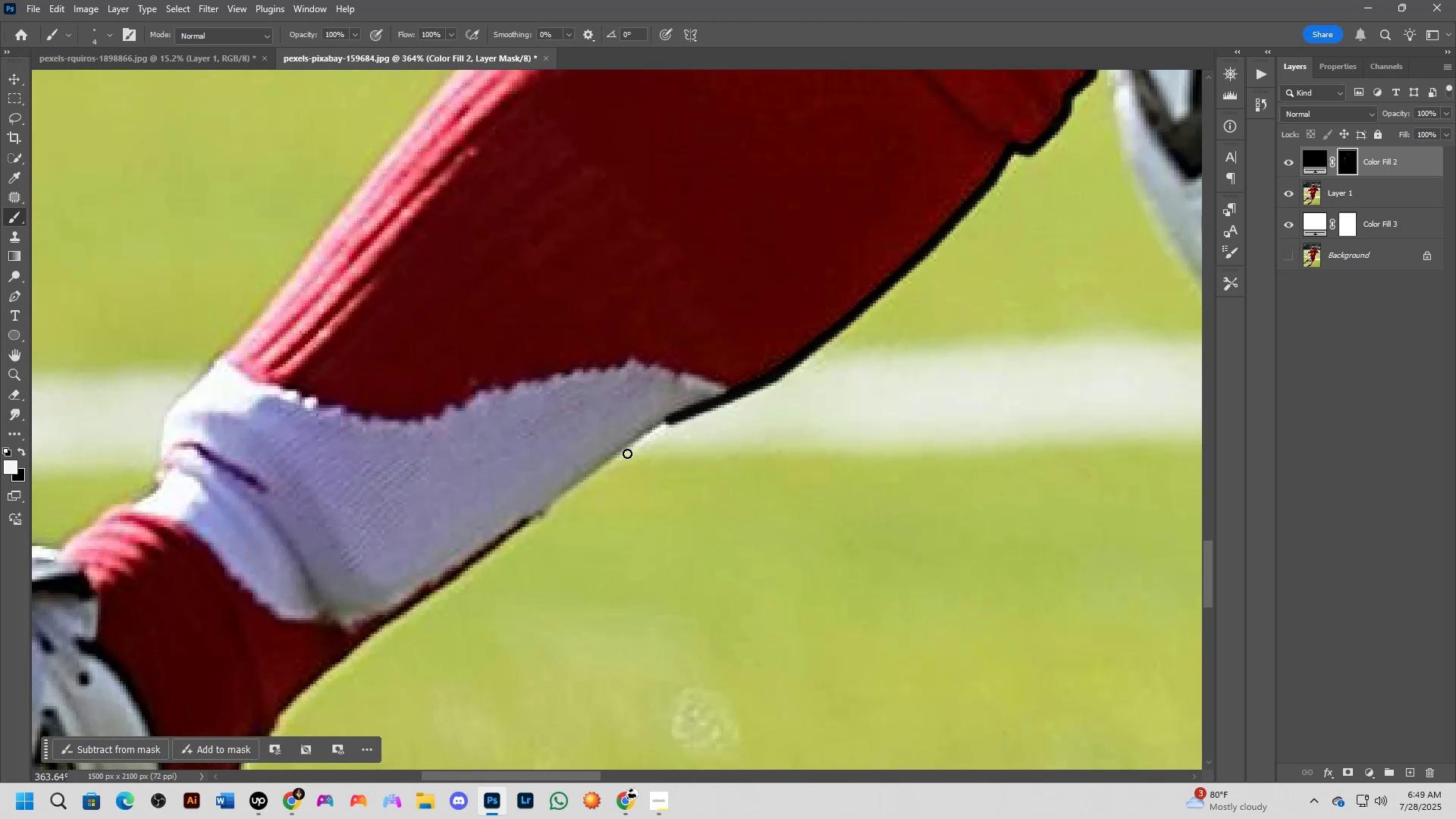 
hold_key(key=ShiftLeft, duration=1.04)
left_click([585, 480])
 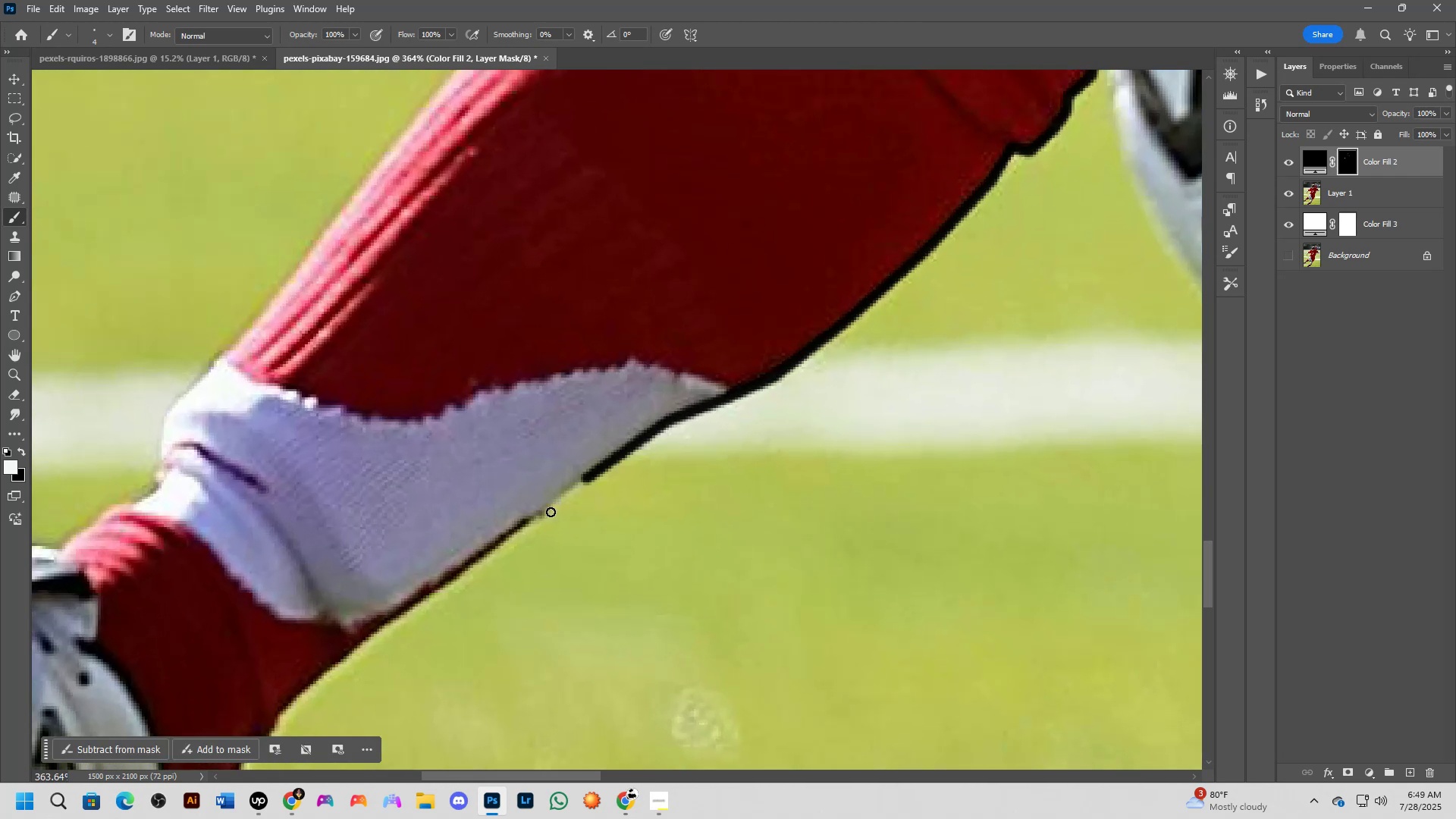 
hold_key(key=ShiftLeft, duration=0.59)
 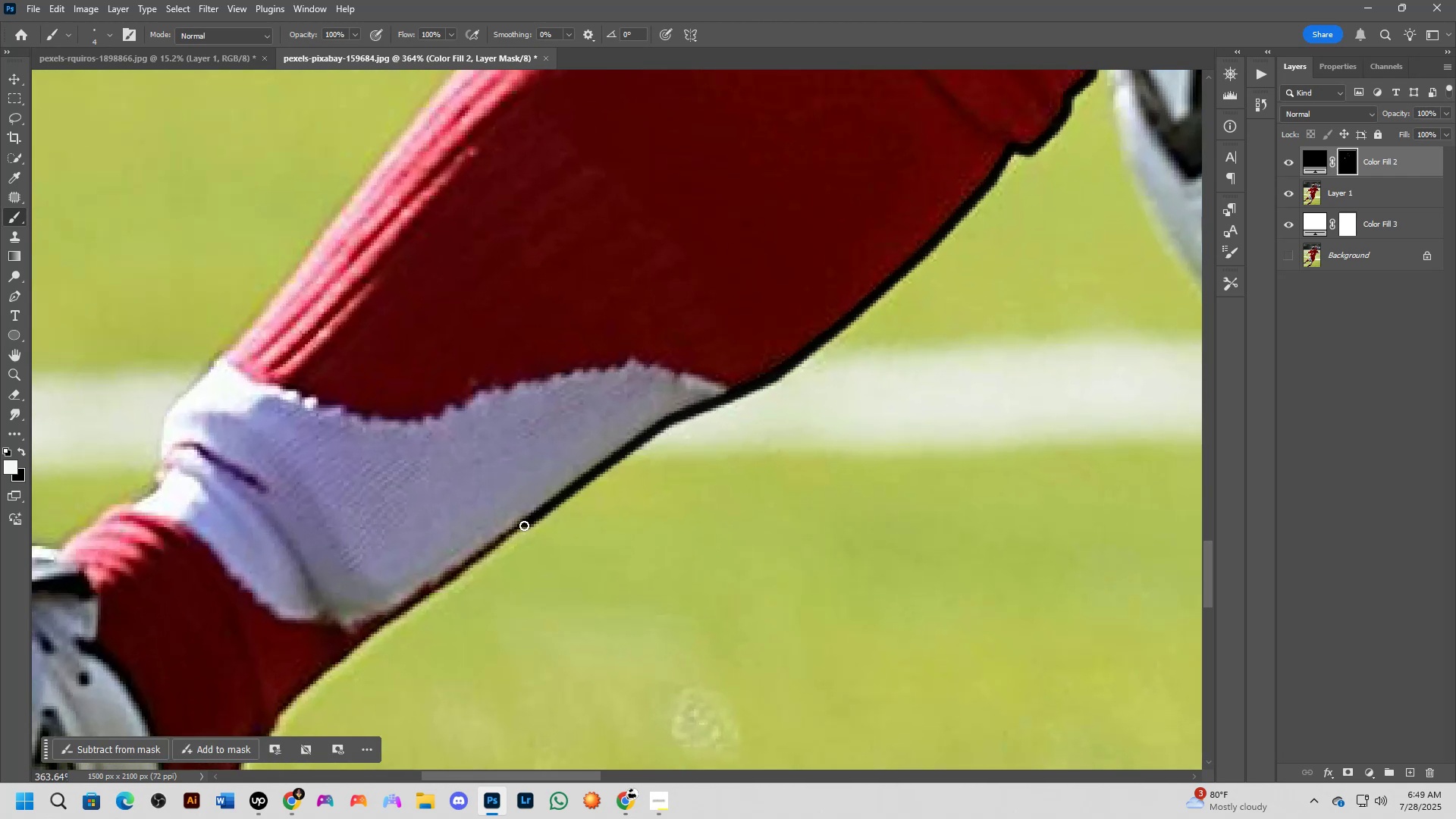 
key(Shift+ShiftLeft)
 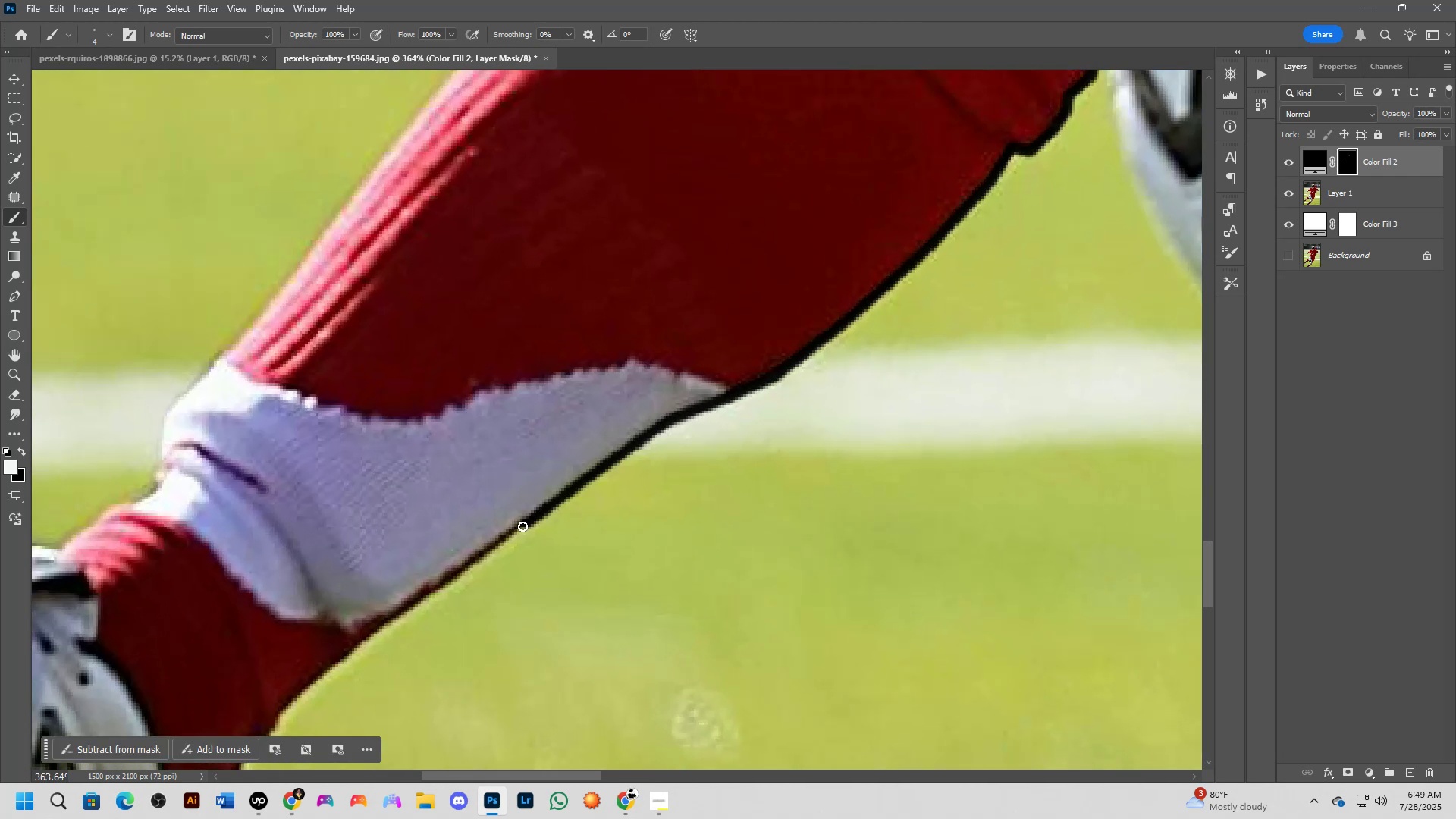 
scroll: coordinate [520, 526], scroll_direction: down, amount: 2.0
 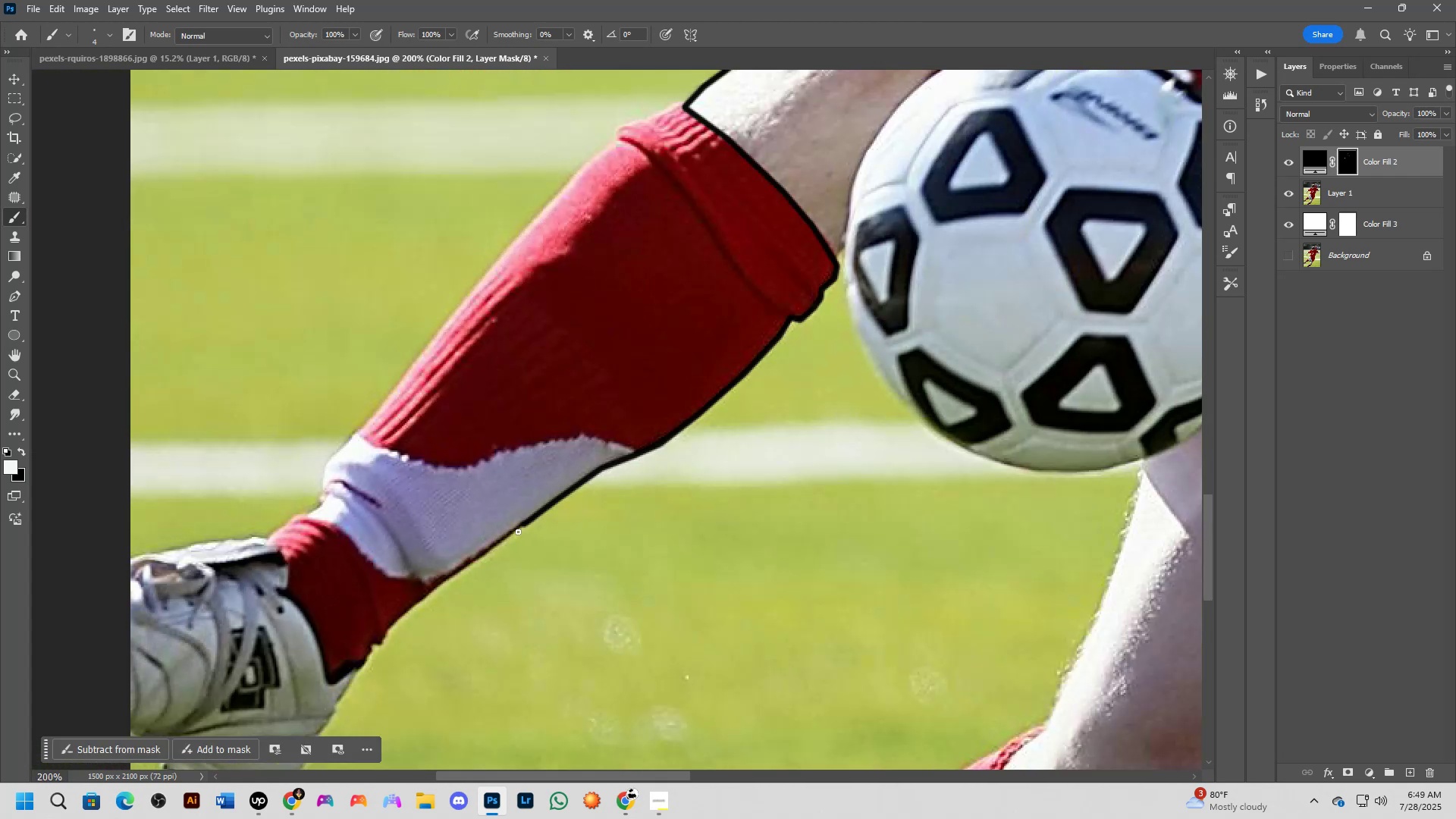 
hold_key(key=Space, duration=0.53)
 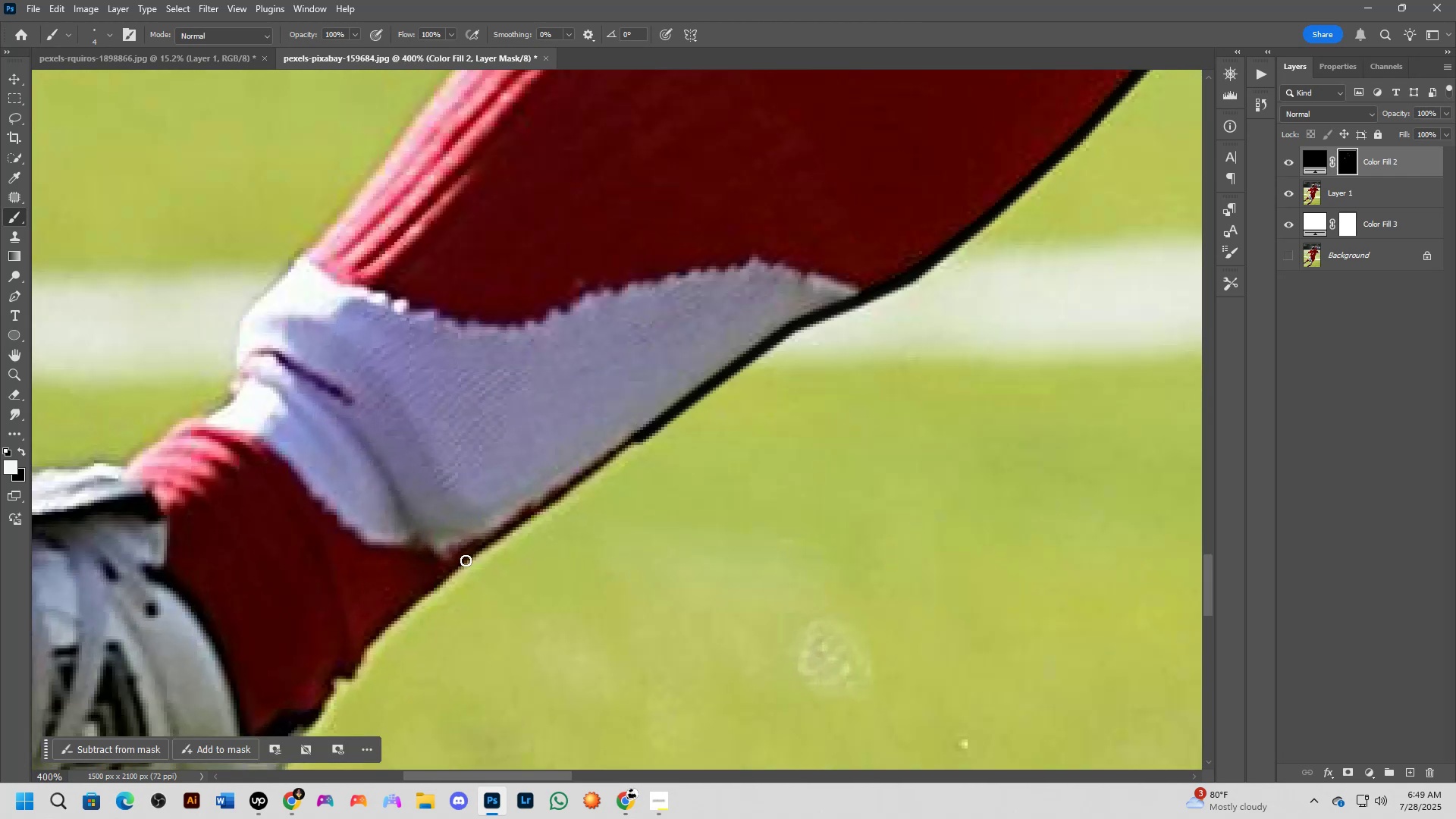 
left_click_drag(start_coordinate=[505, 554], to_coordinate=[570, 509])
 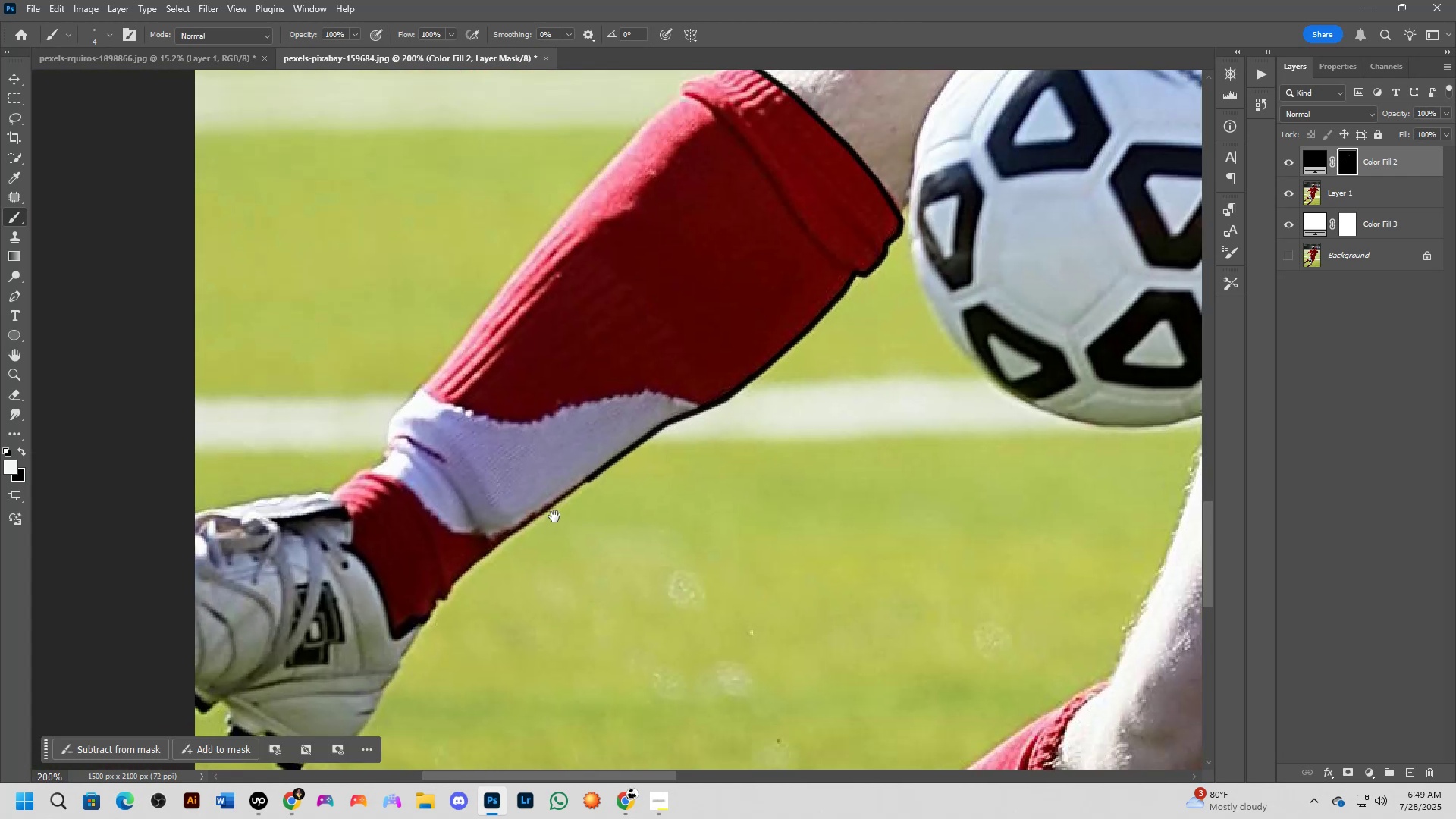 
key(Shift+ShiftLeft)
 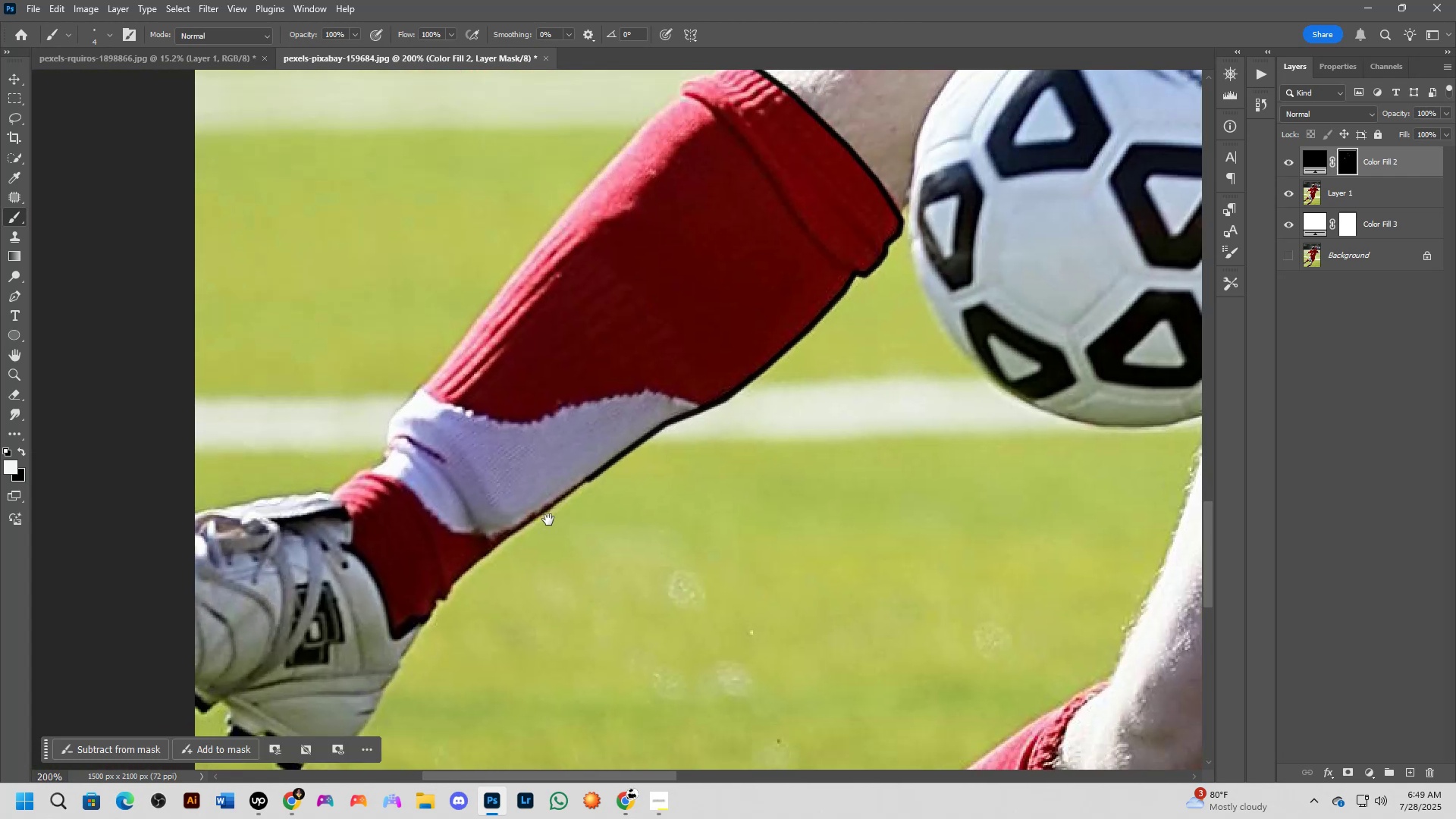 
scroll: coordinate [535, 522], scroll_direction: up, amount: 2.0
 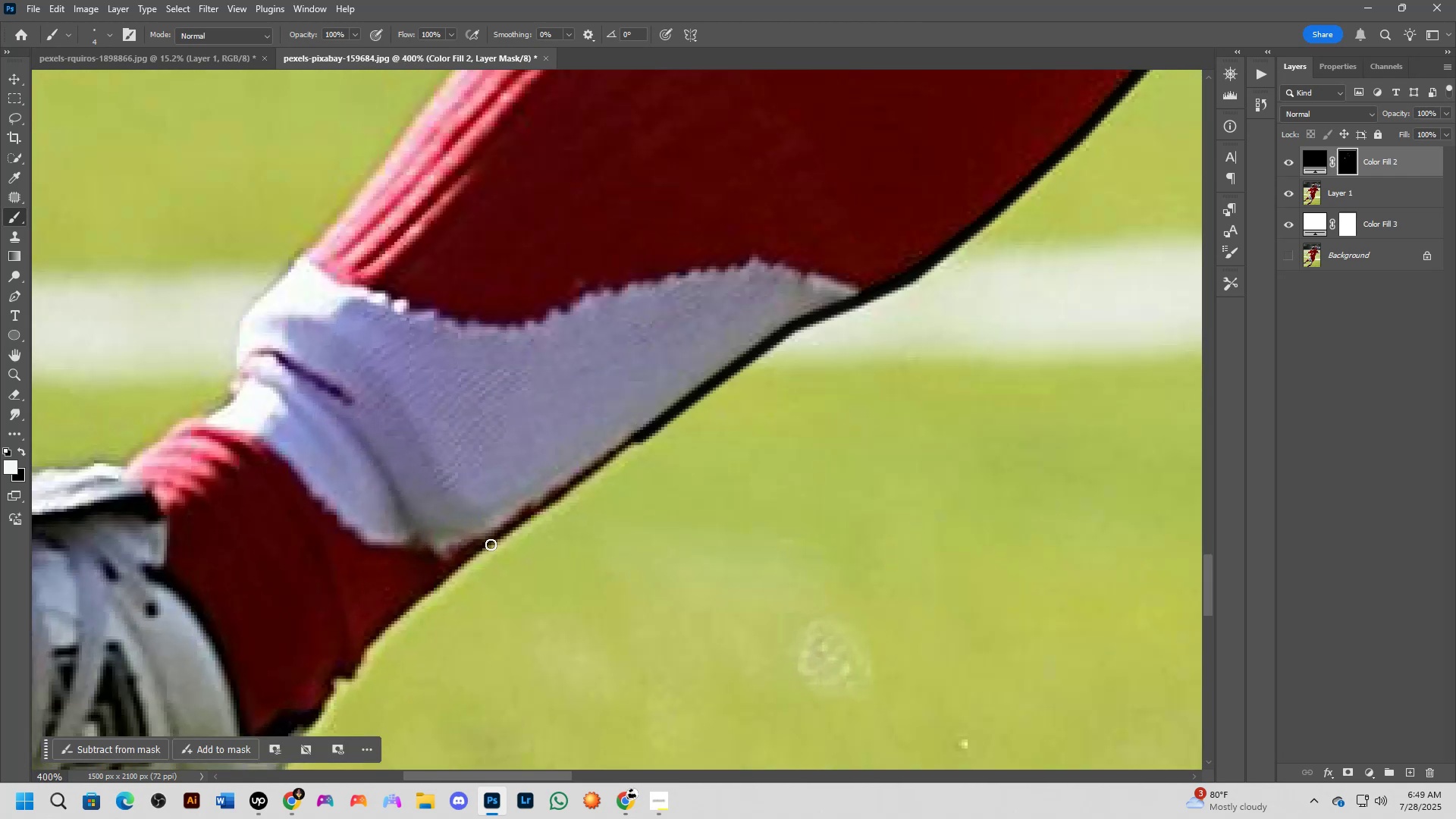 
hold_key(key=ShiftLeft, duration=0.47)
left_click([465, 562])
 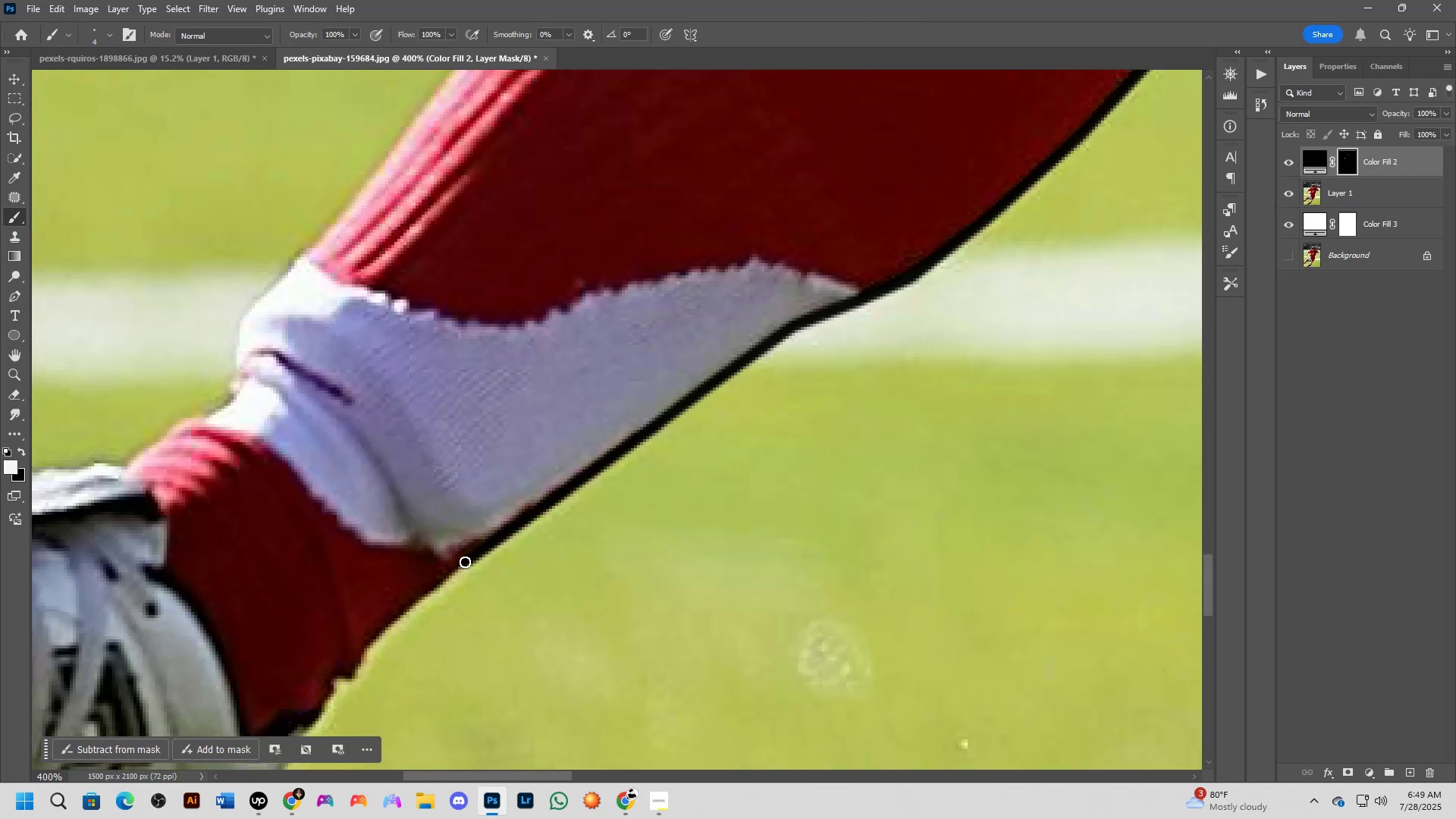 
scroll: coordinate [465, 562], scroll_direction: down, amount: 3.0
 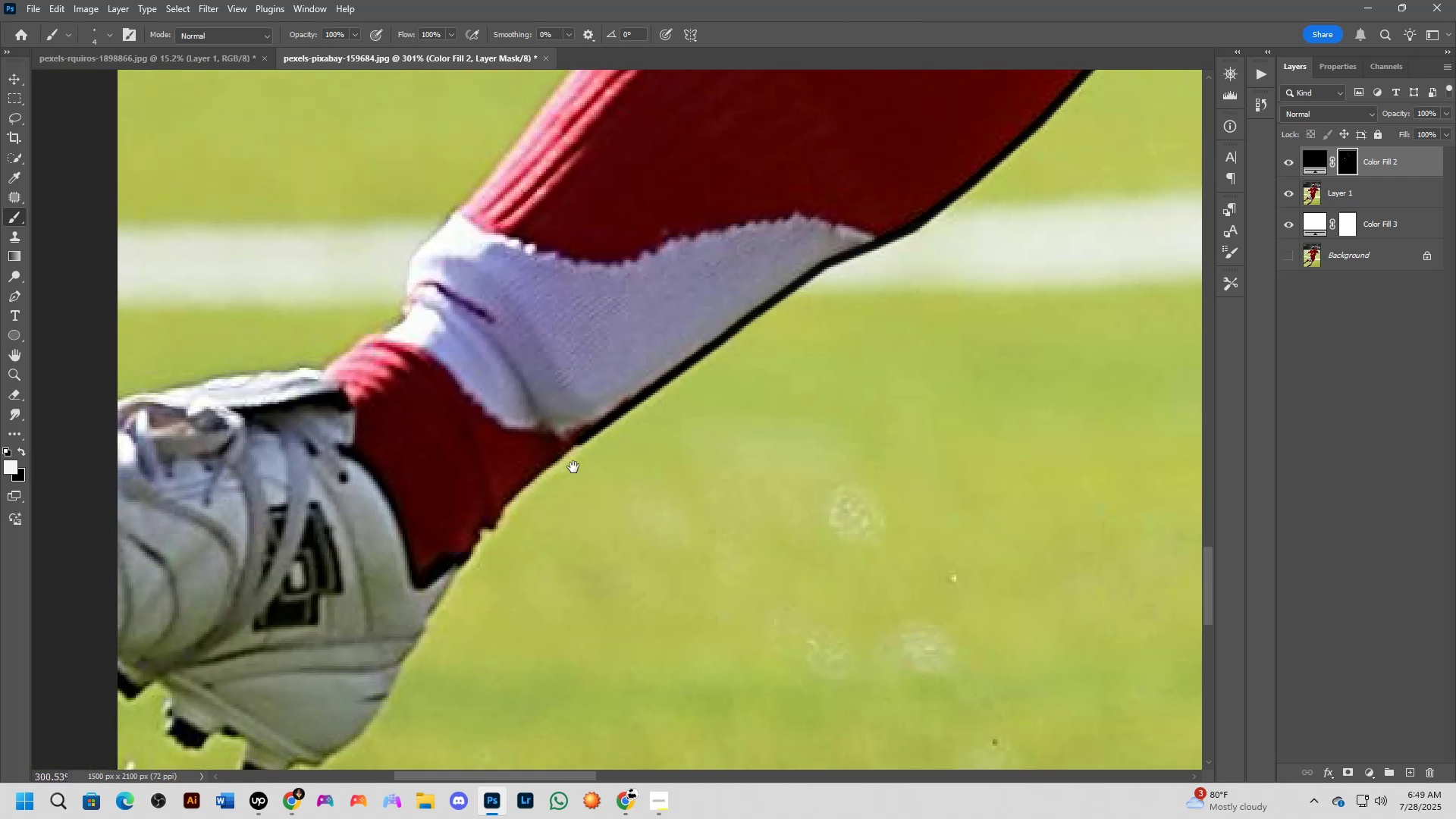 
hold_key(key=Space, duration=0.74)
 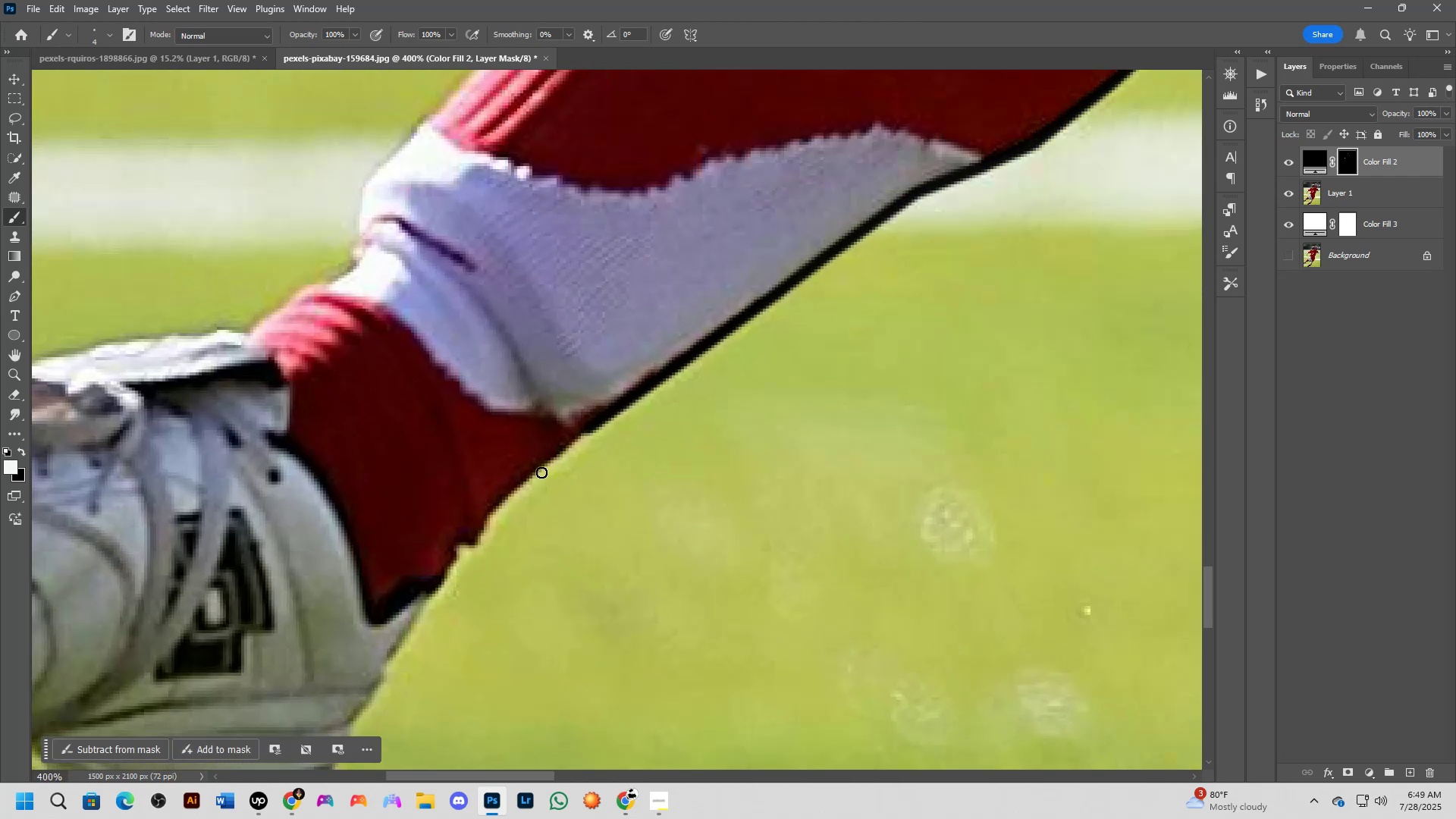 
left_click_drag(start_coordinate=[460, 587], to_coordinate=[572, 468])
 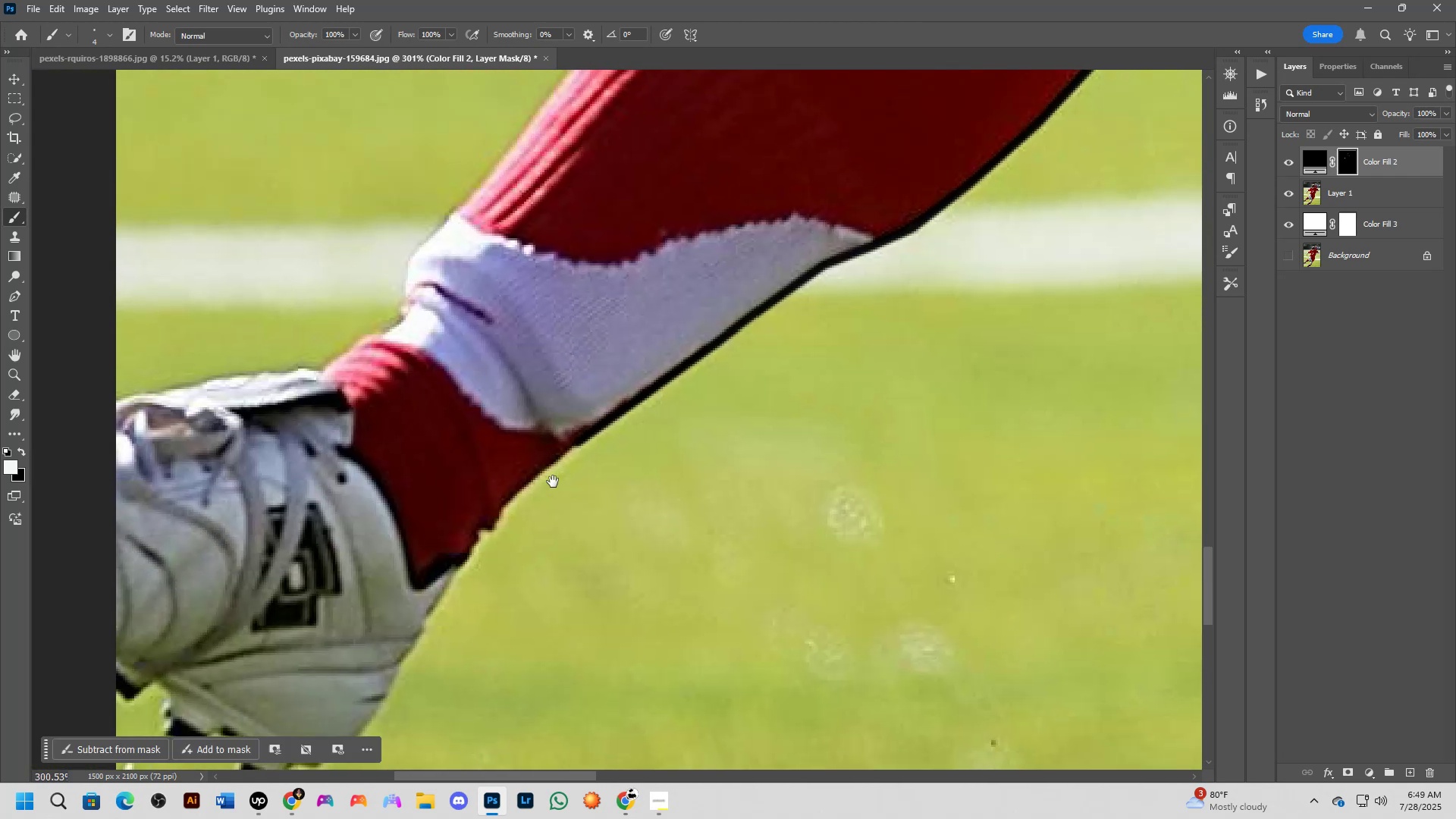 
scroll: coordinate [544, 486], scroll_direction: up, amount: 2.0
 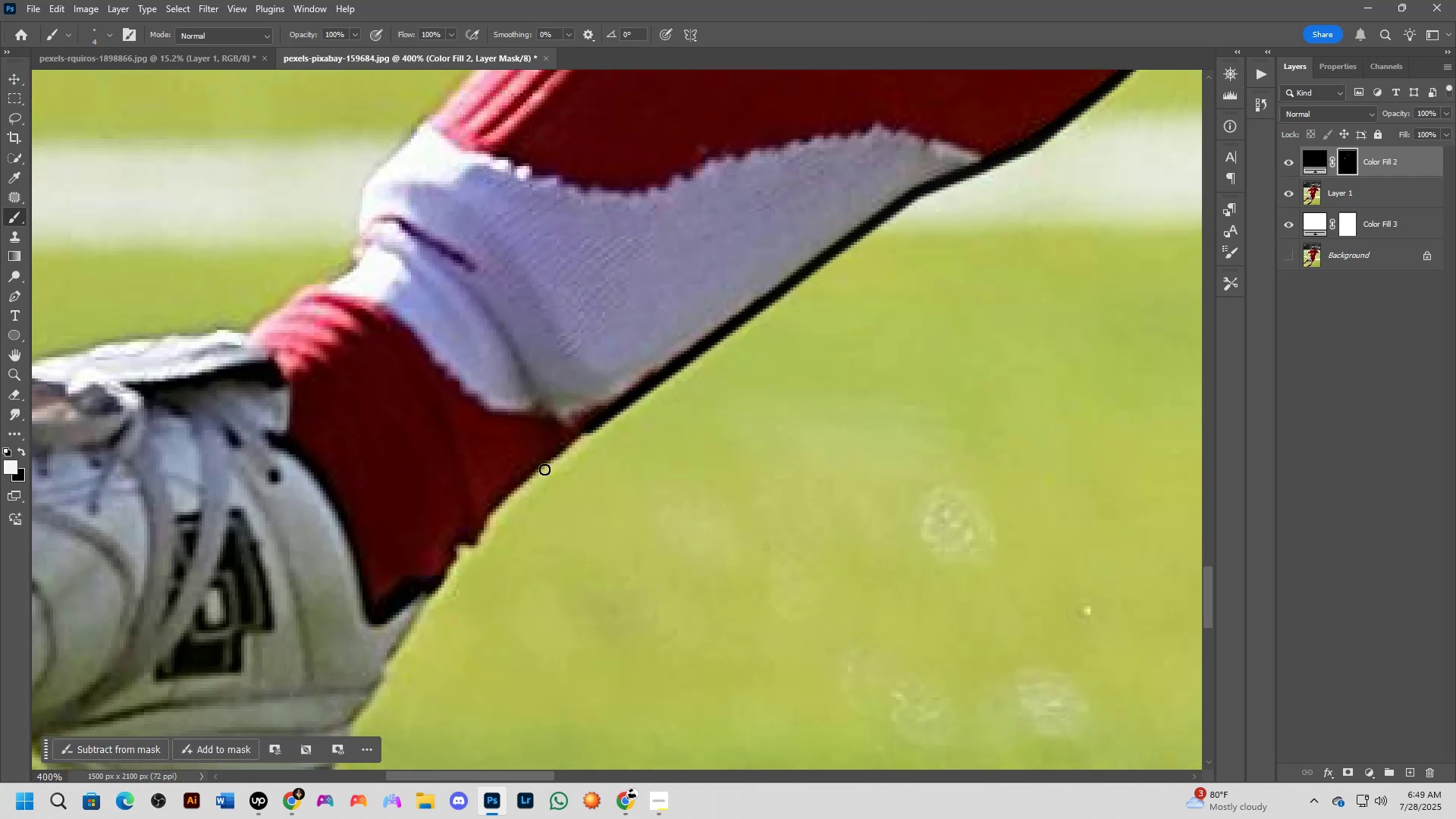 
key(Shift+ShiftLeft)
 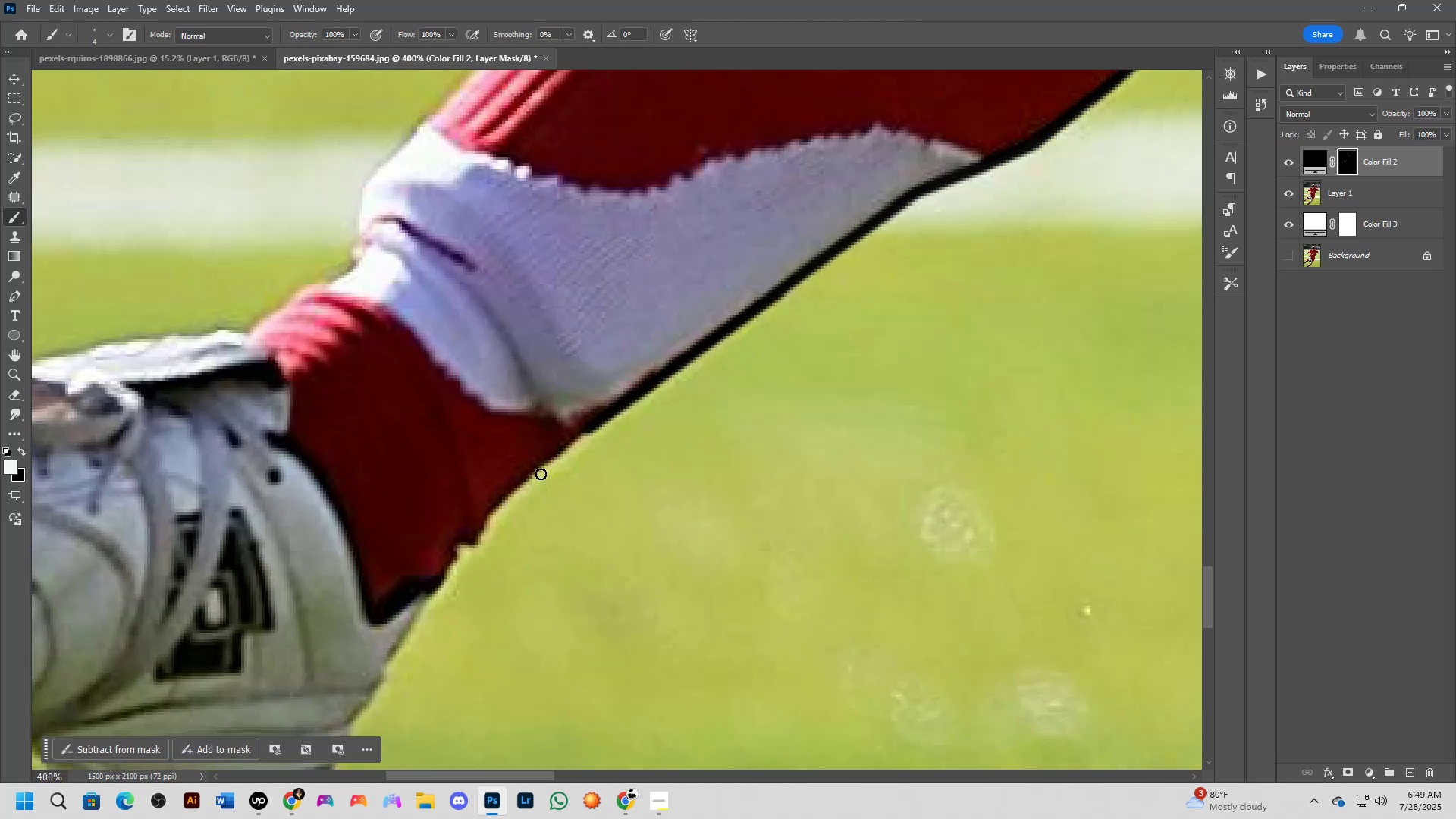 
hold_key(key=ShiftLeft, duration=0.48)
left_click([546, 467])
 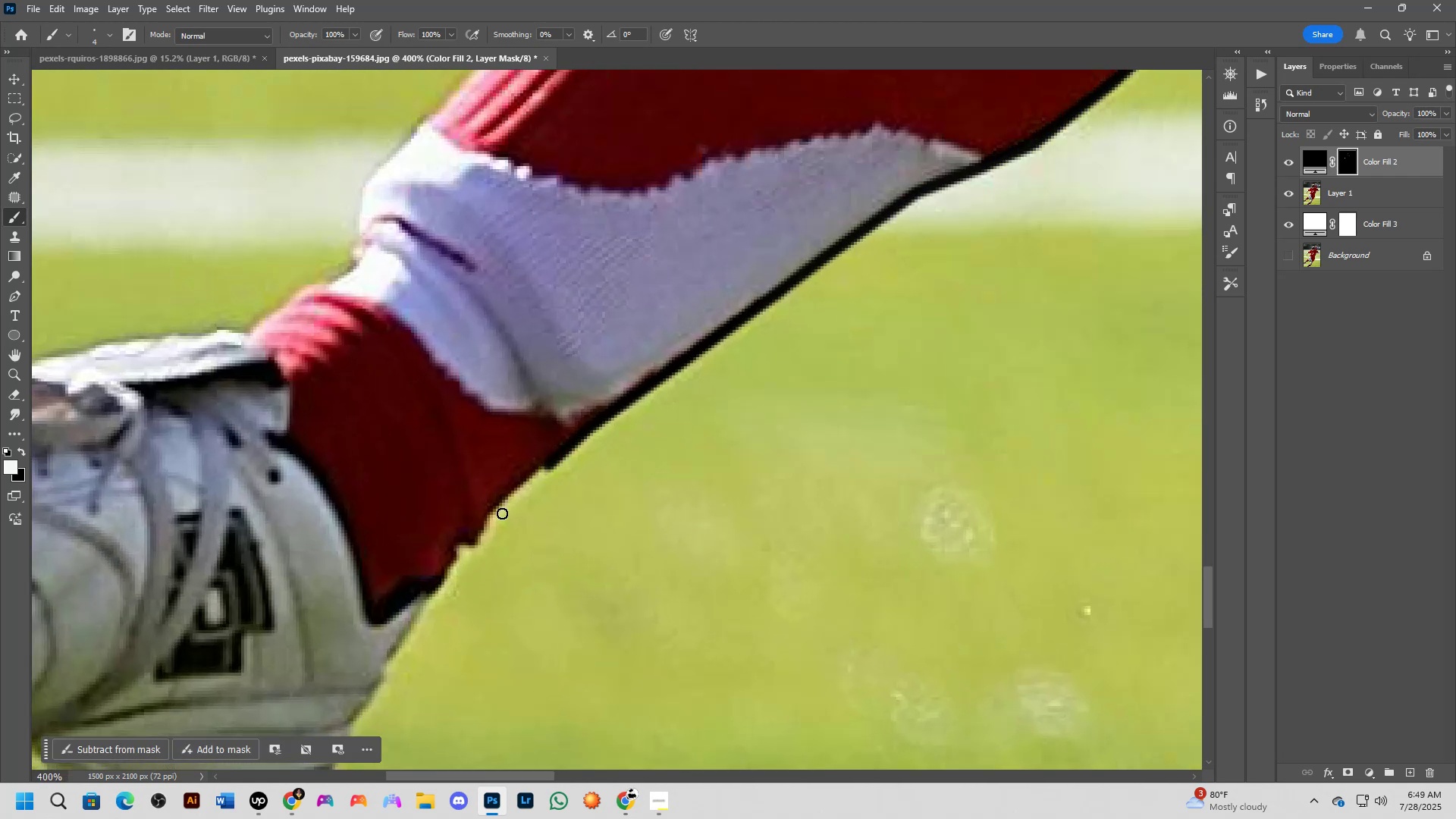 
hold_key(key=ShiftLeft, duration=0.67)
left_click([487, 514])
 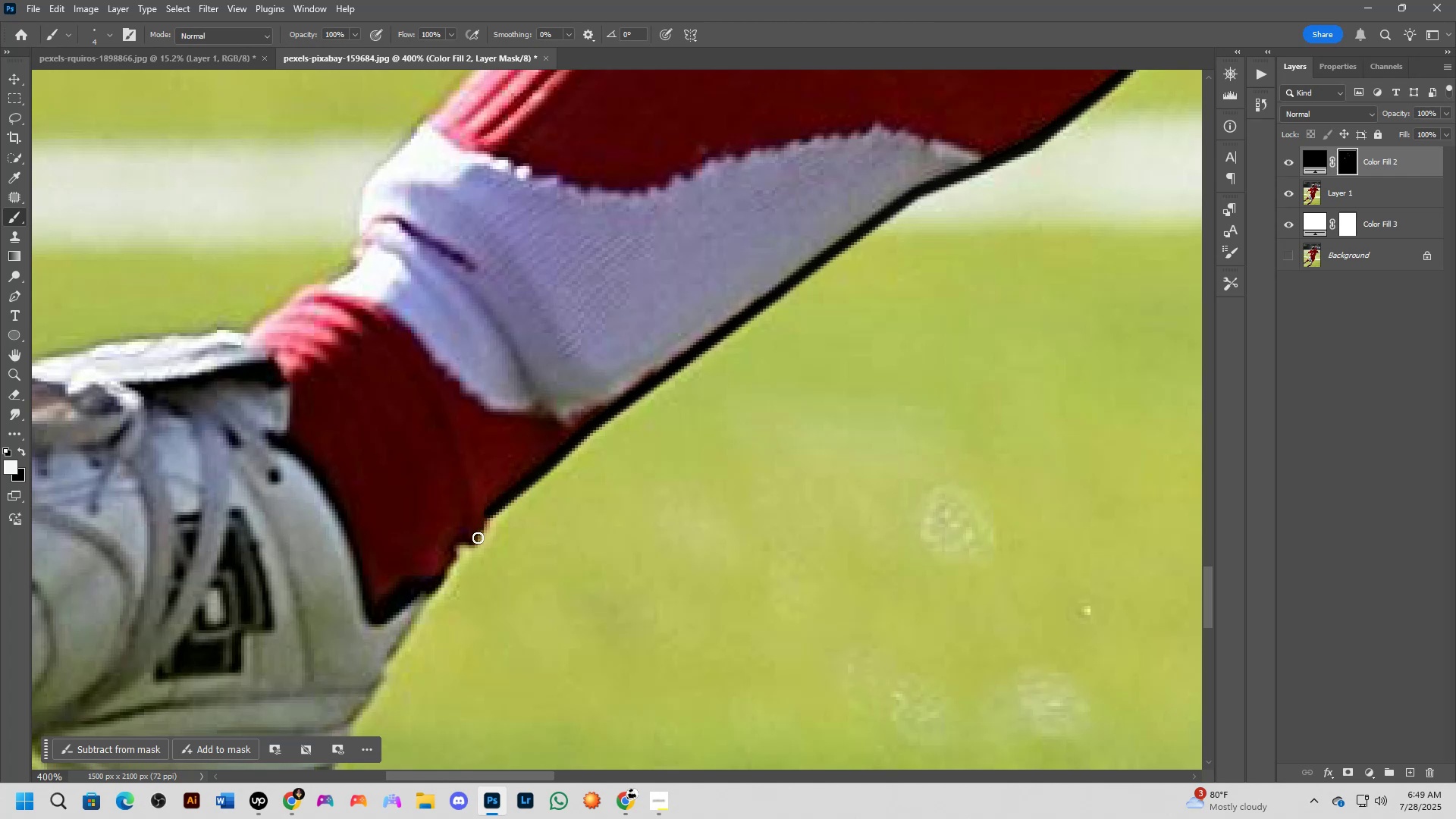 
key(Shift+ShiftLeft)
 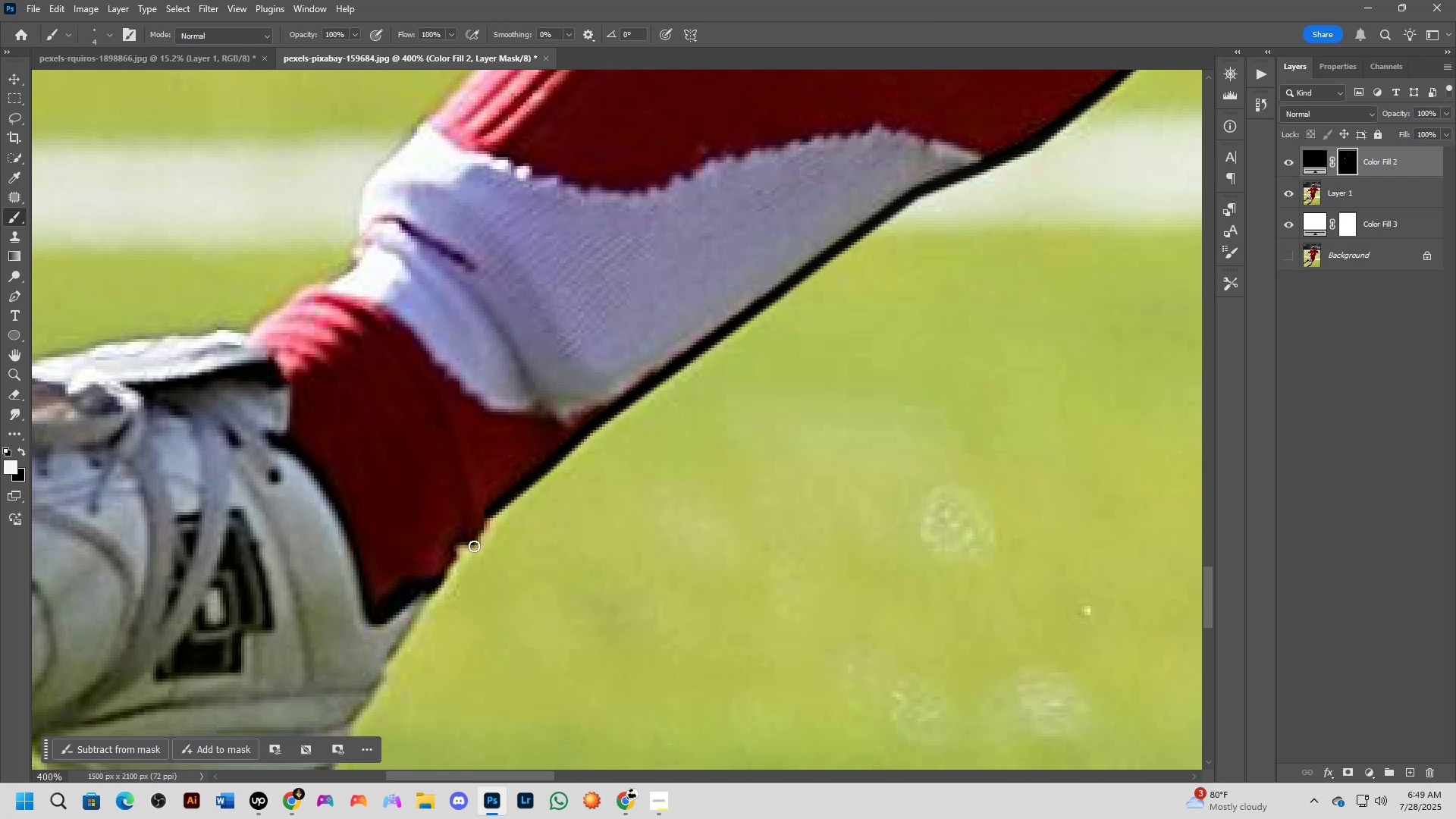 
left_click([474, 546])
 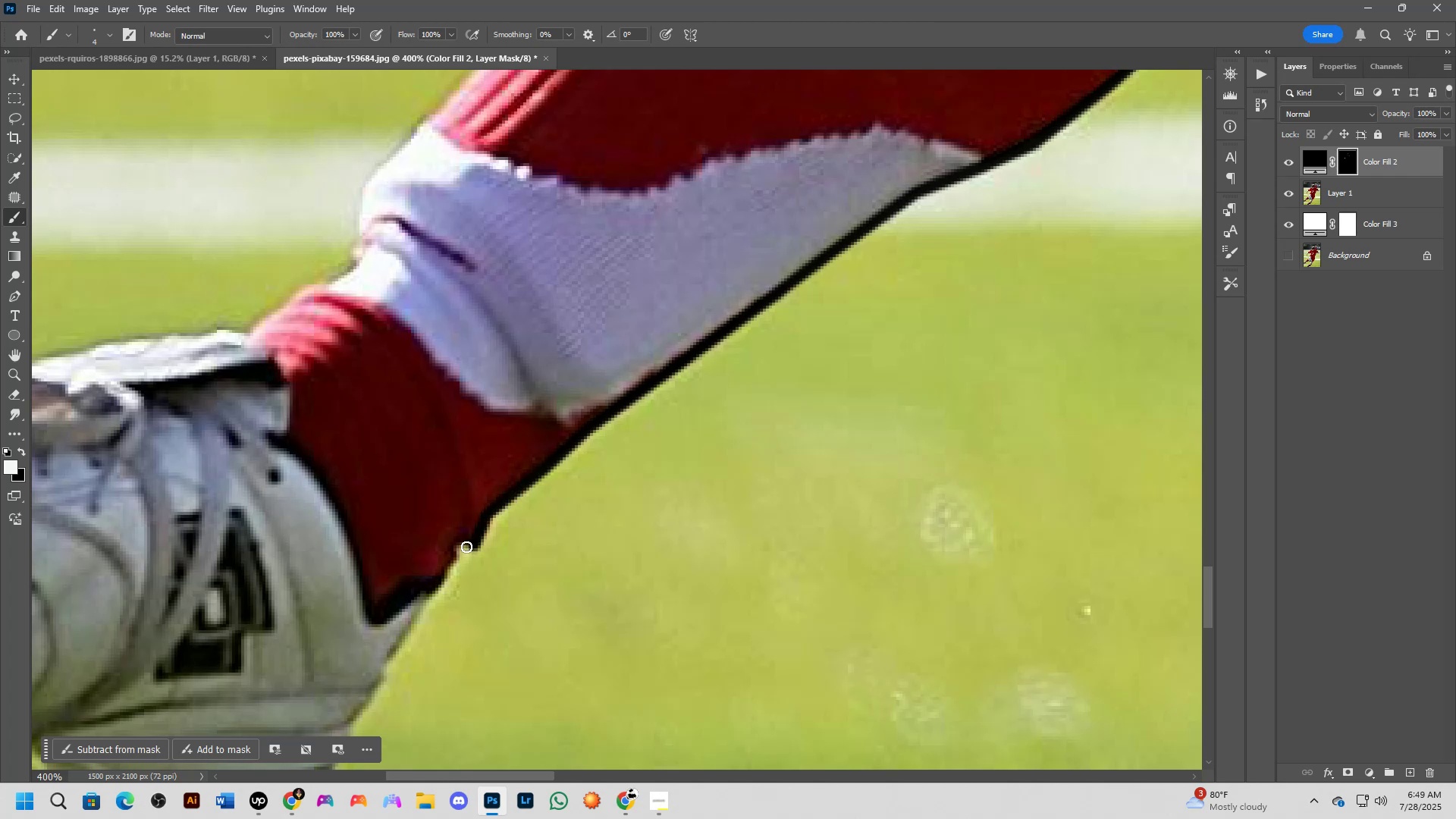 
hold_key(key=ShiftLeft, duration=0.38)
 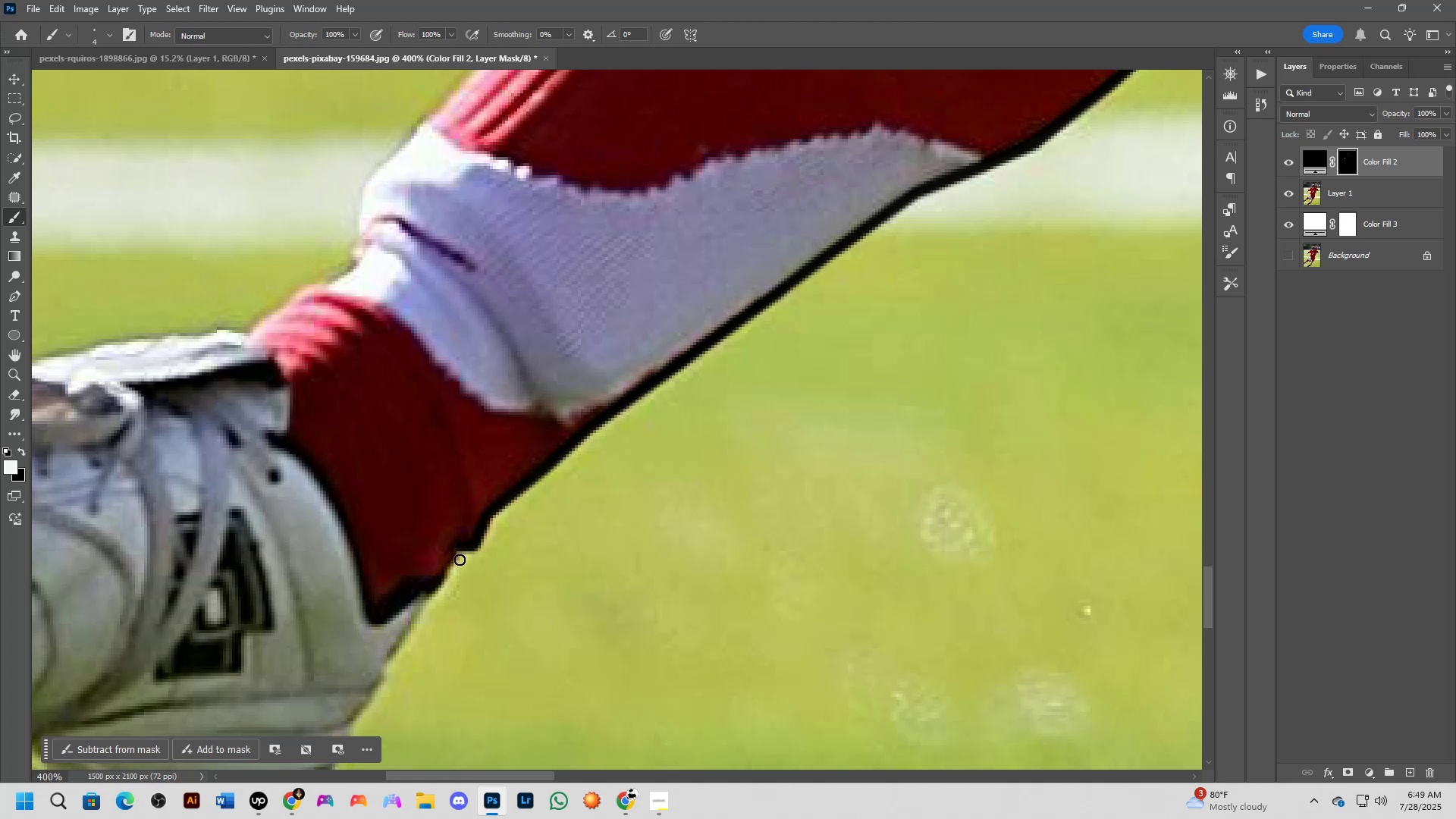 
key(Shift+ShiftLeft)
 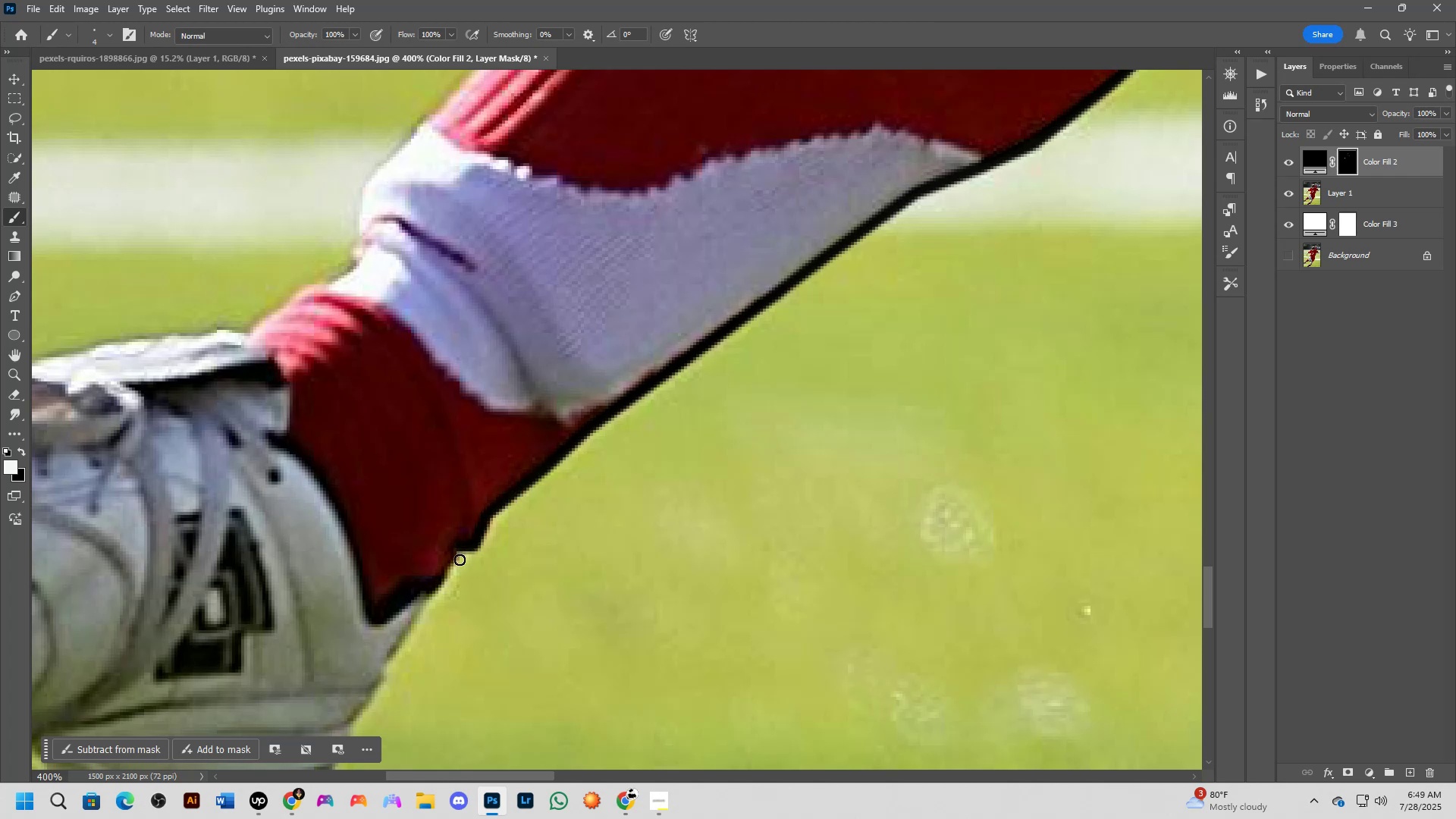 
double_click([460, 560])
 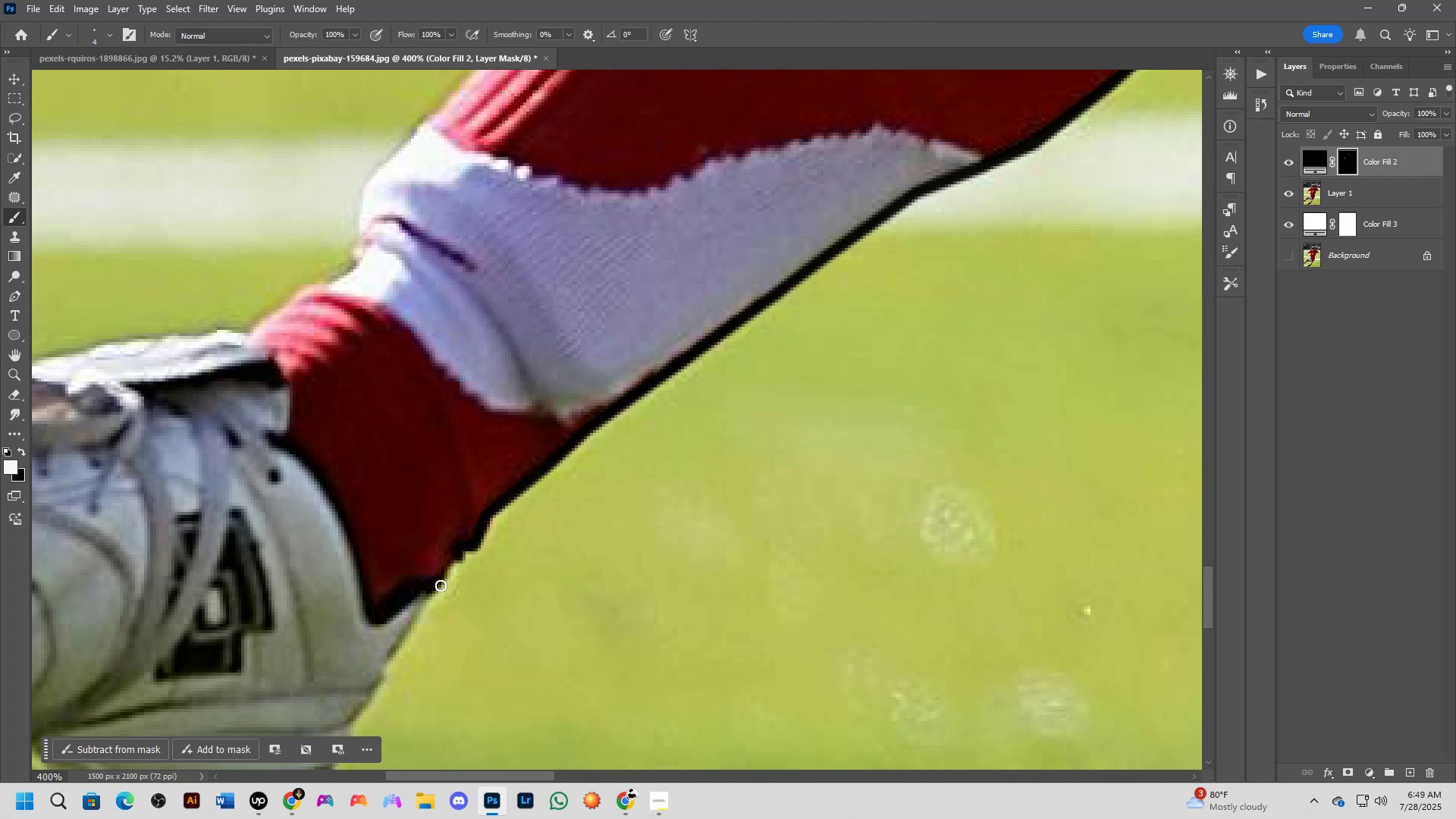 
hold_key(key=ShiftLeft, duration=0.32)
left_click([435, 595])
 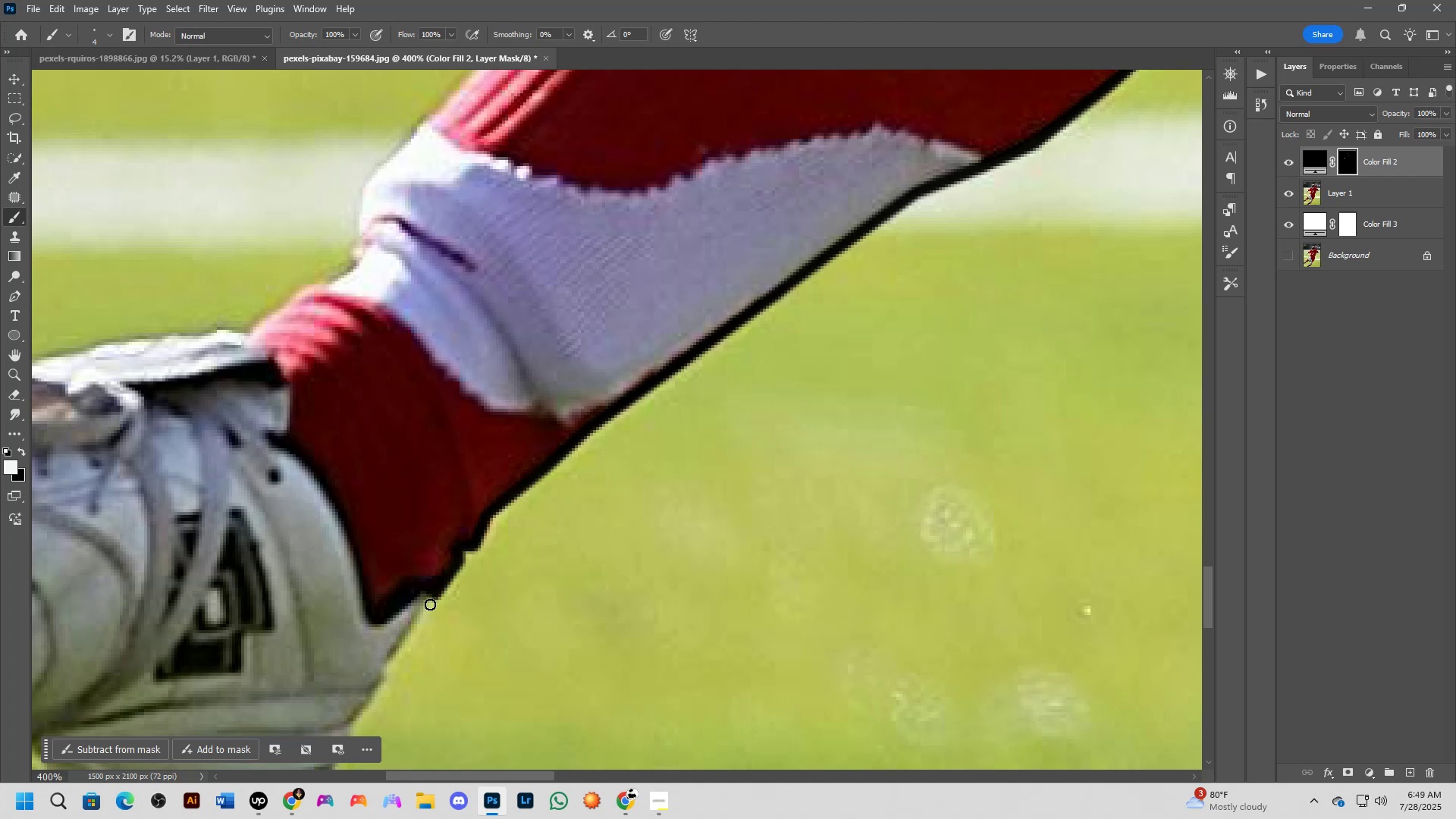 
hold_key(key=ShiftLeft, duration=0.48)
left_click([421, 611])
 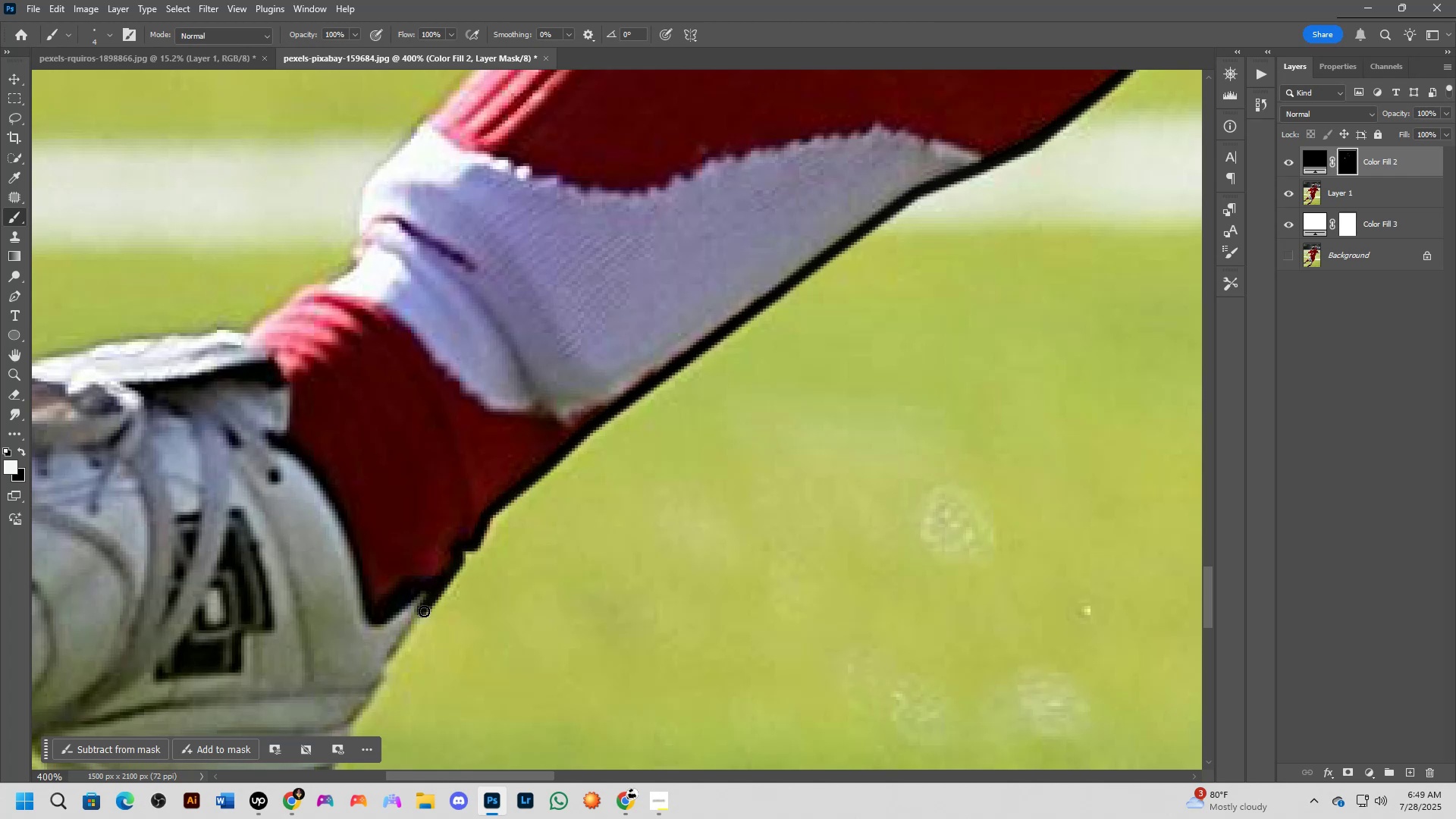 
scroll: coordinate [438, 594], scroll_direction: down, amount: 4.0
 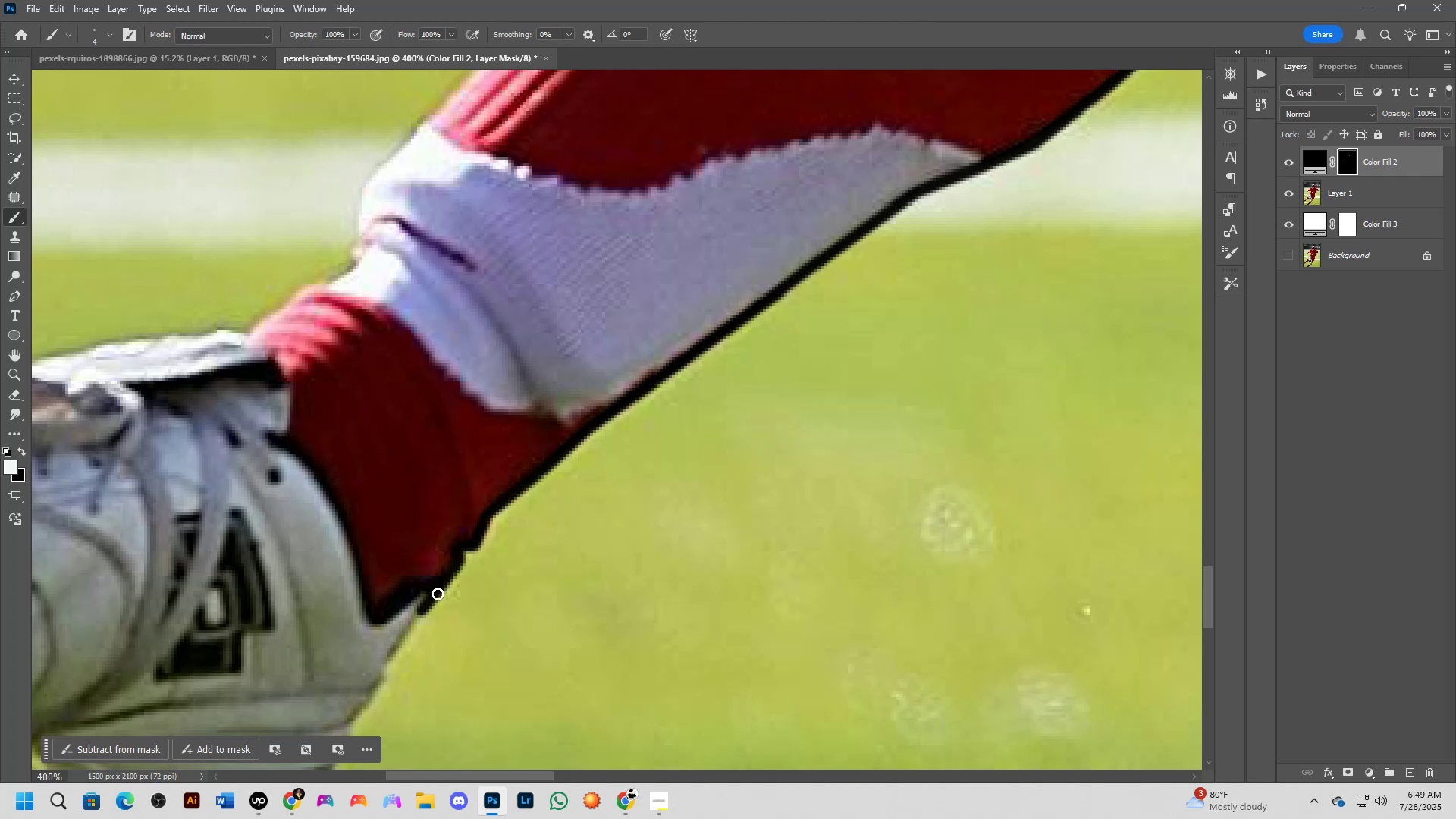 
hold_key(key=Space, duration=0.65)
 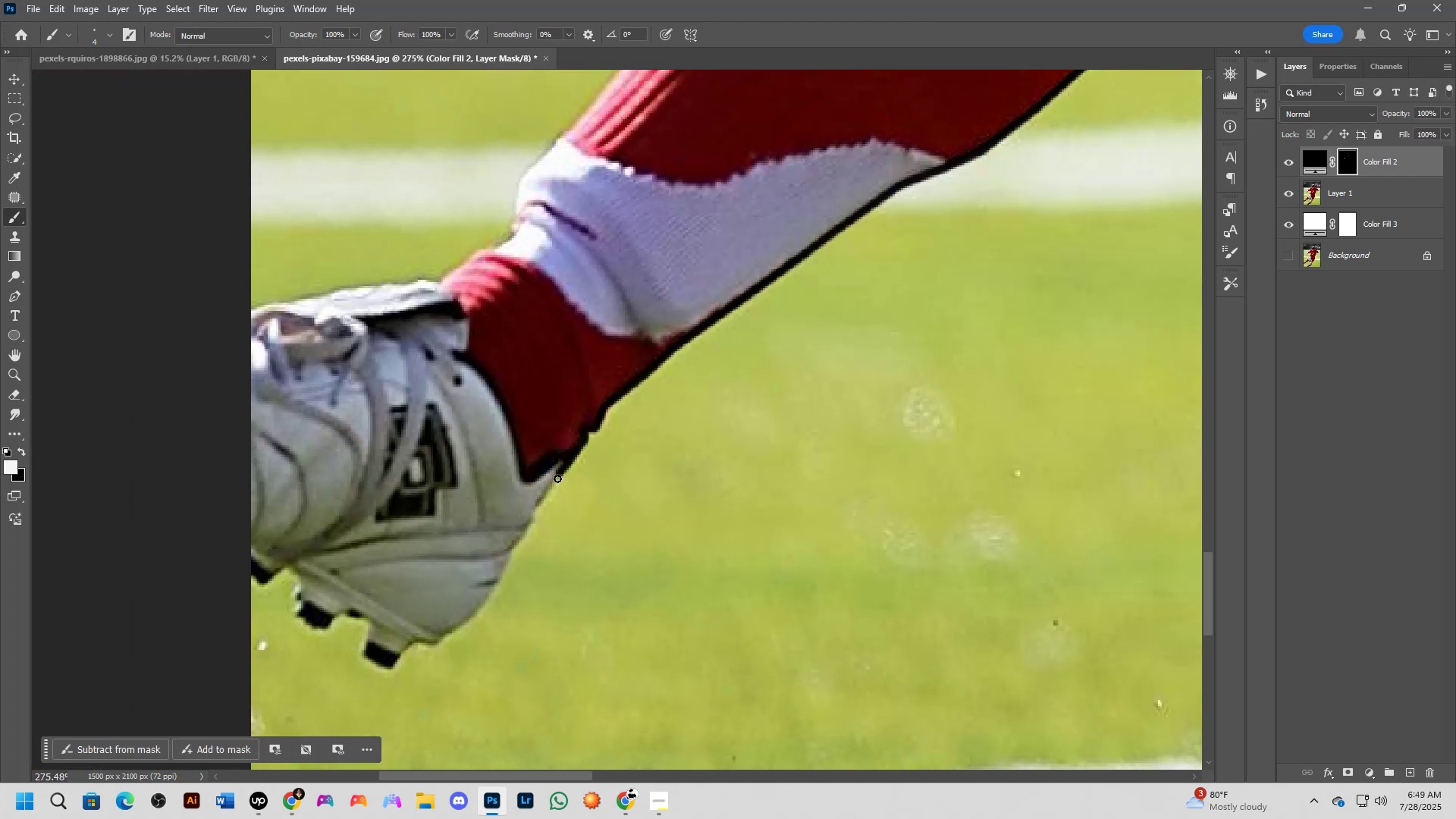 
left_click_drag(start_coordinate=[441, 607], to_coordinate=[574, 475])
 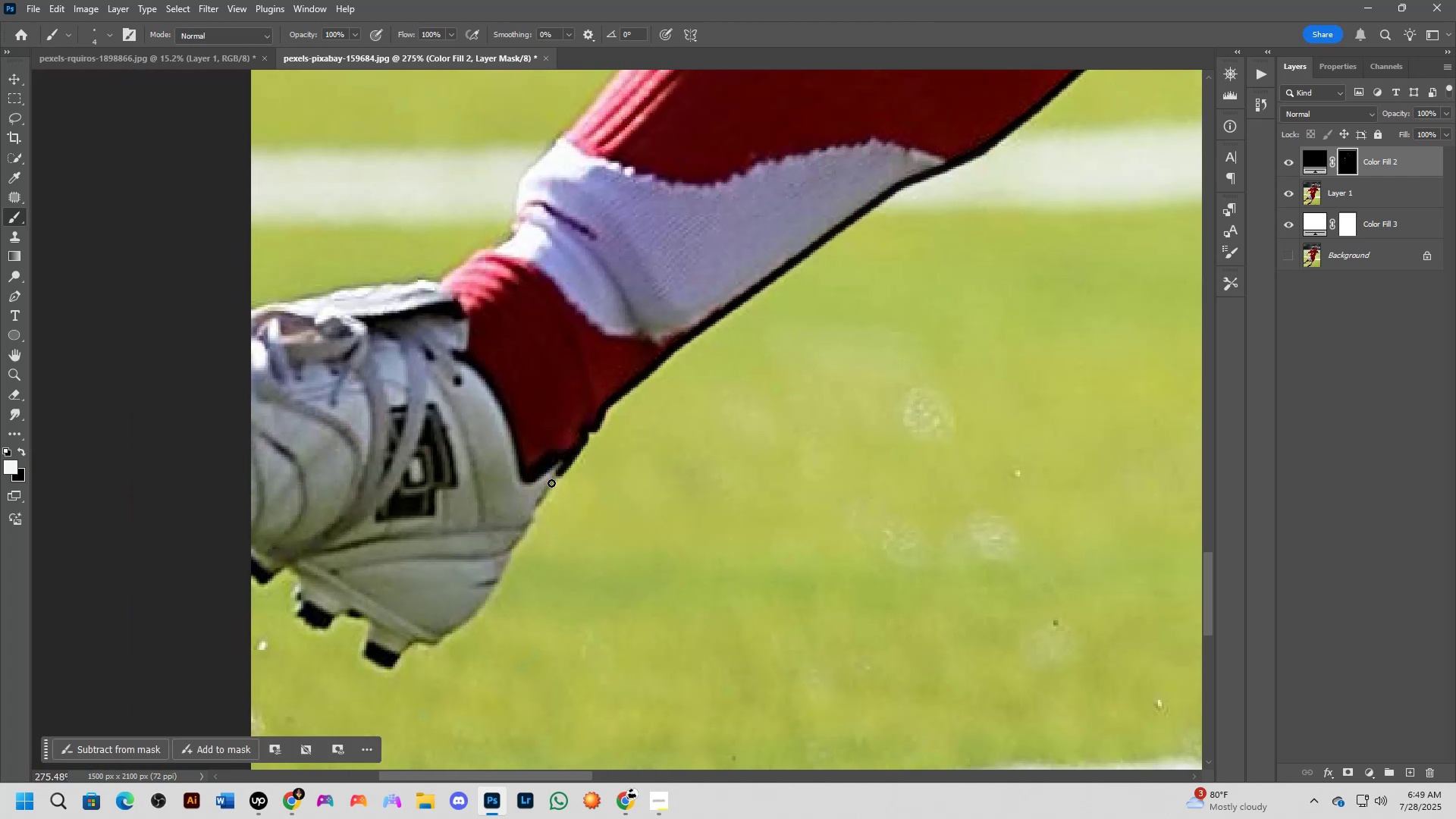 
hold_key(key=ShiftLeft, duration=0.66)
left_click([535, 509])
 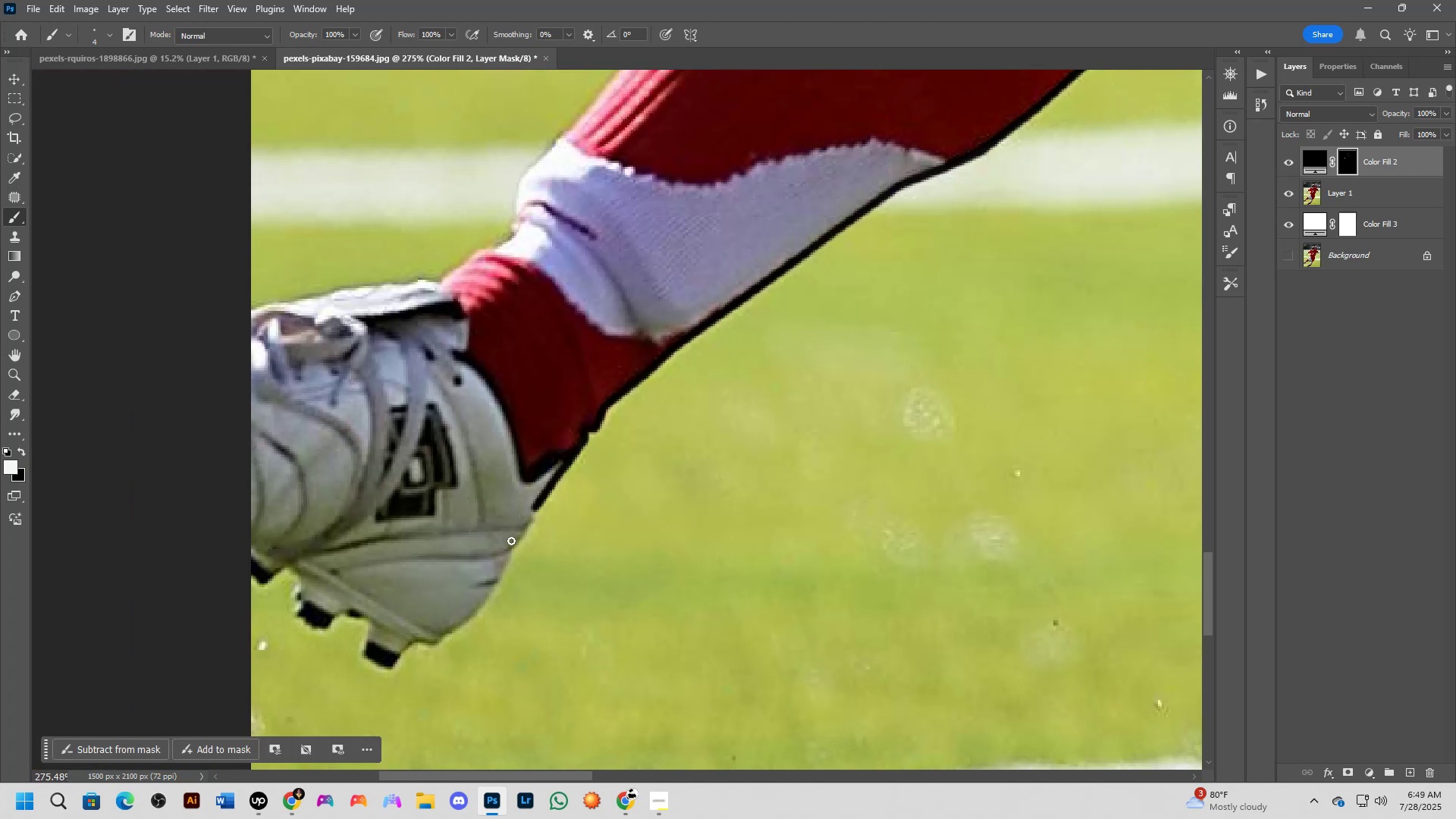 
hold_key(key=ShiftLeft, duration=0.86)
left_click([524, 532])
 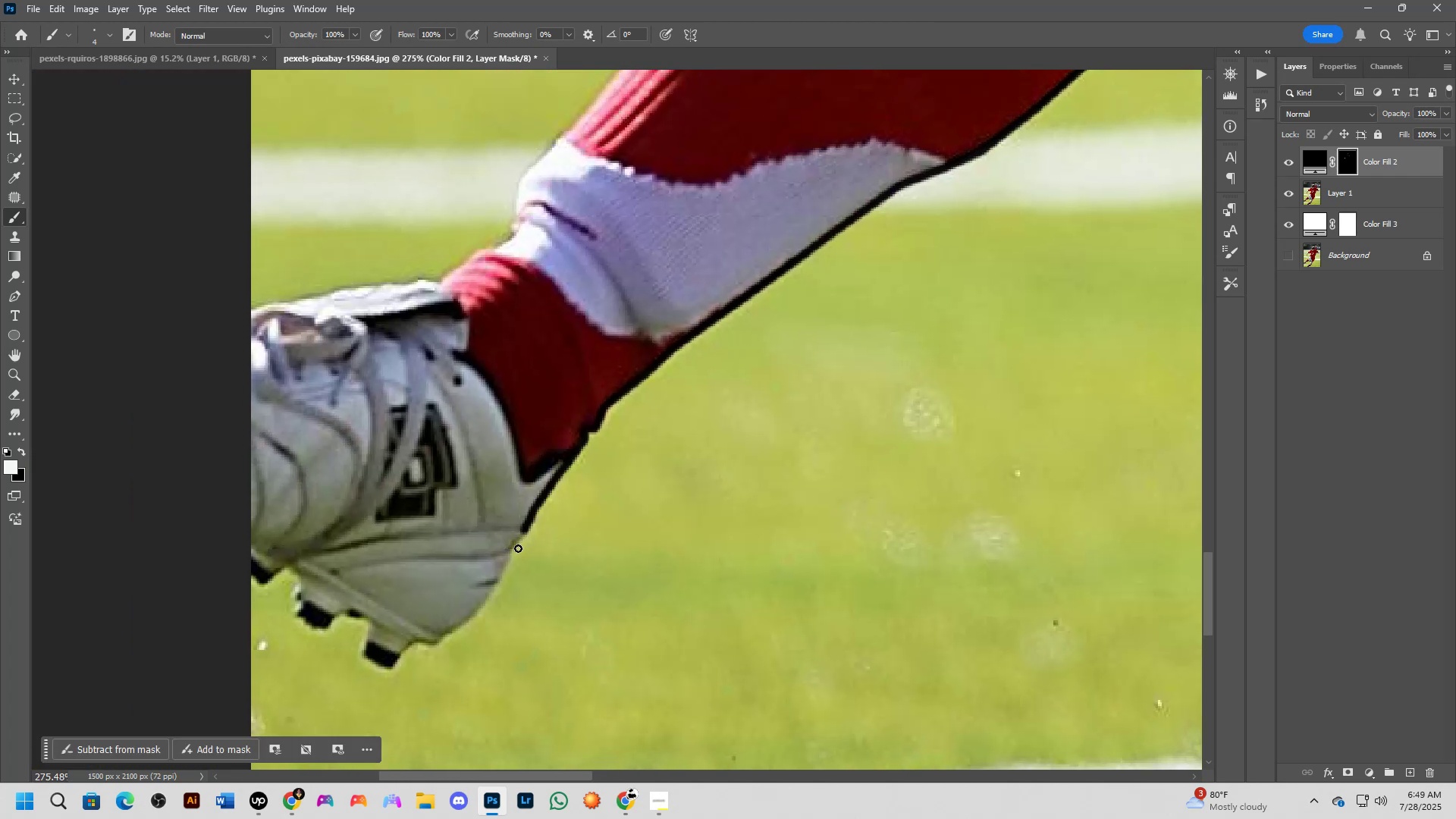 
hold_key(key=ShiftLeft, duration=0.76)
left_click([512, 551])
 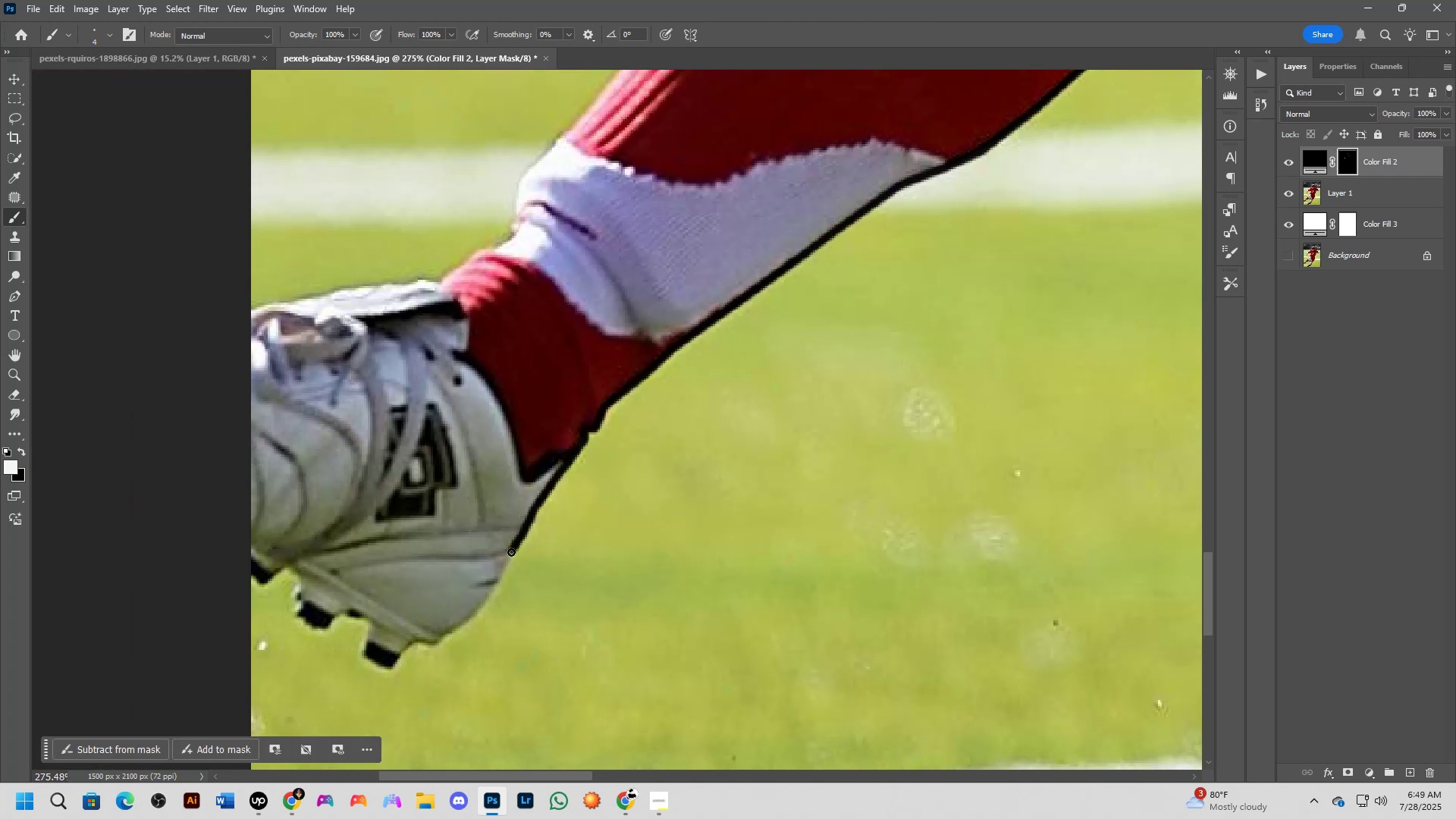 
hold_key(key=ShiftLeft, duration=0.52)
left_click([499, 580])
 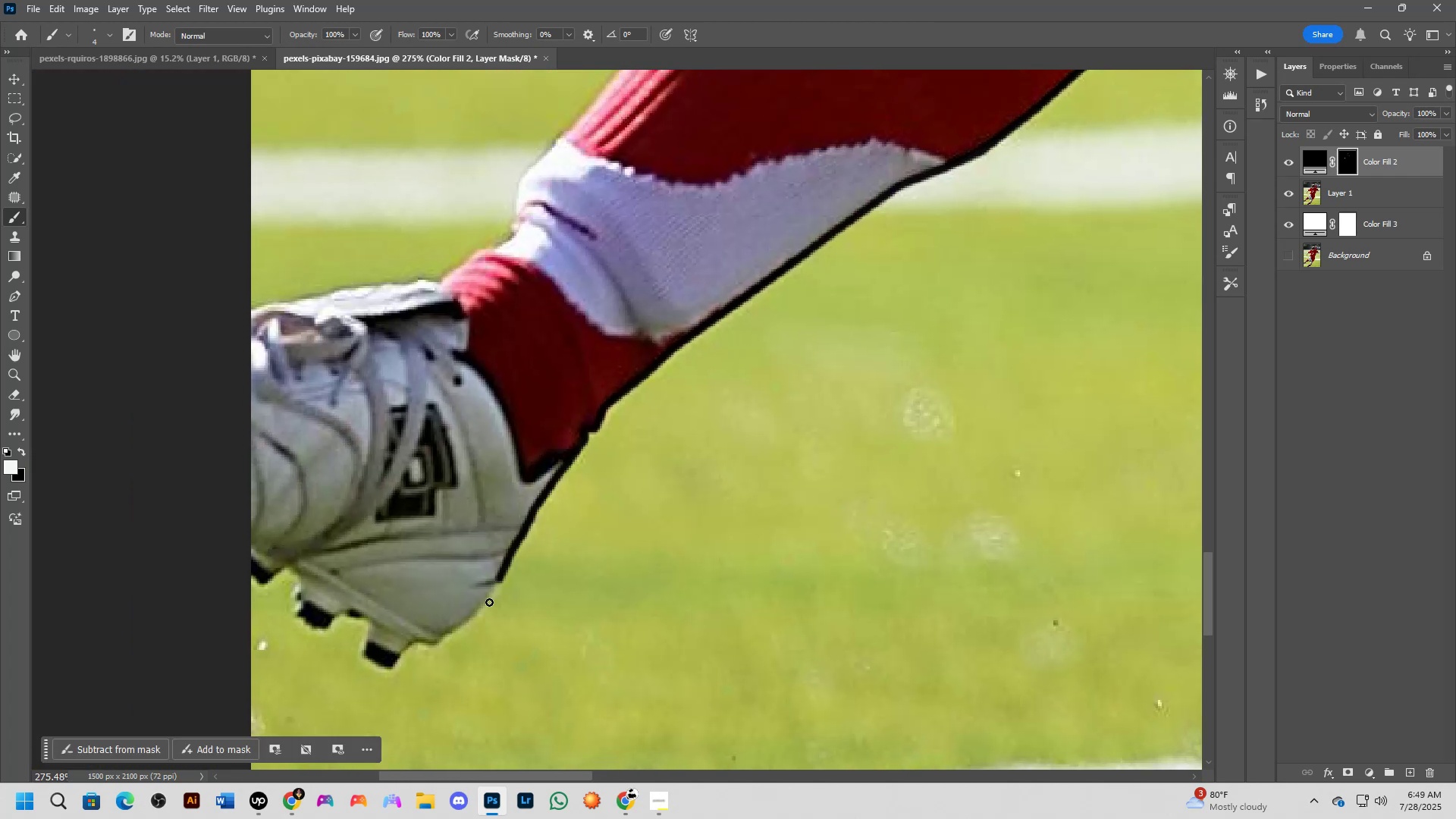 
hold_key(key=ShiftLeft, duration=0.43)
left_click([482, 607])
 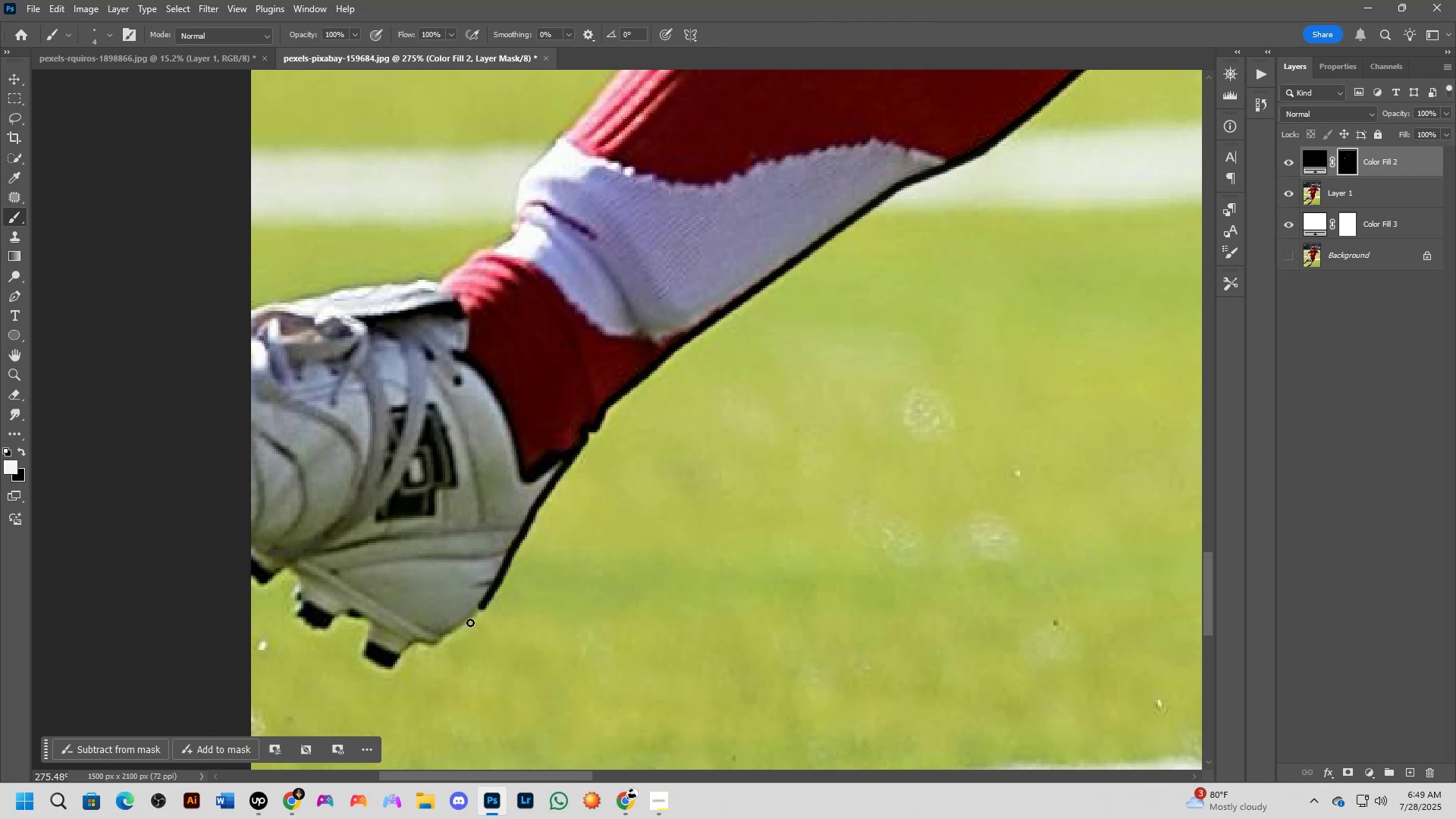 
hold_key(key=ShiftLeft, duration=0.44)
left_click([453, 629])
 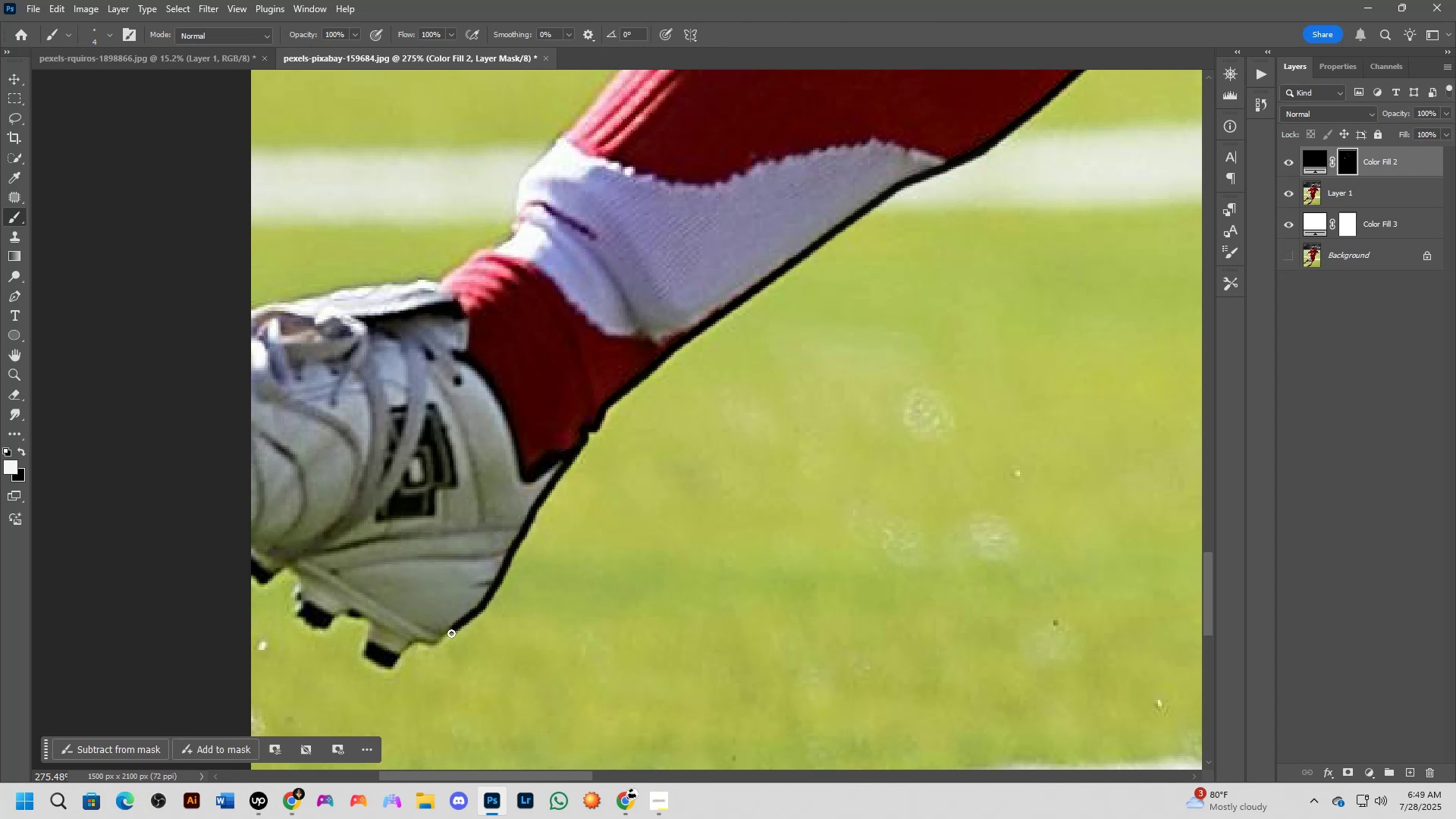 
hold_key(key=ShiftLeft, duration=0.93)
left_click([441, 639])
 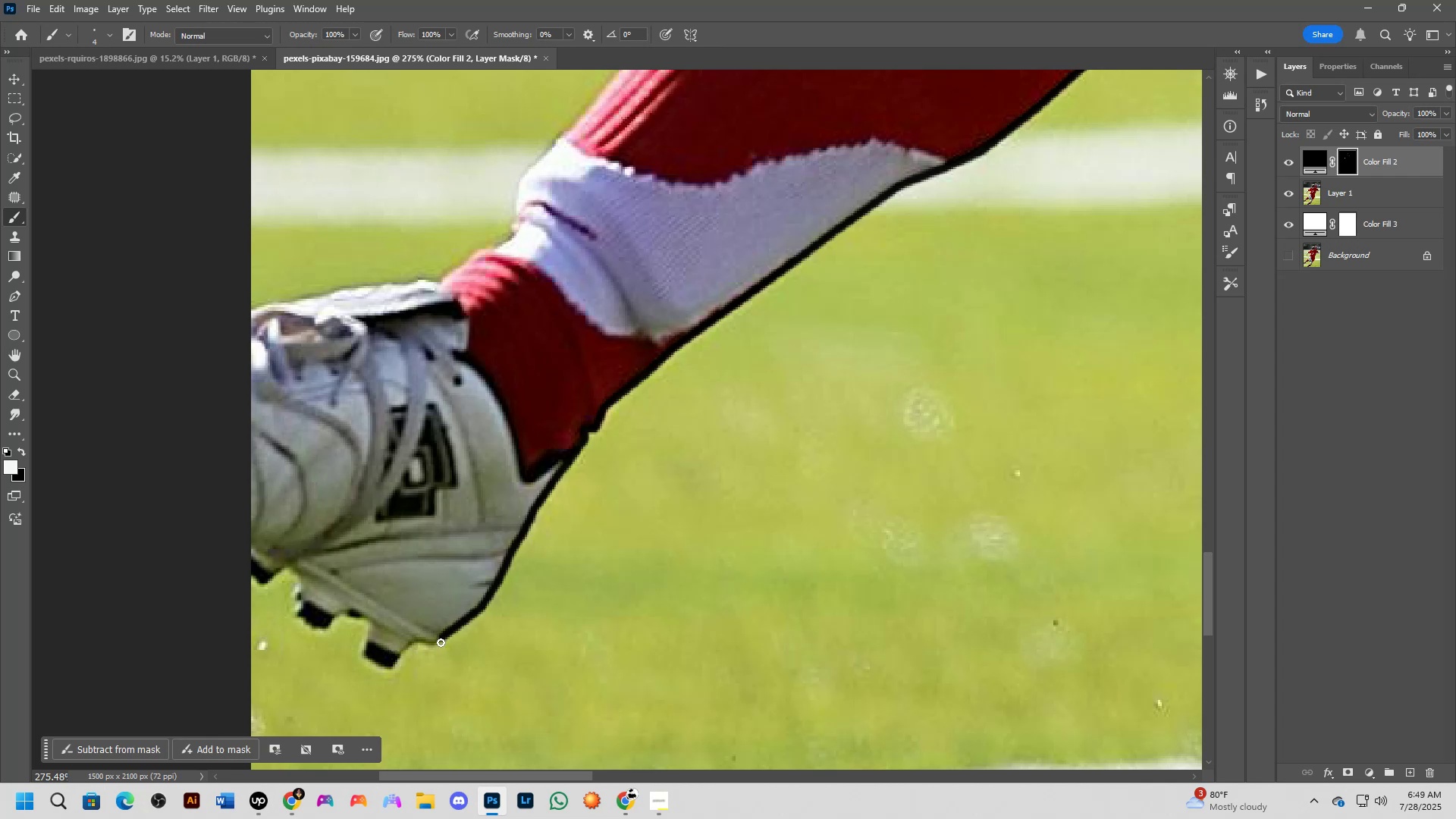 
hold_key(key=ShiftLeft, duration=0.5)
left_click([436, 646])
 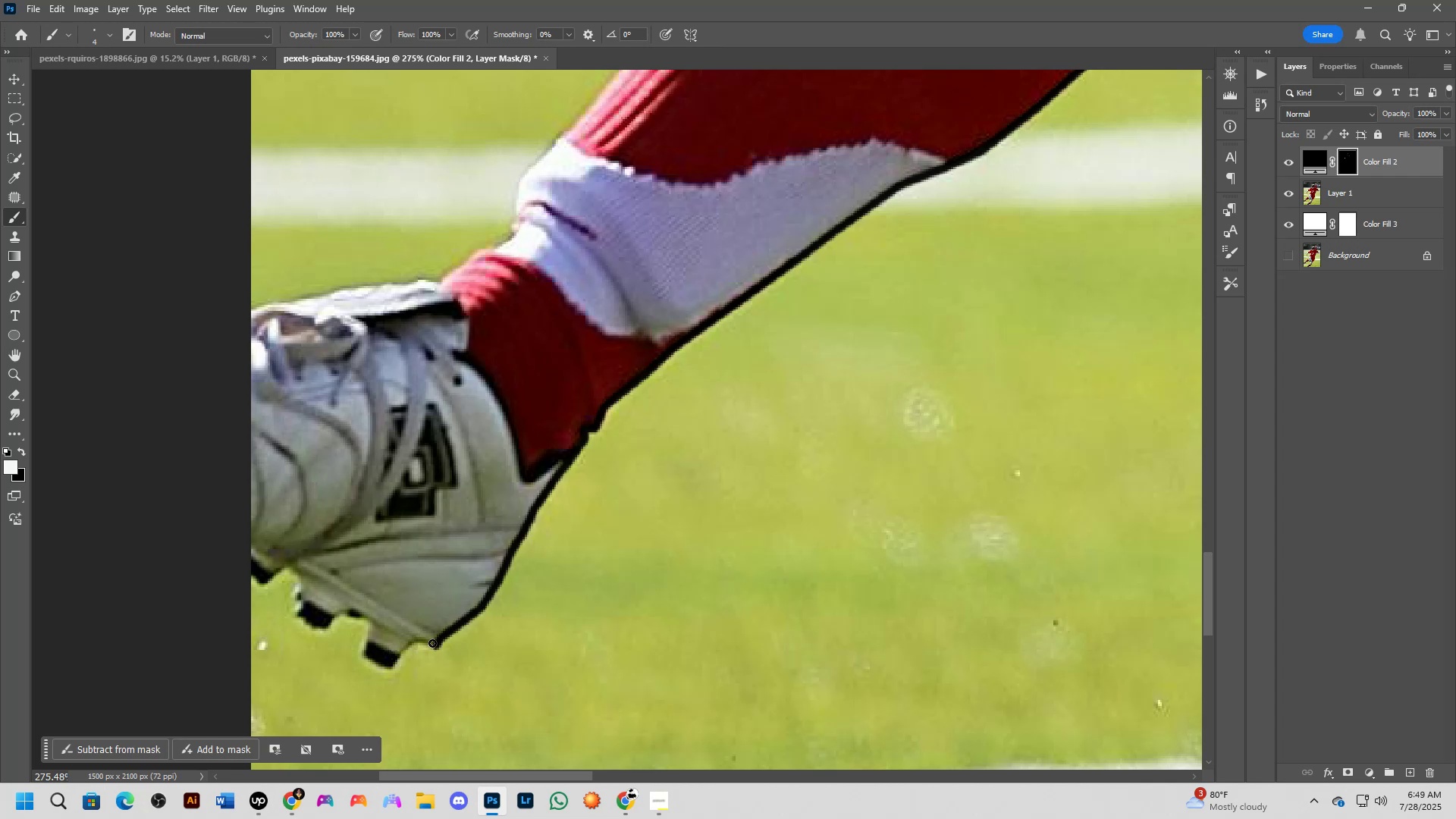 
hold_key(key=ShiftLeft, duration=0.74)
left_click([414, 644])
 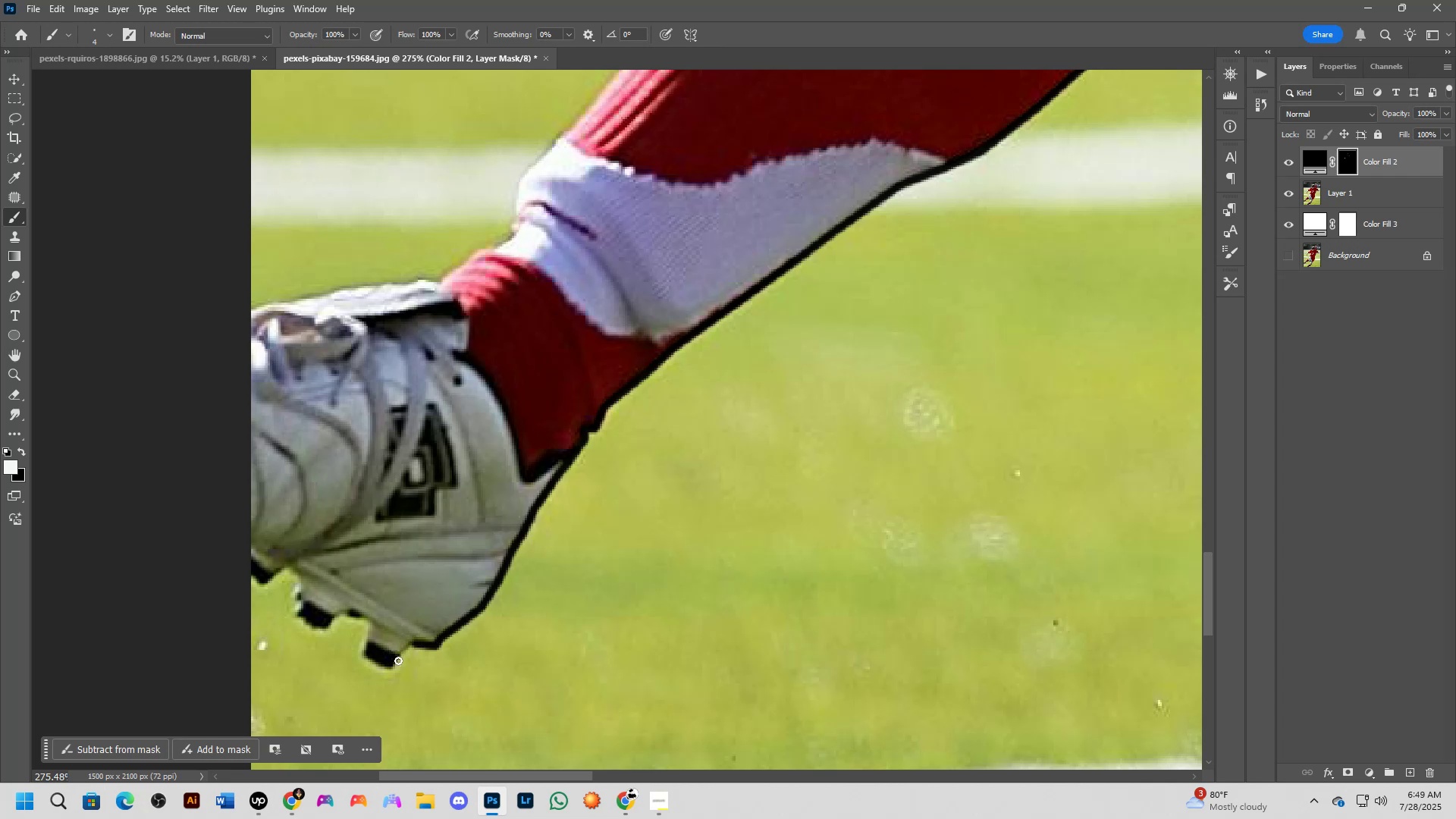 
hold_key(key=ShiftLeft, duration=0.64)
left_click([394, 667])
 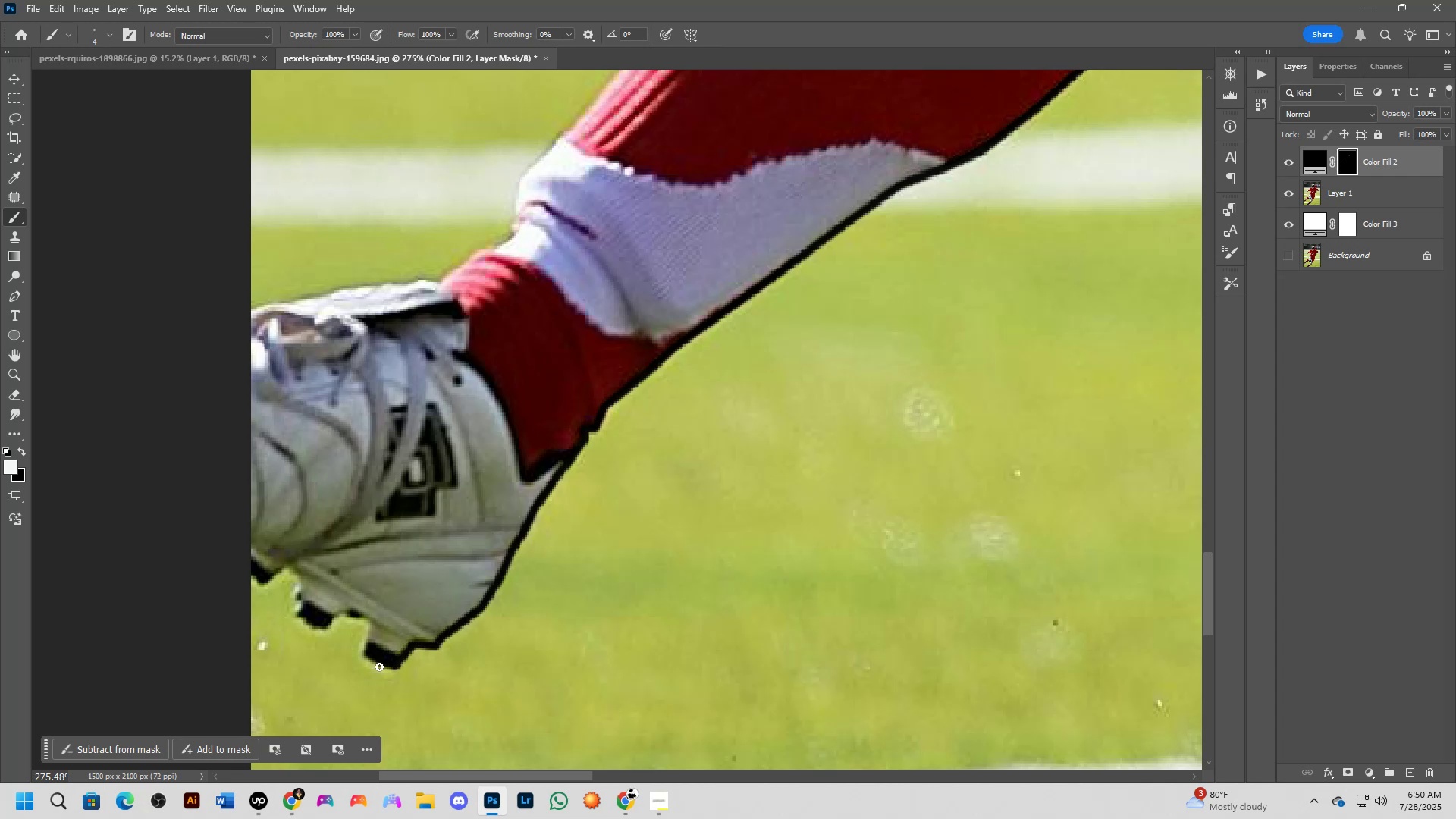 
hold_key(key=ShiftLeft, duration=0.65)
left_click([365, 658])
 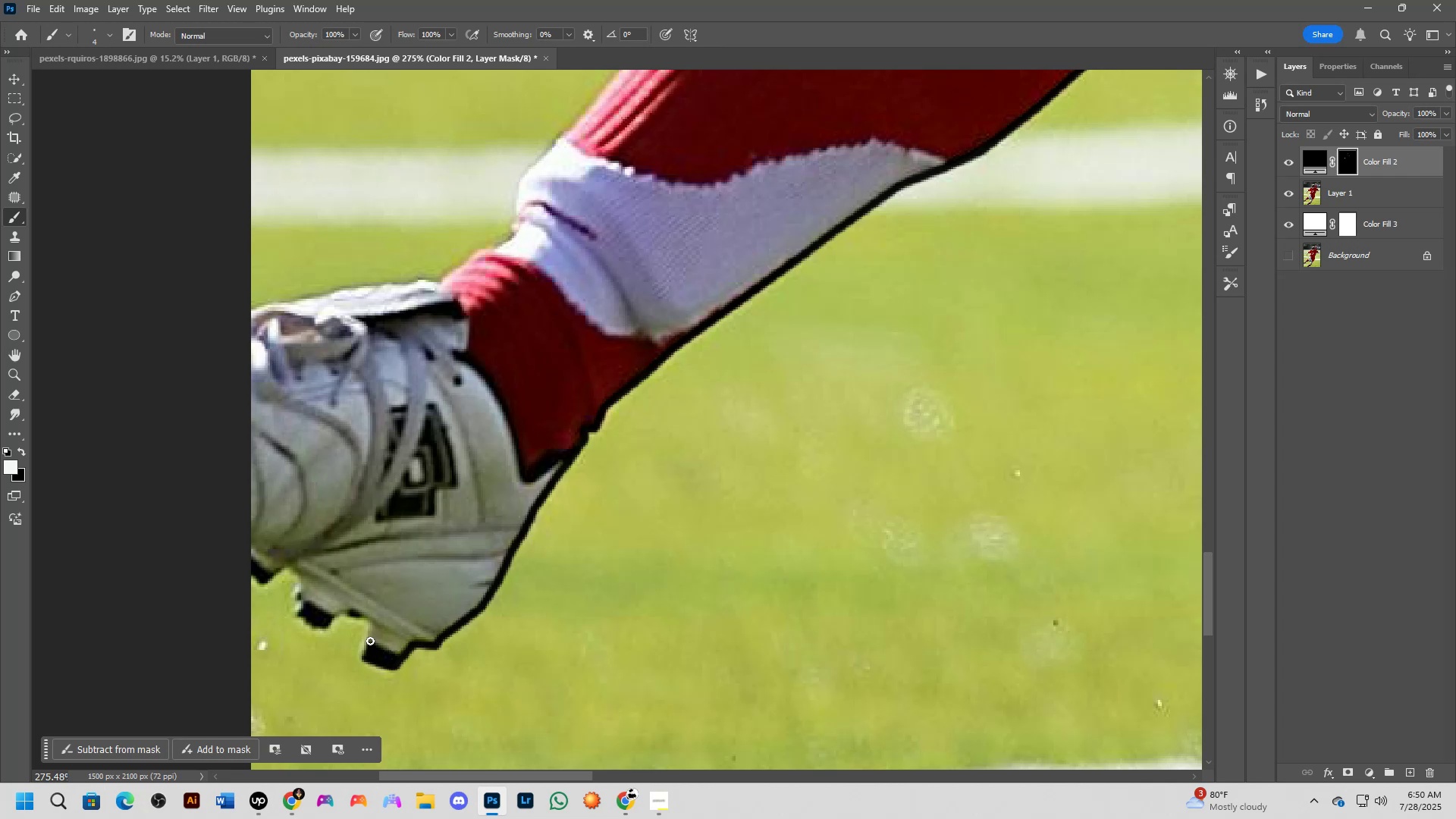 
hold_key(key=ShiftLeft, duration=0.4)
left_click([371, 636])
 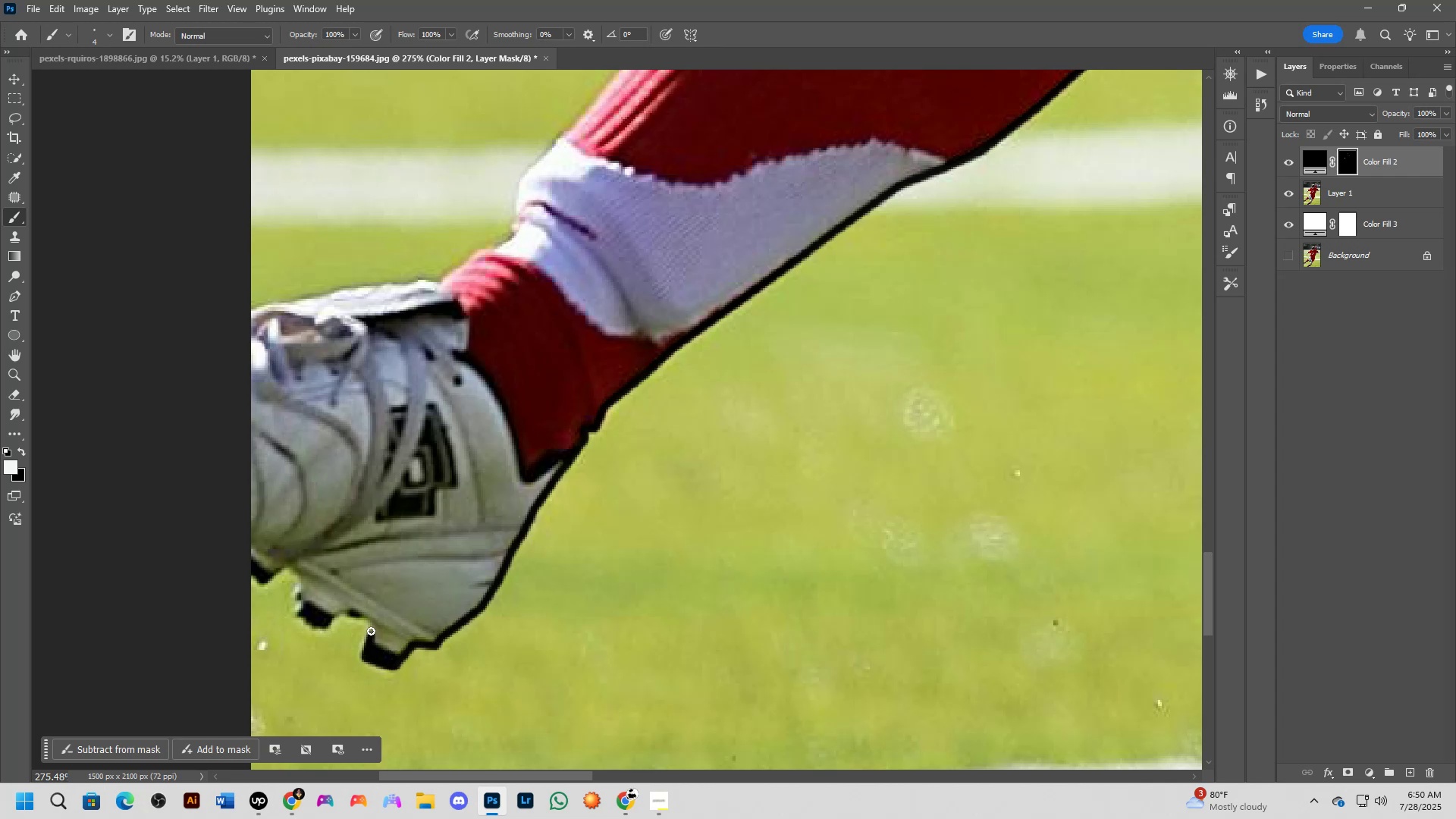 
key(Shift+ShiftLeft)
 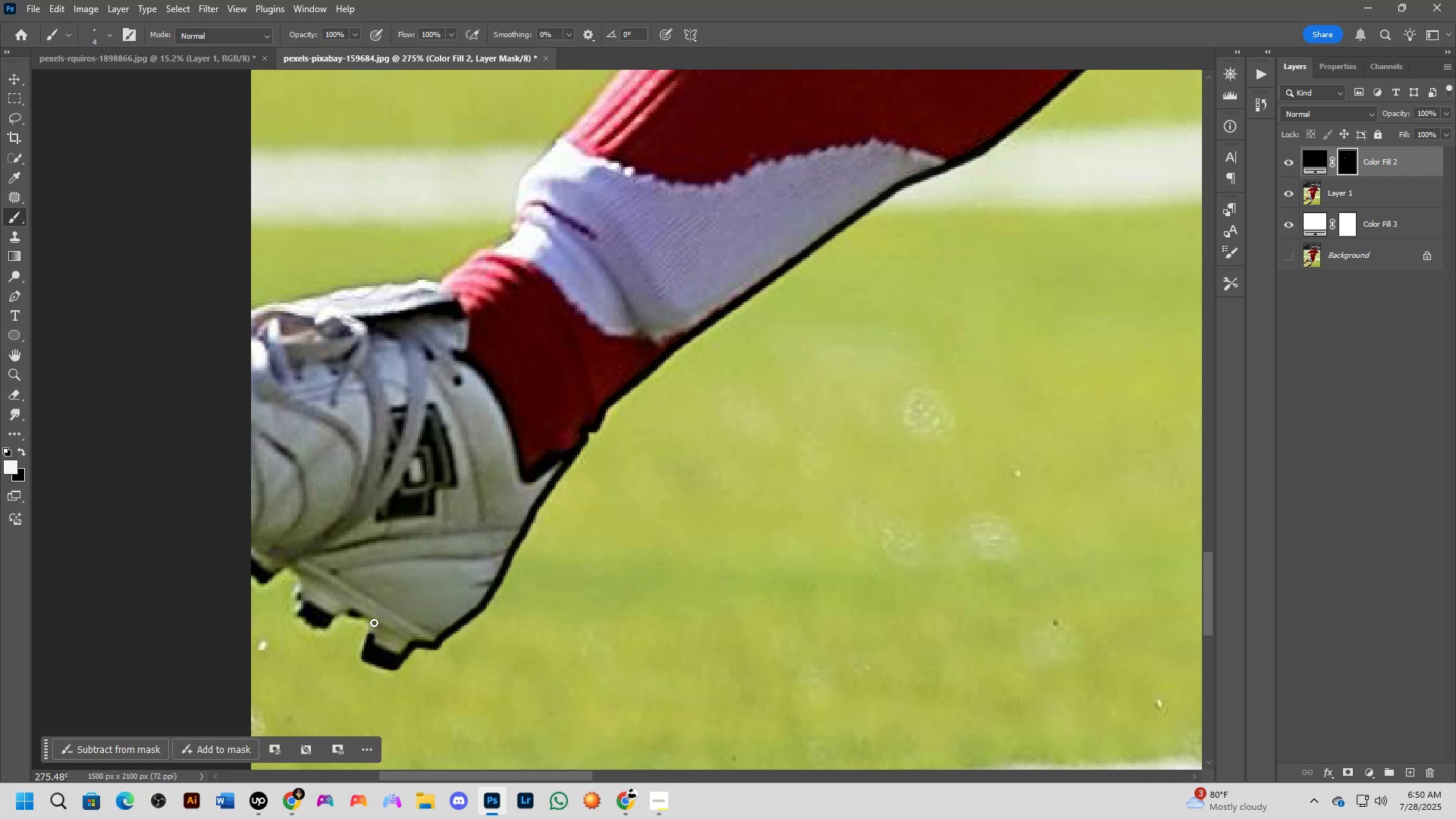 
double_click([374, 623])
 